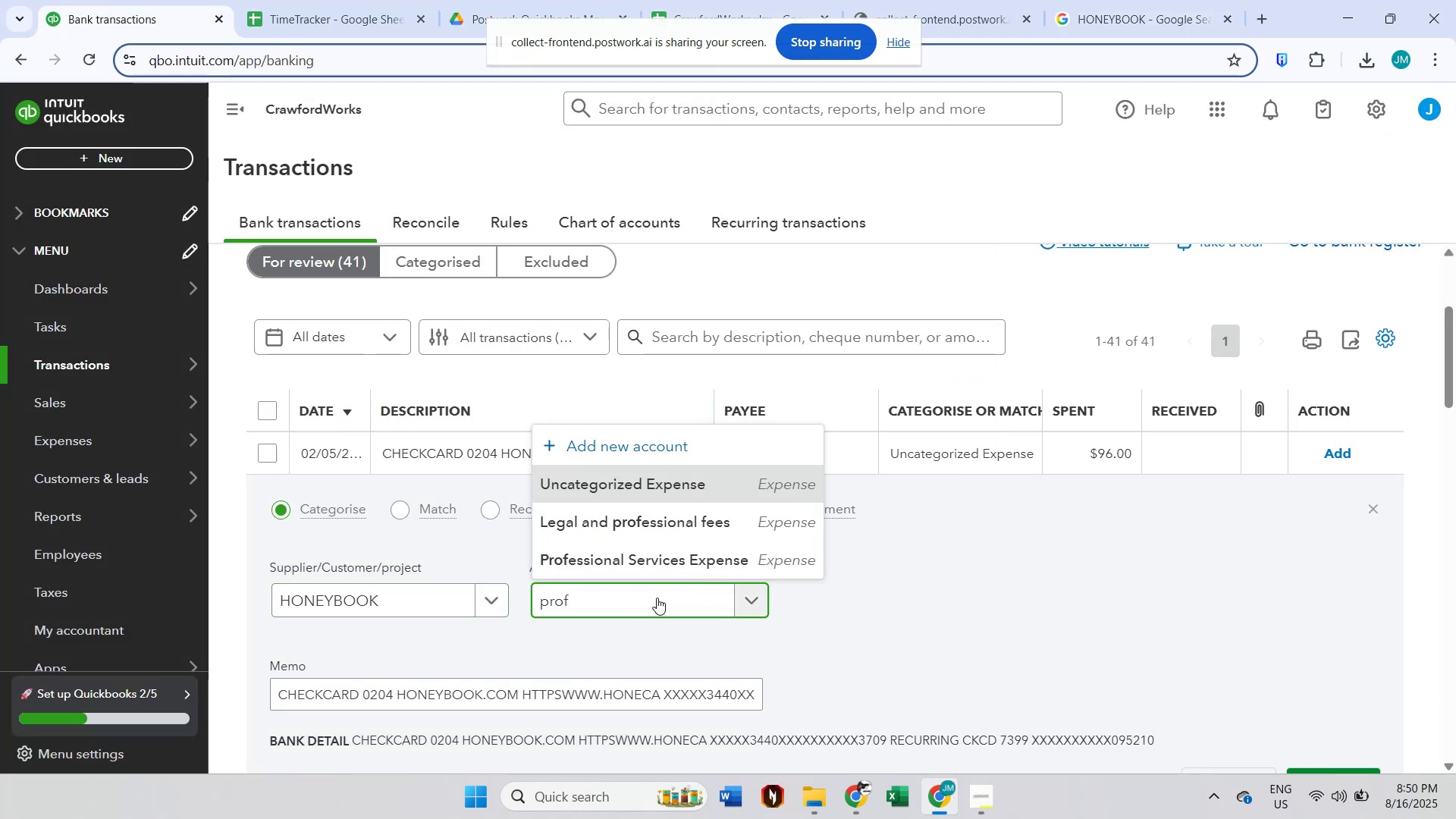 
left_click([692, 563])
 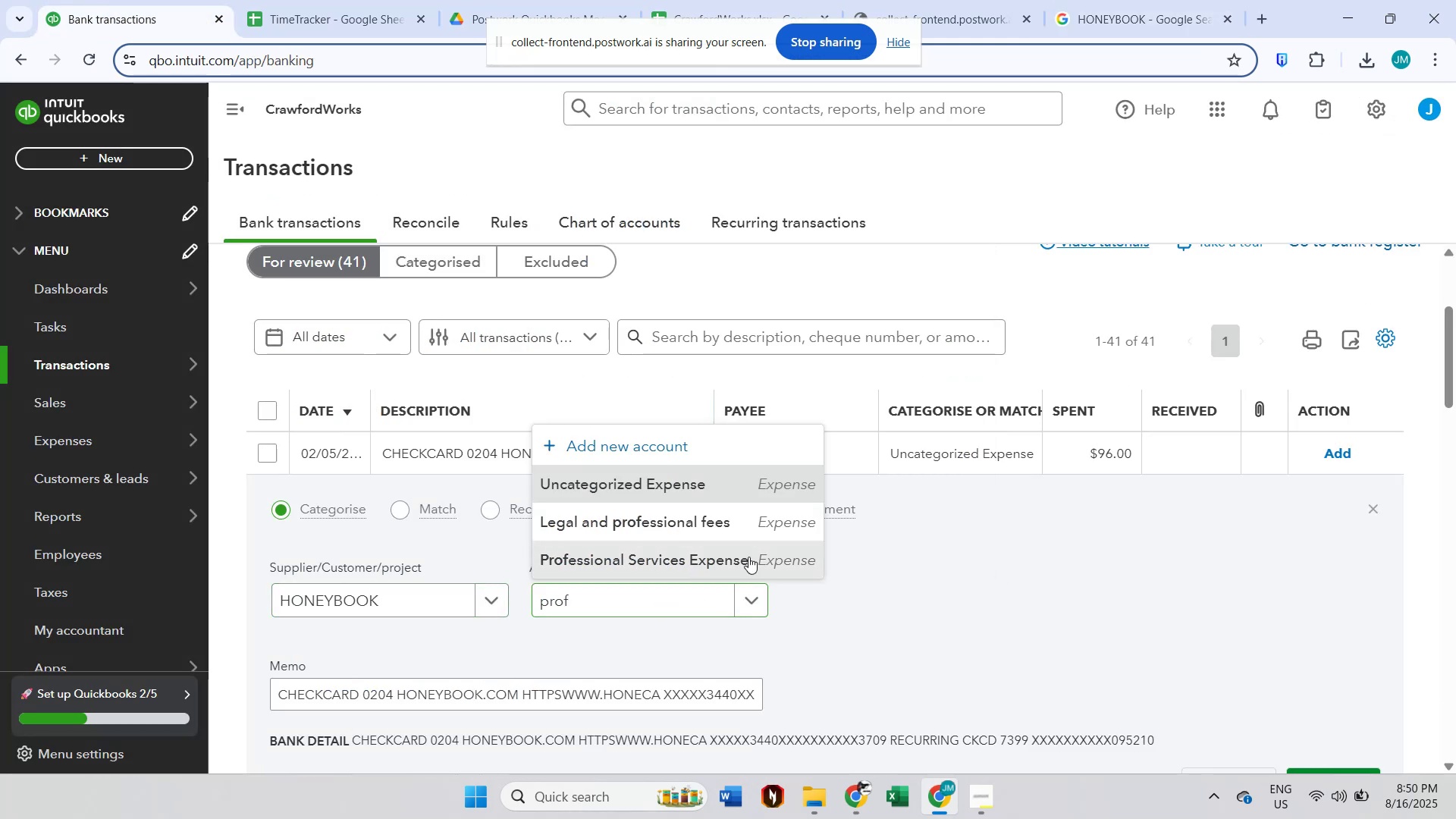 
scroll: coordinate [1019, 532], scroll_direction: down, amount: 2.0
 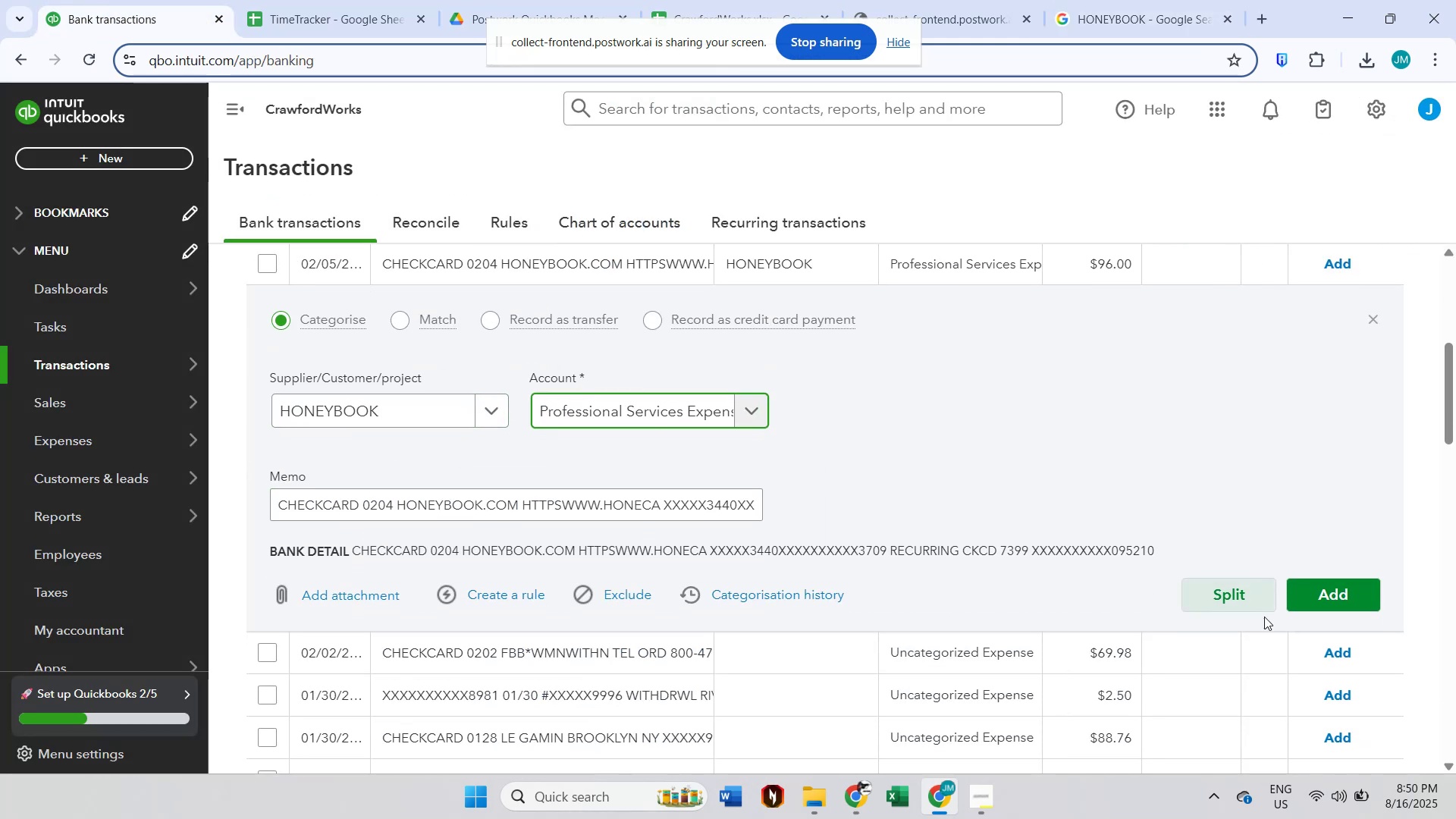 
left_click([1348, 606])
 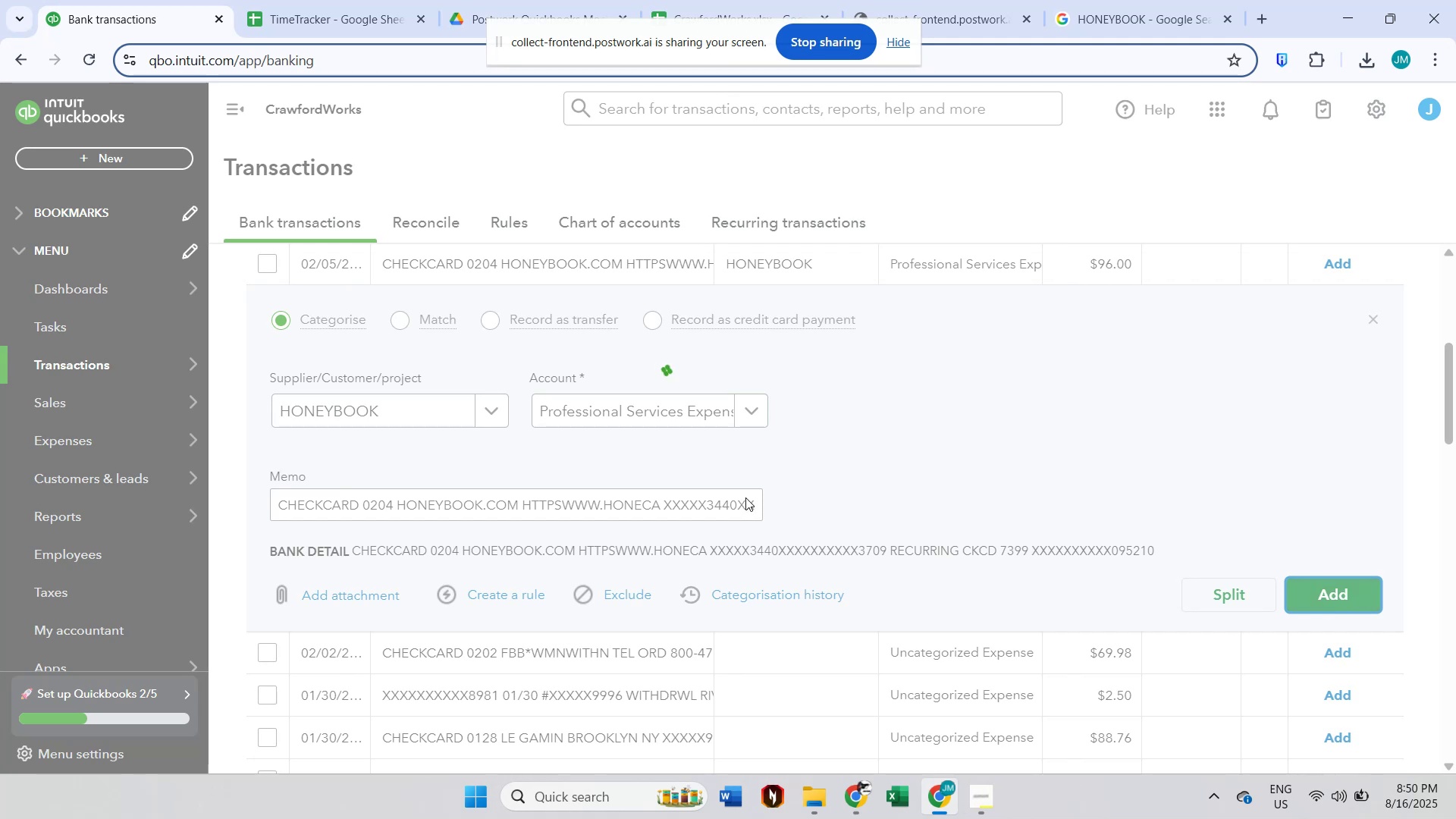 
scroll: coordinate [664, 457], scroll_direction: up, amount: 2.0
 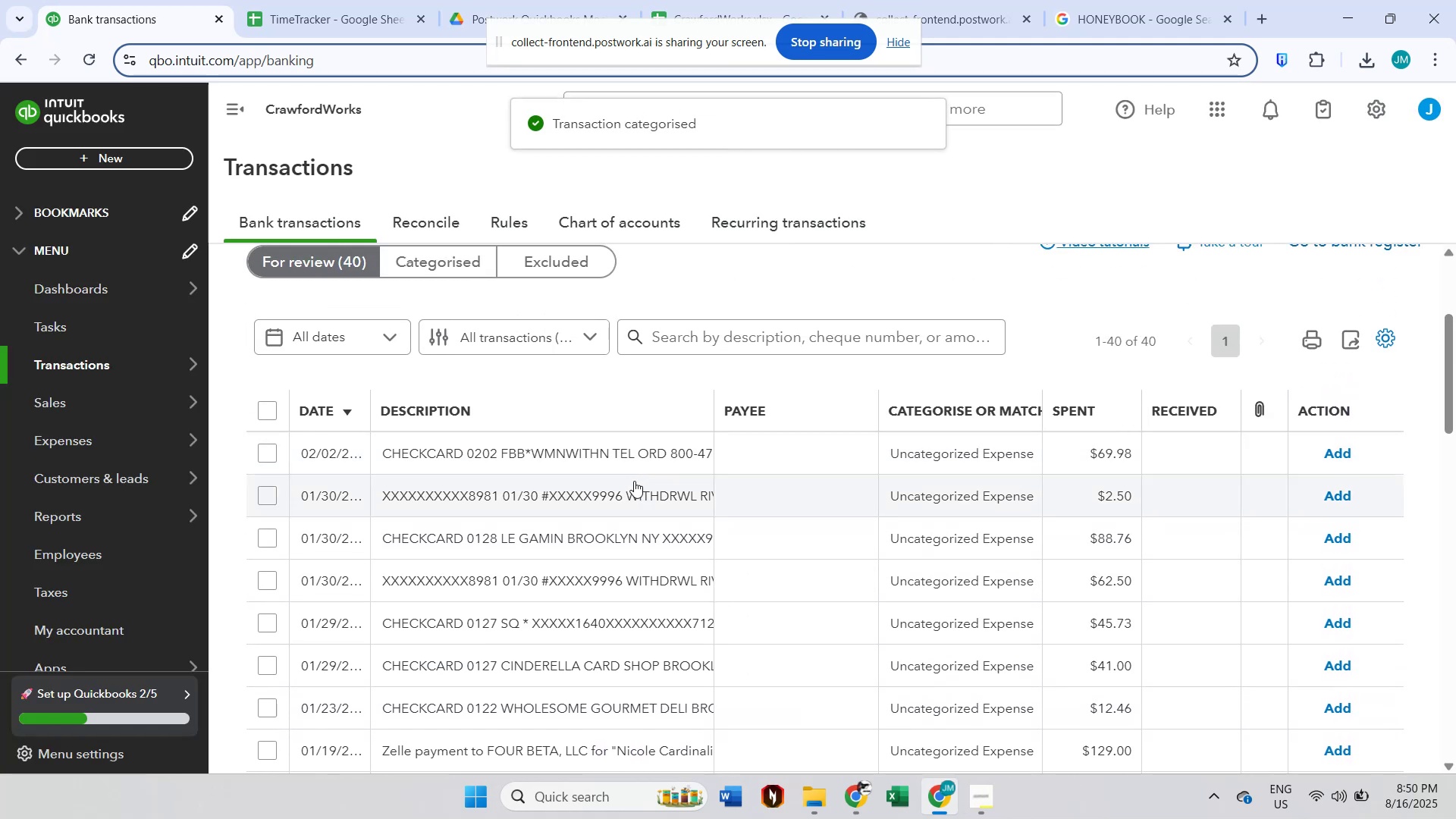 
left_click([603, 457])
 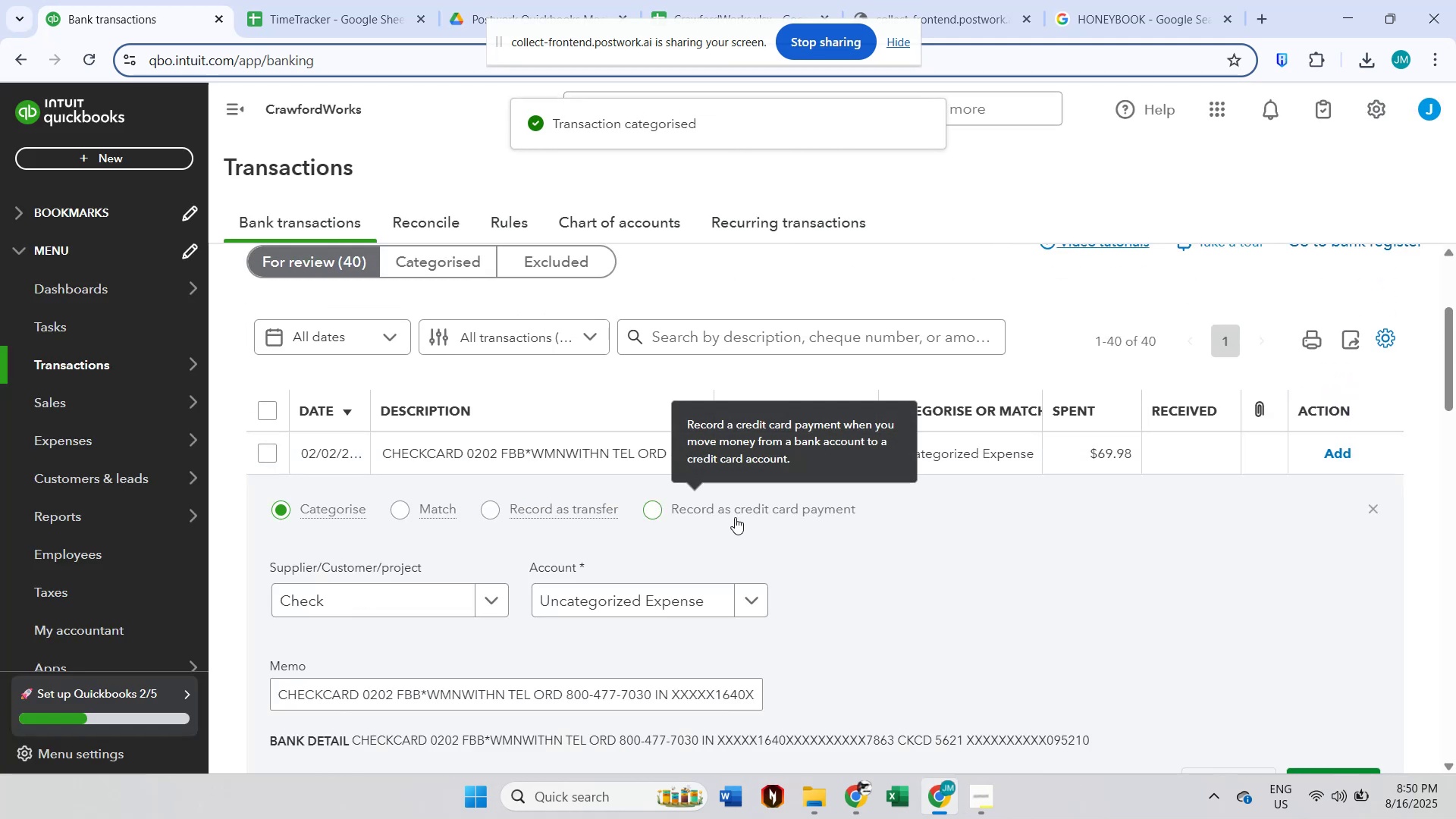 
scroll: coordinate [730, 532], scroll_direction: down, amount: 1.0
 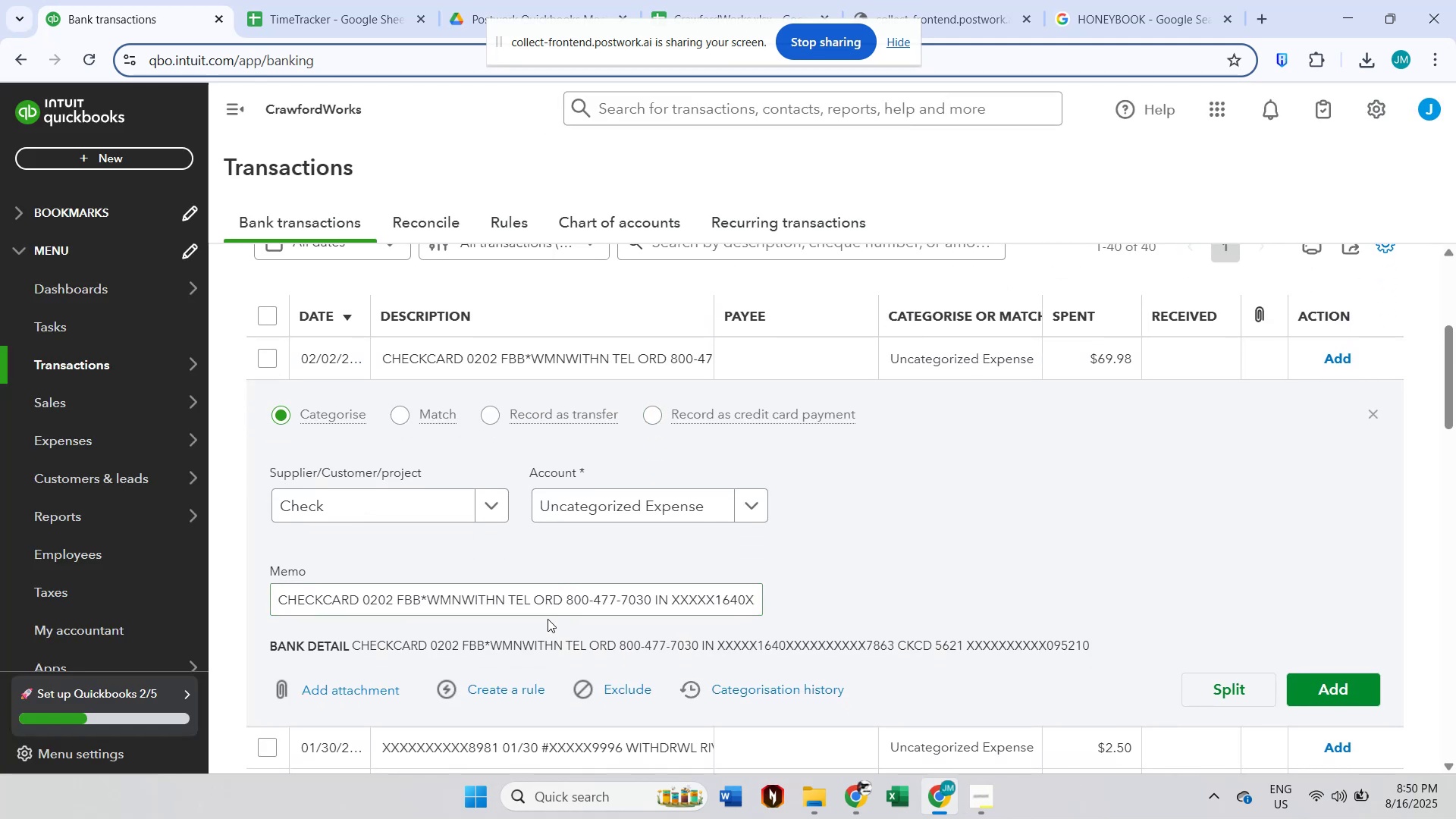 
double_click([450, 599])
 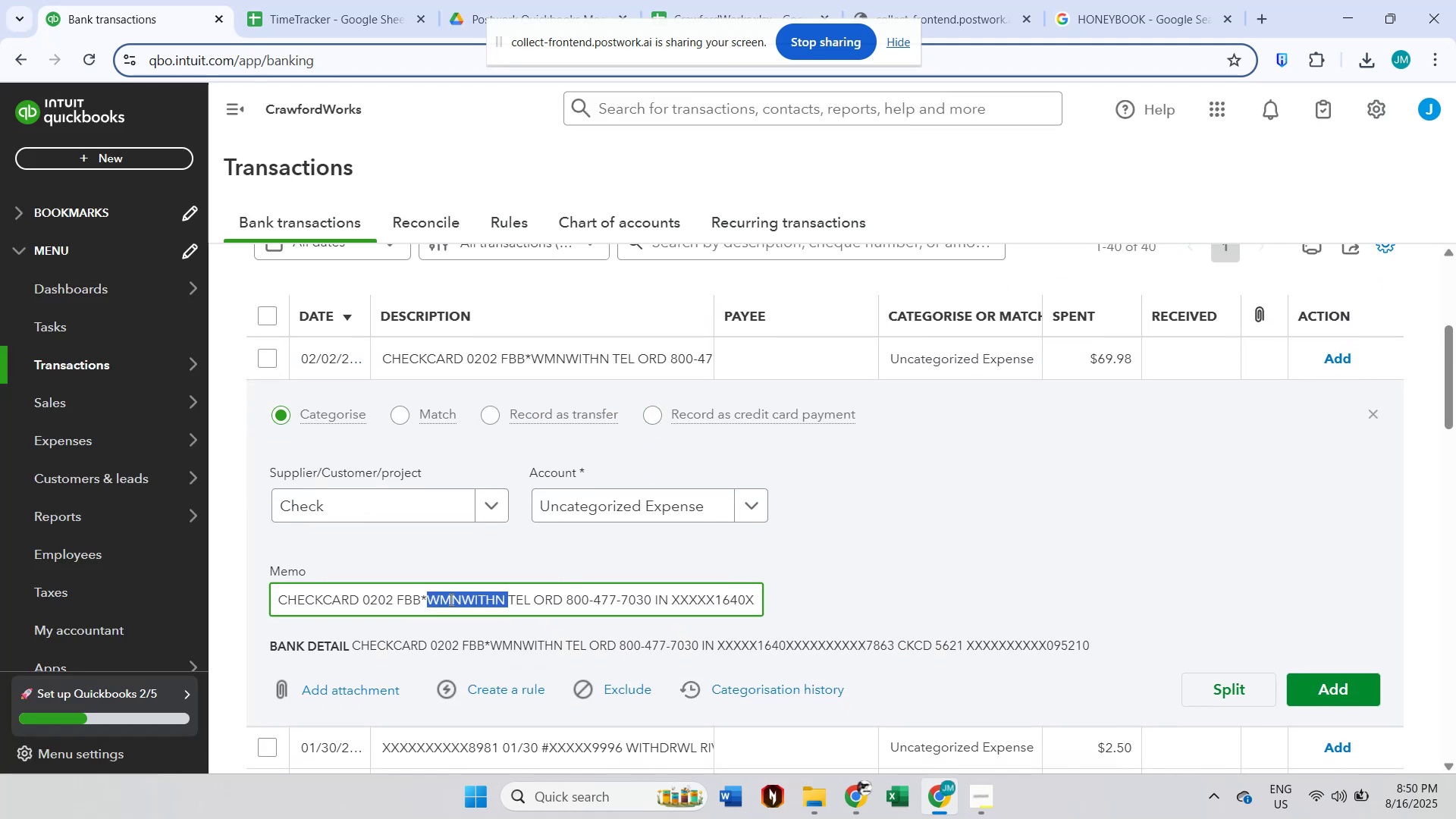 
key(Control+C)
 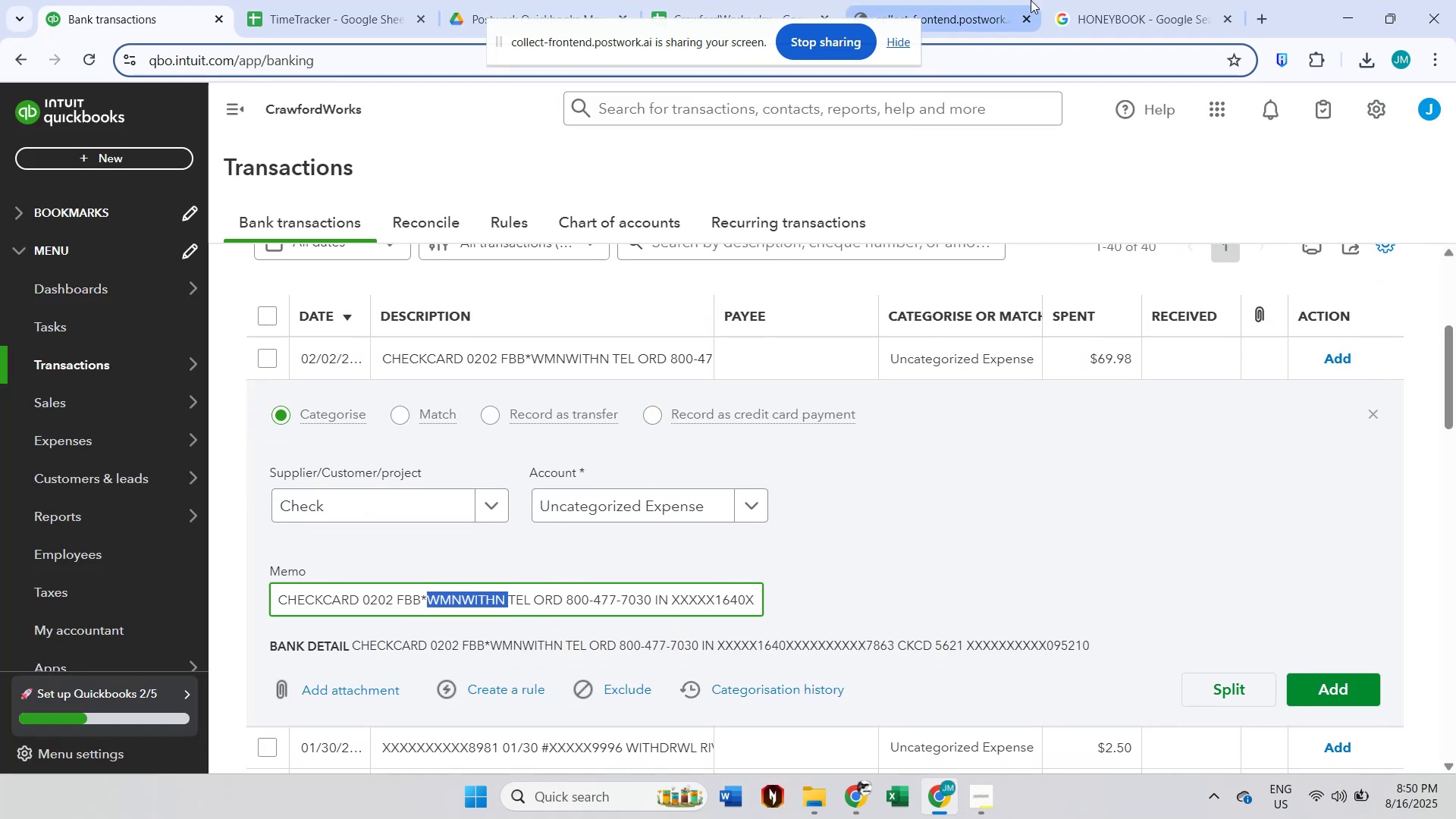 
left_click([1089, 0])
 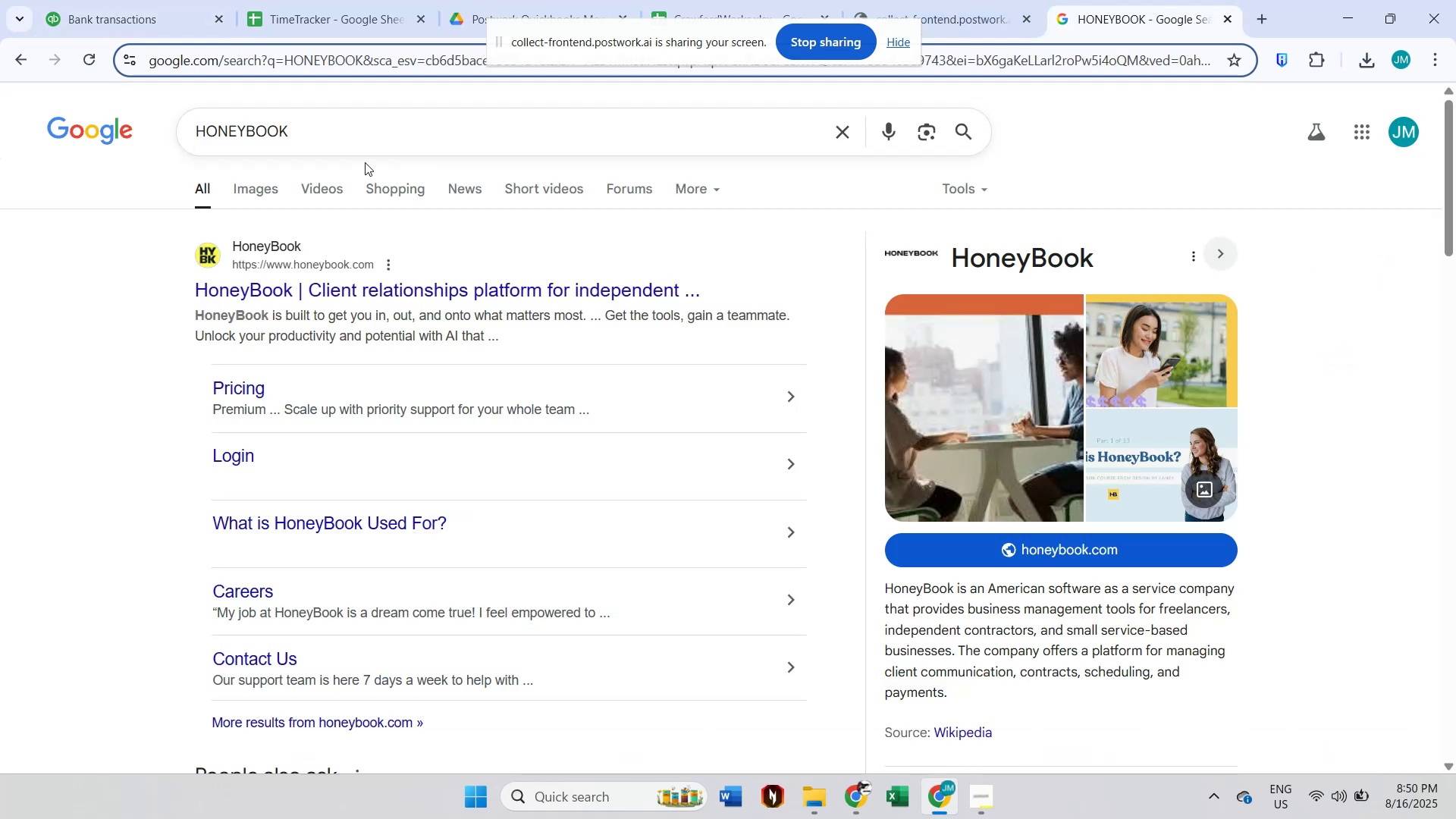 
left_click([370, 133])
 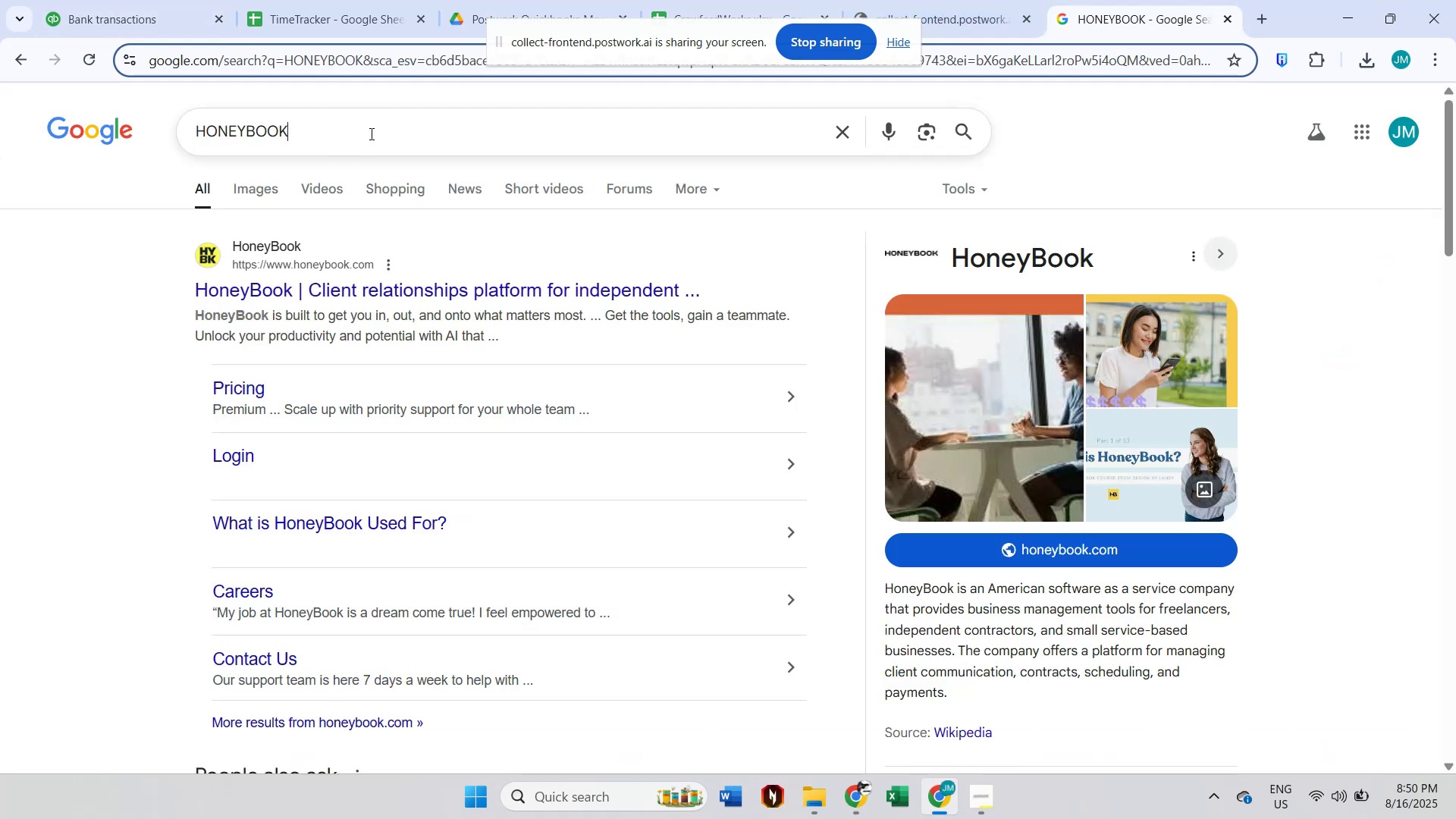 
key(Control+A)
 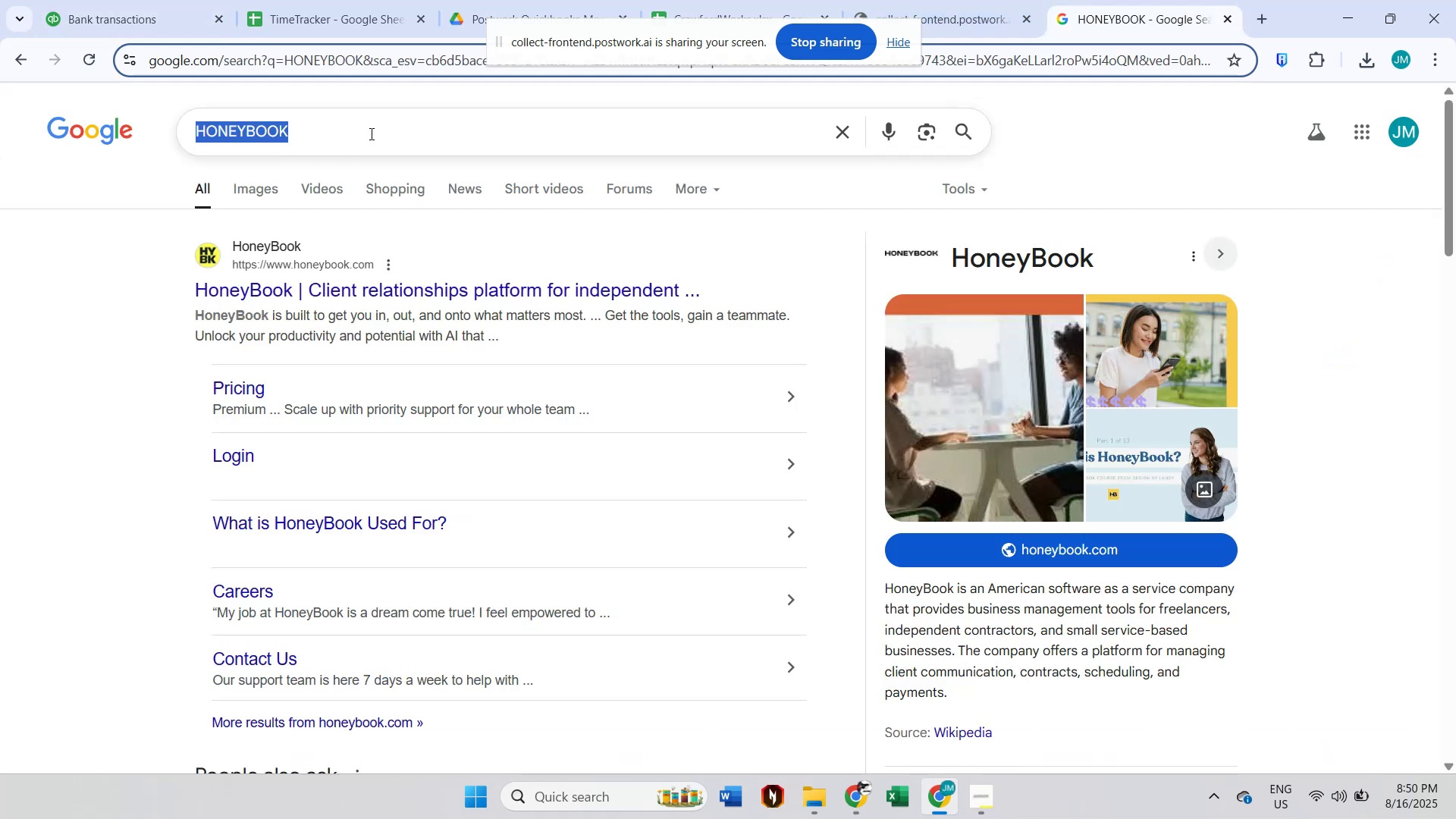 
key(Control+V)
 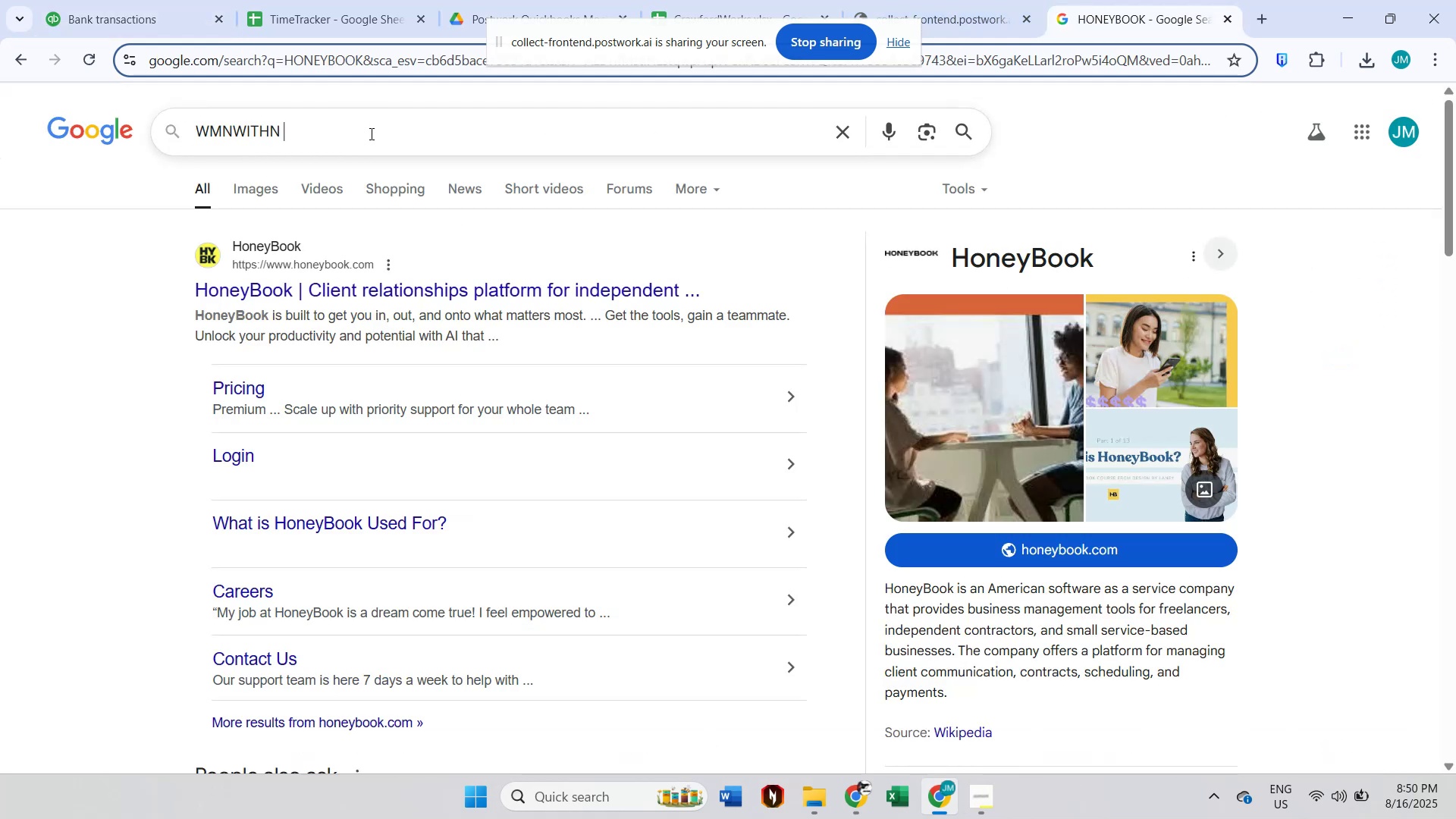 
key(Enter)
 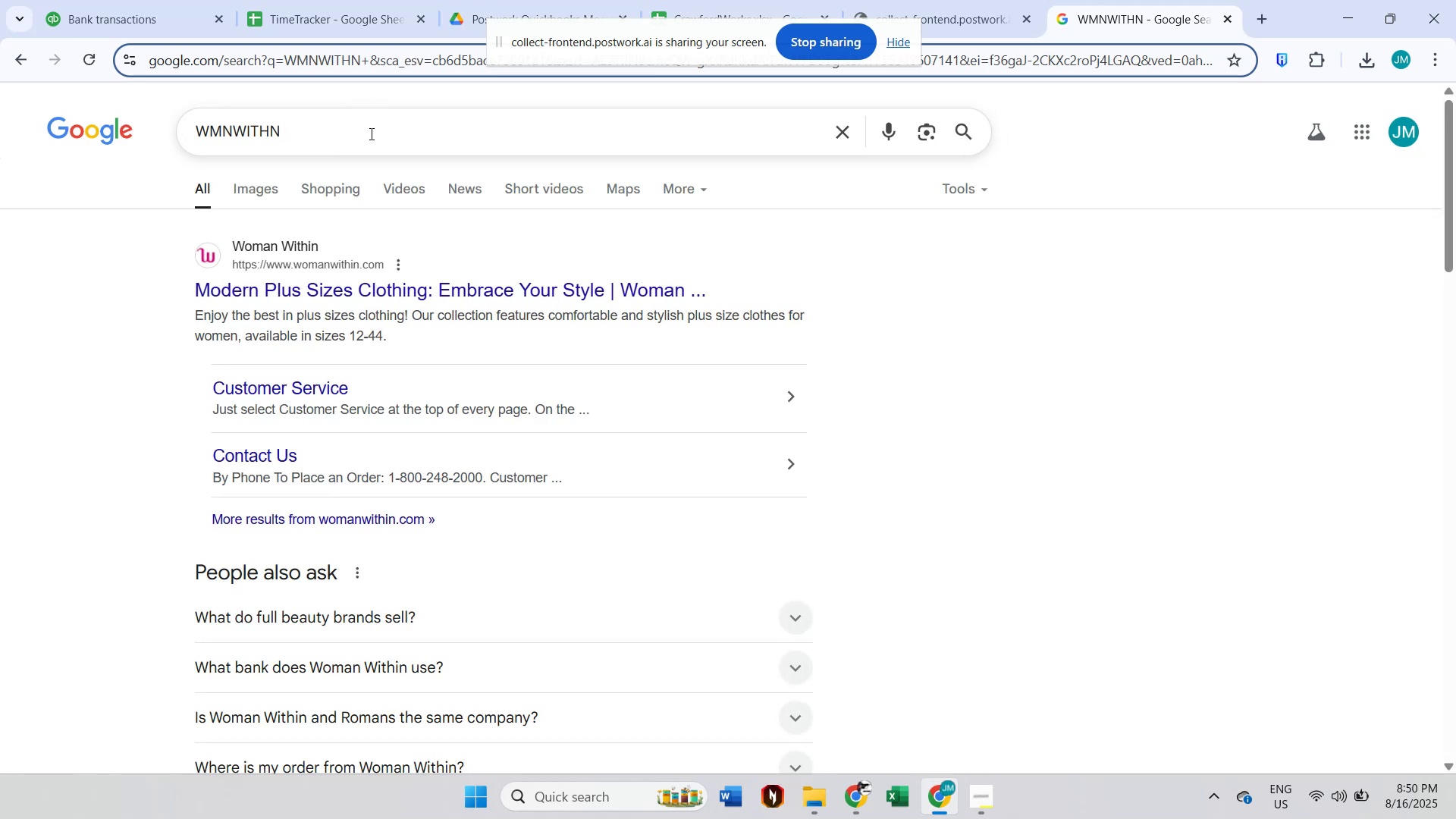 
wait(6.12)
 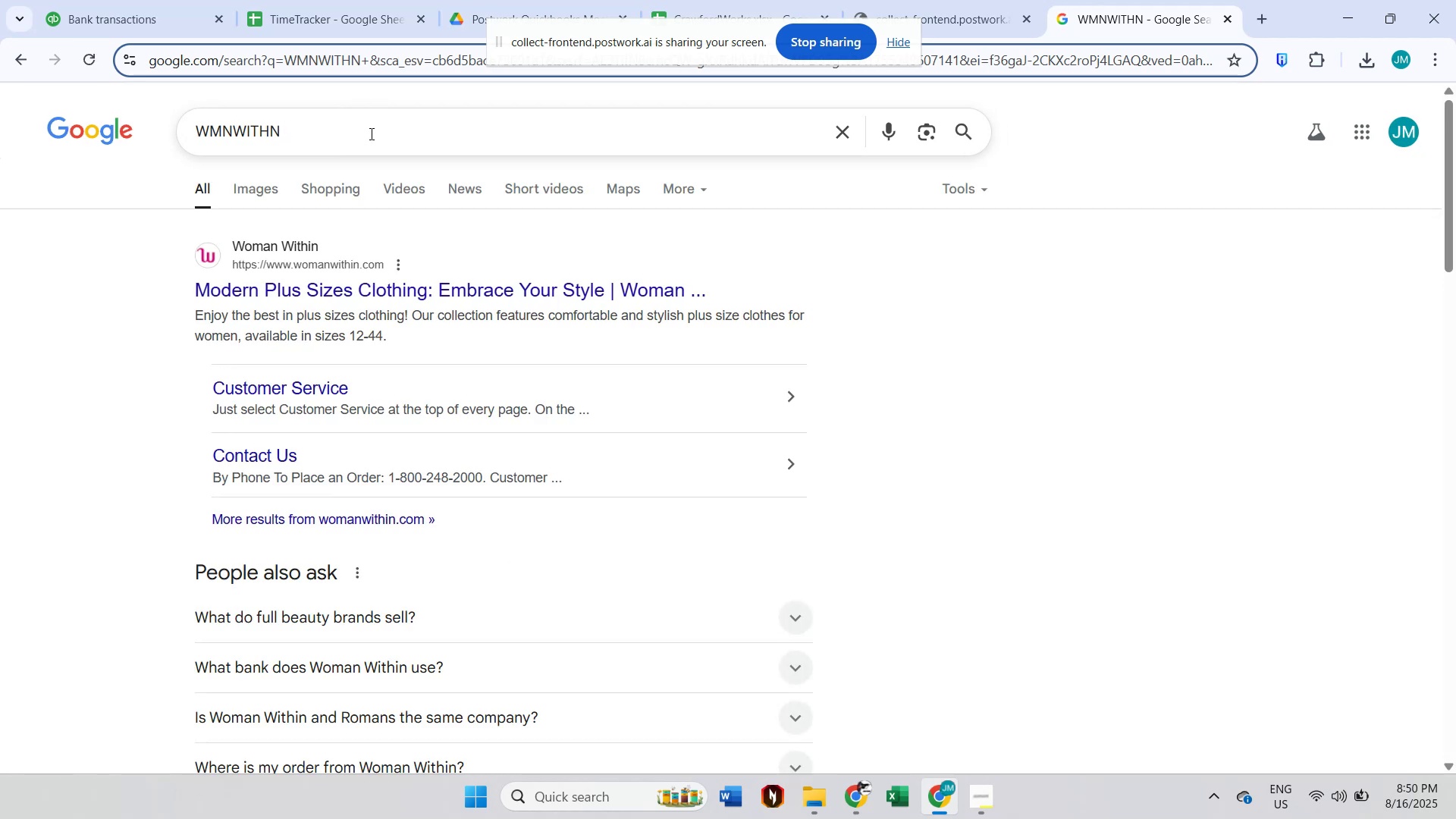 
left_click_drag(start_coordinate=[332, 240], to_coordinate=[269, 238])
 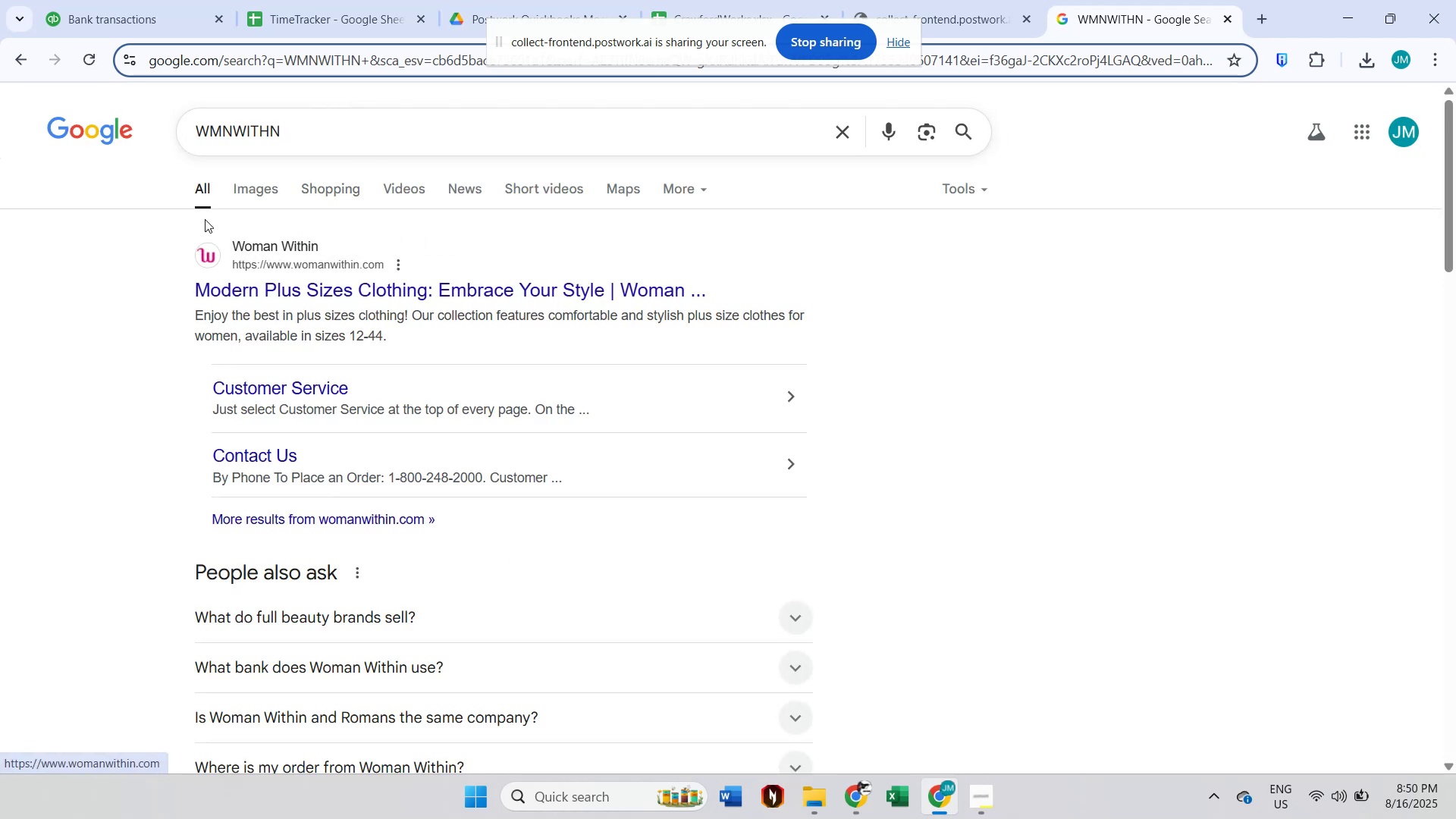 
left_click_drag(start_coordinate=[219, 222], to_coordinate=[271, 237])
 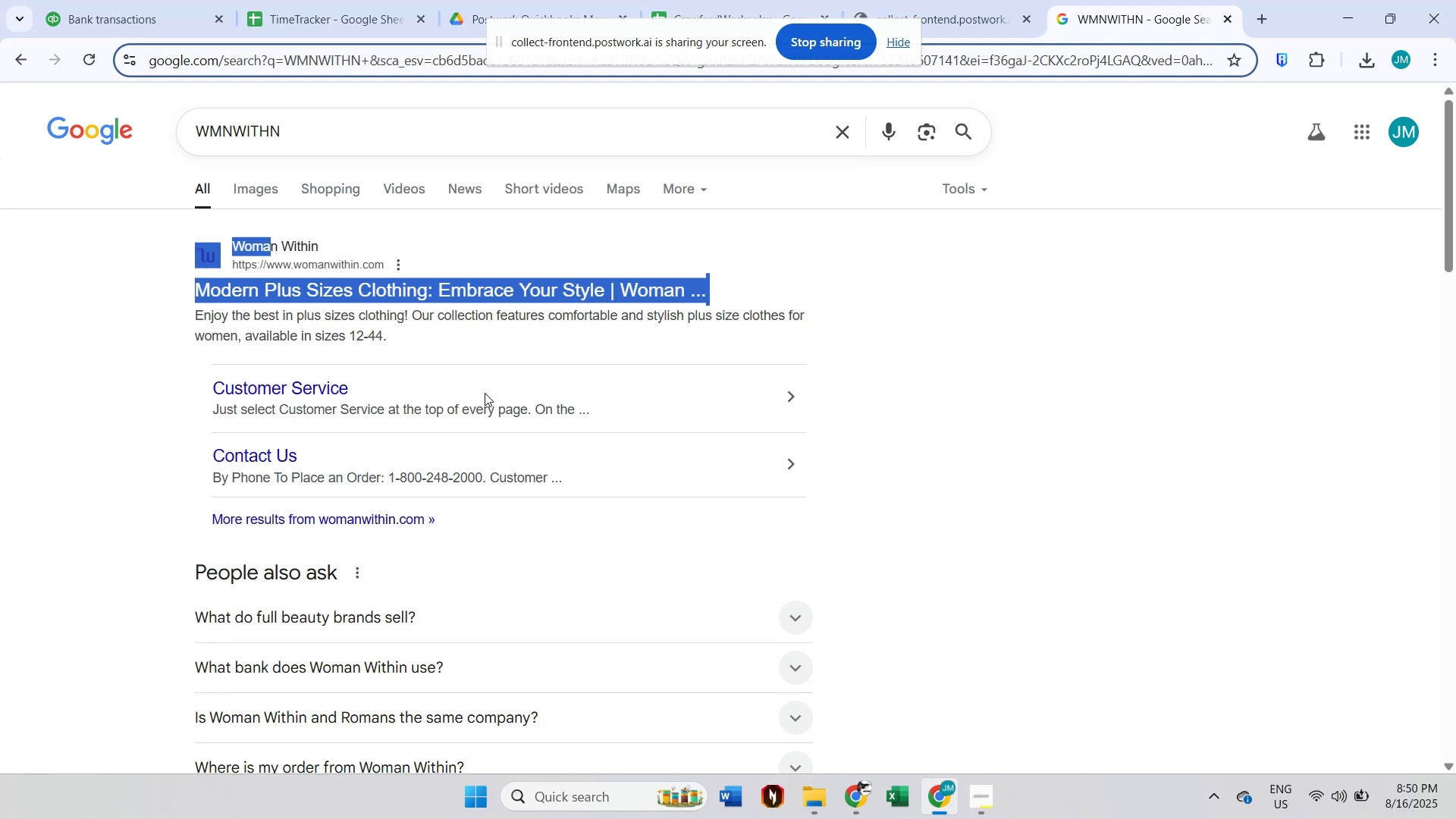 
wait(5.38)
 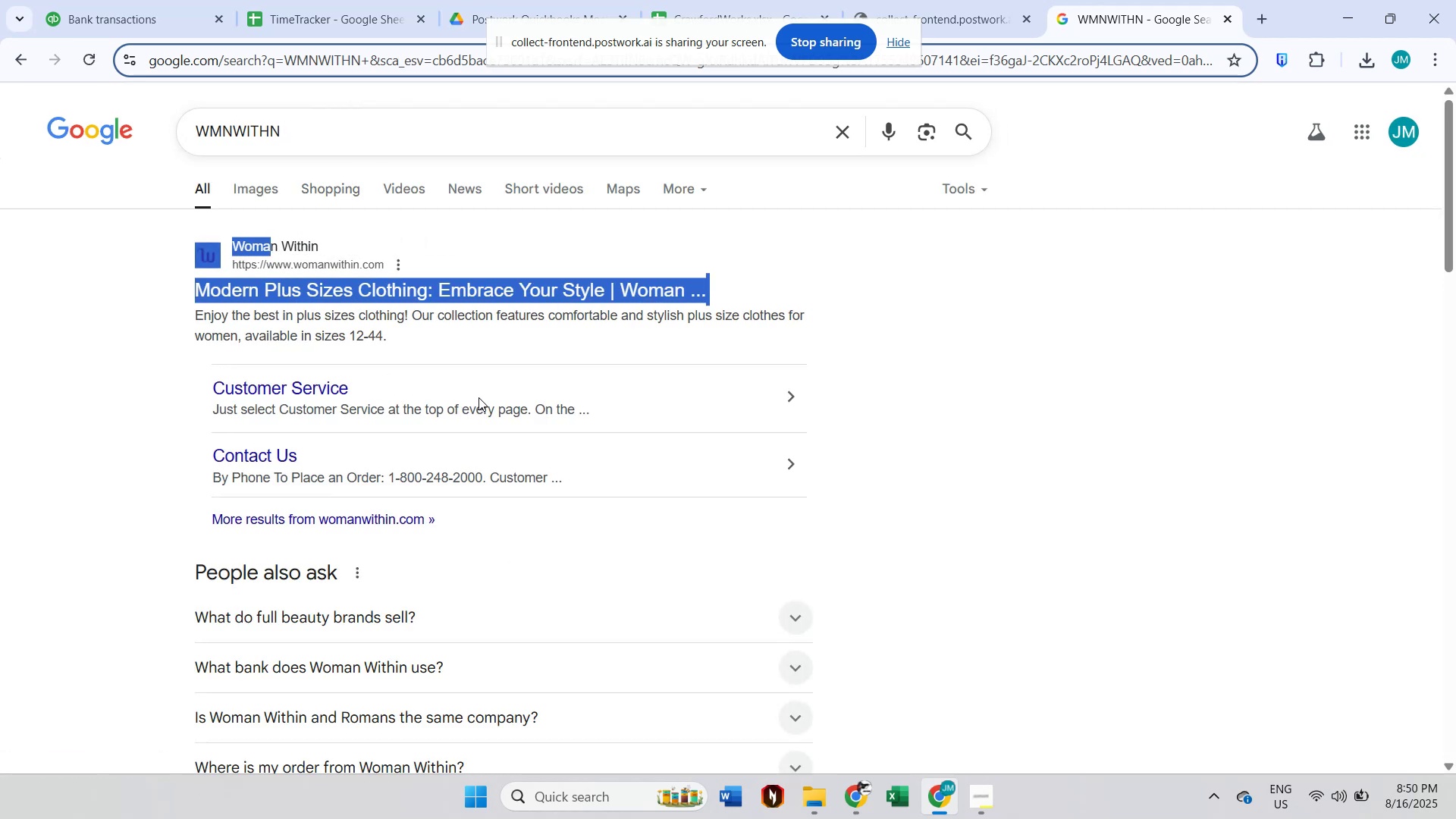 
left_click([158, 4])
 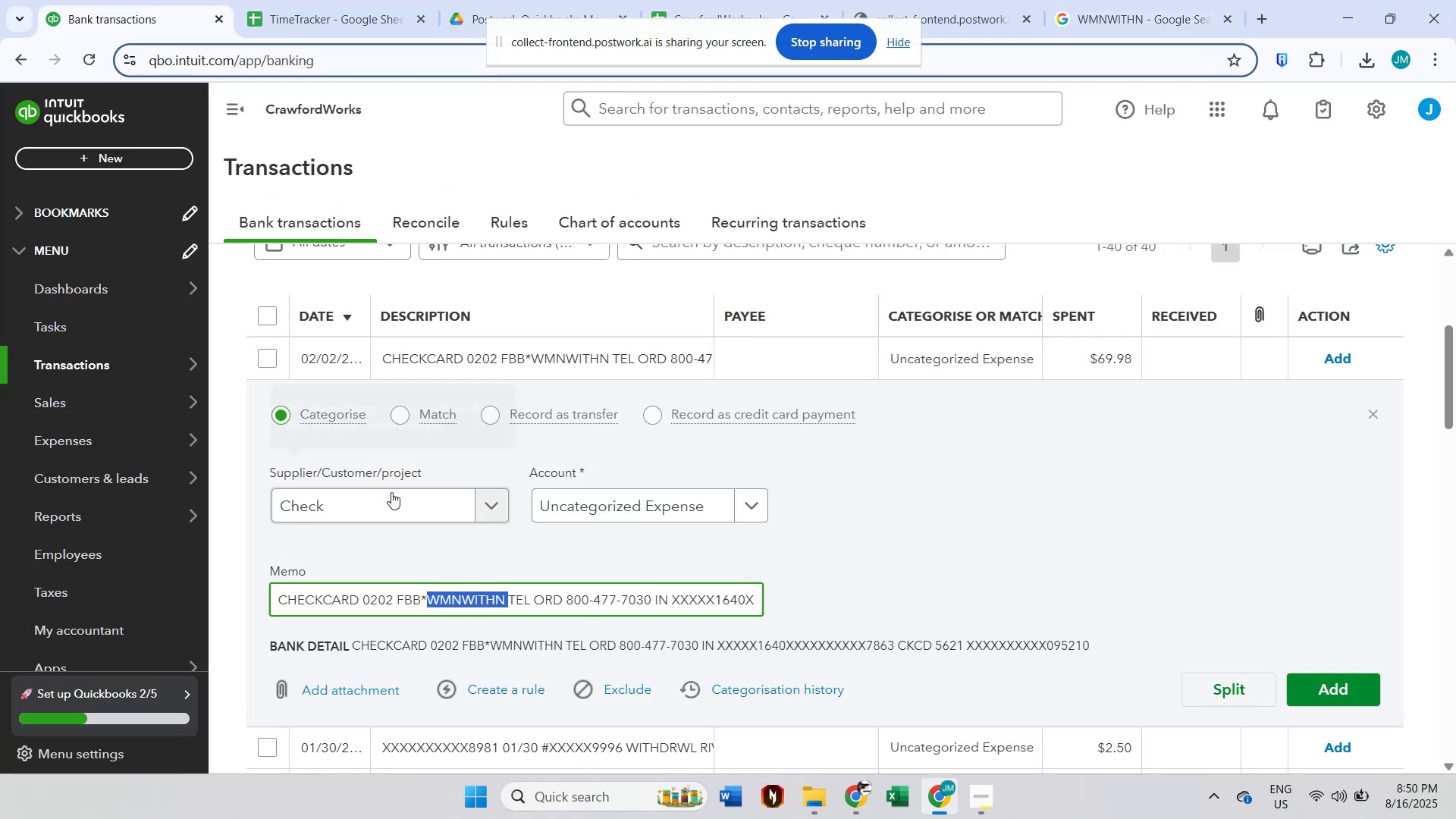 
left_click([388, 504])
 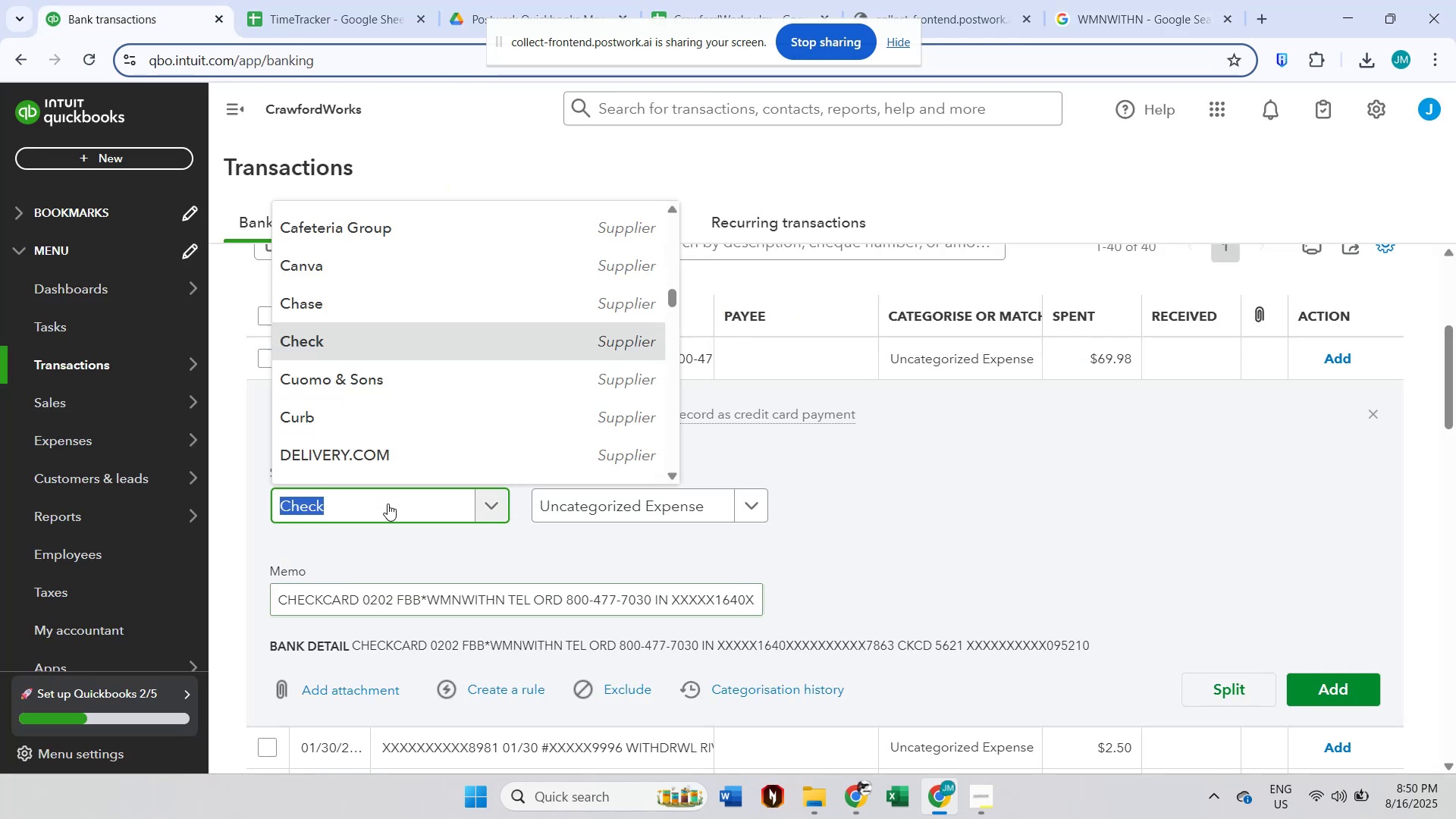 
type(Woman Within)
 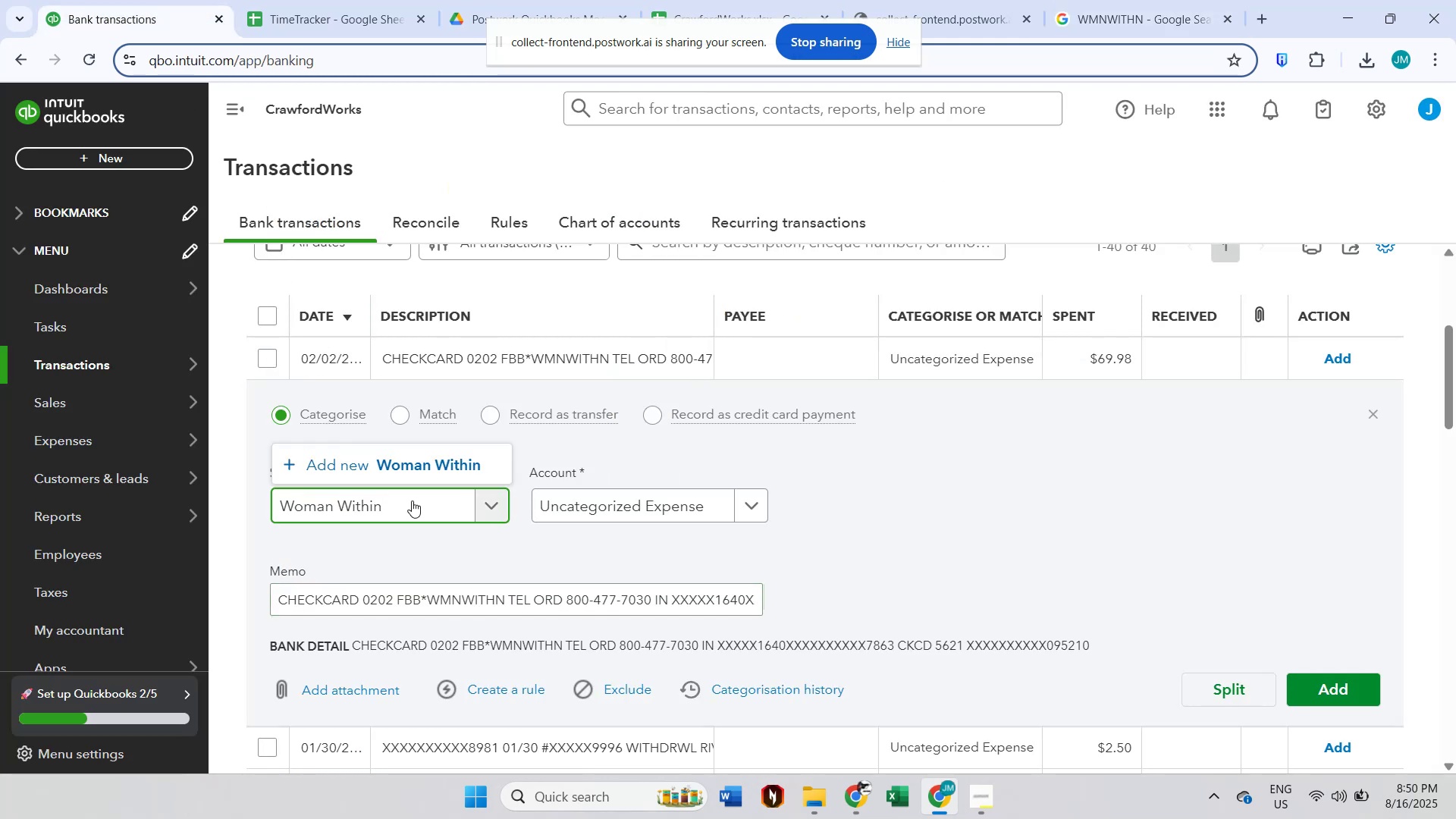 
left_click([443, 460])
 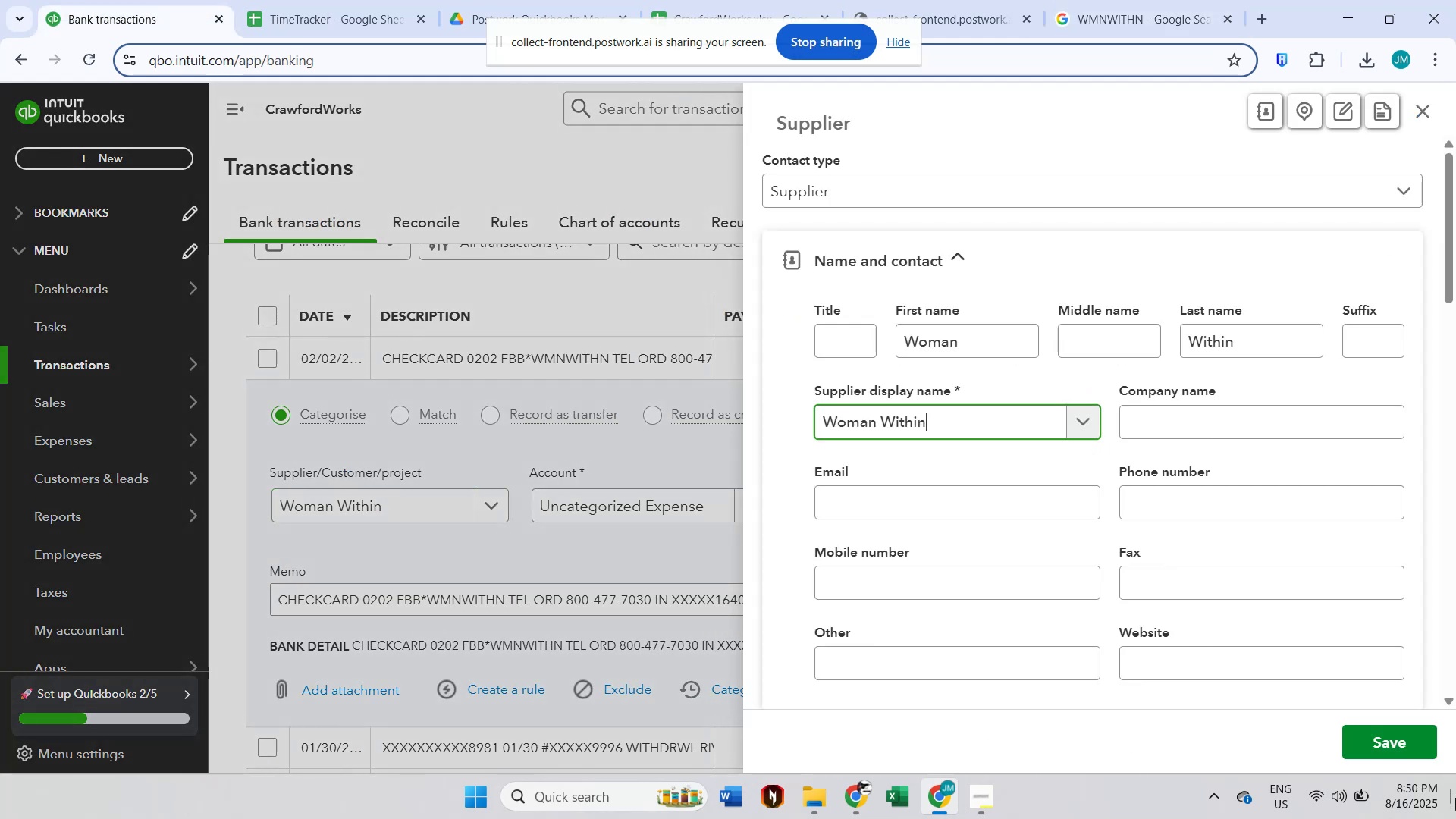 
left_click([1377, 740])
 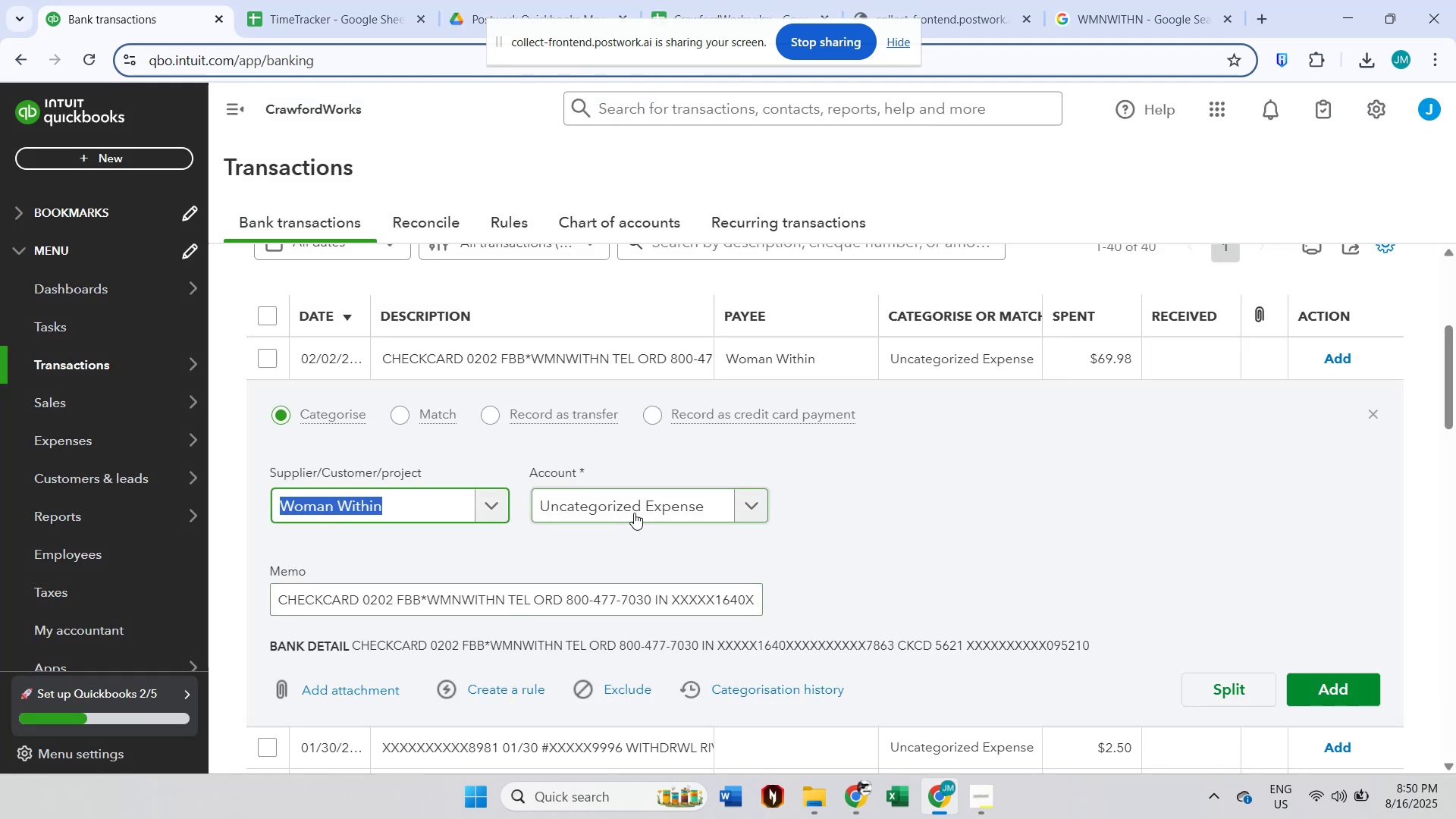 
left_click([634, 513])
 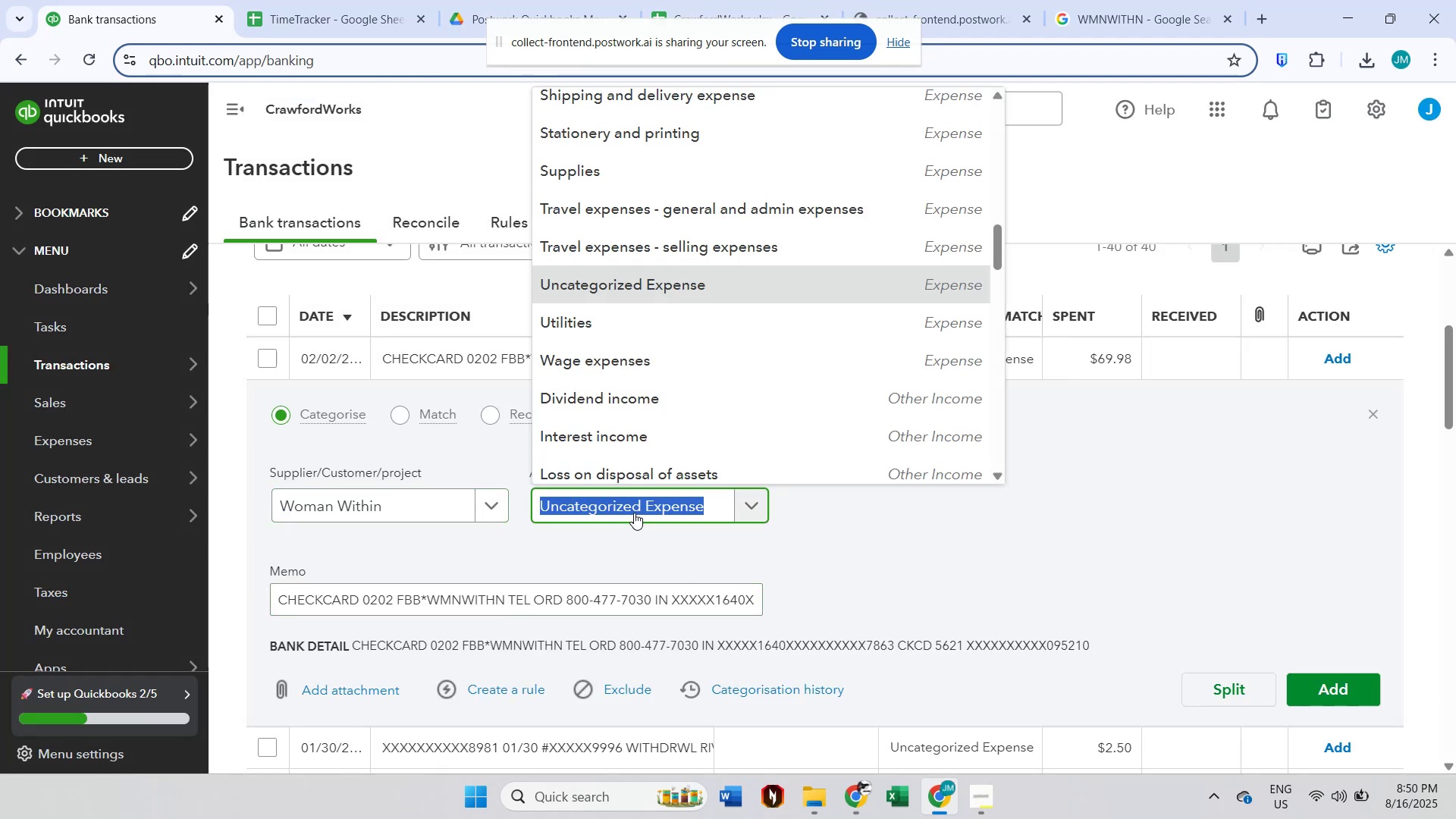 
type(sup)
 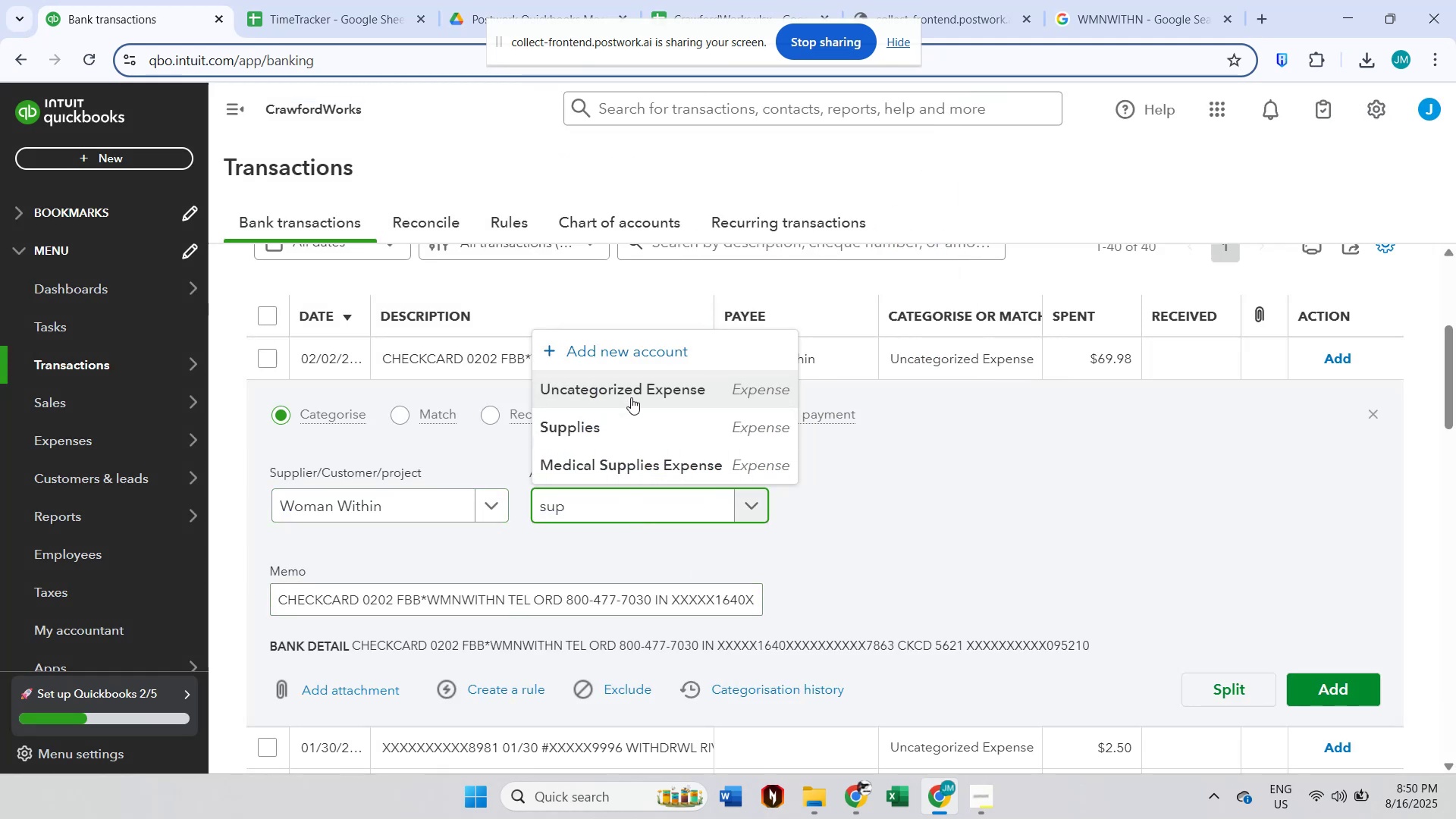 
left_click([625, 418])
 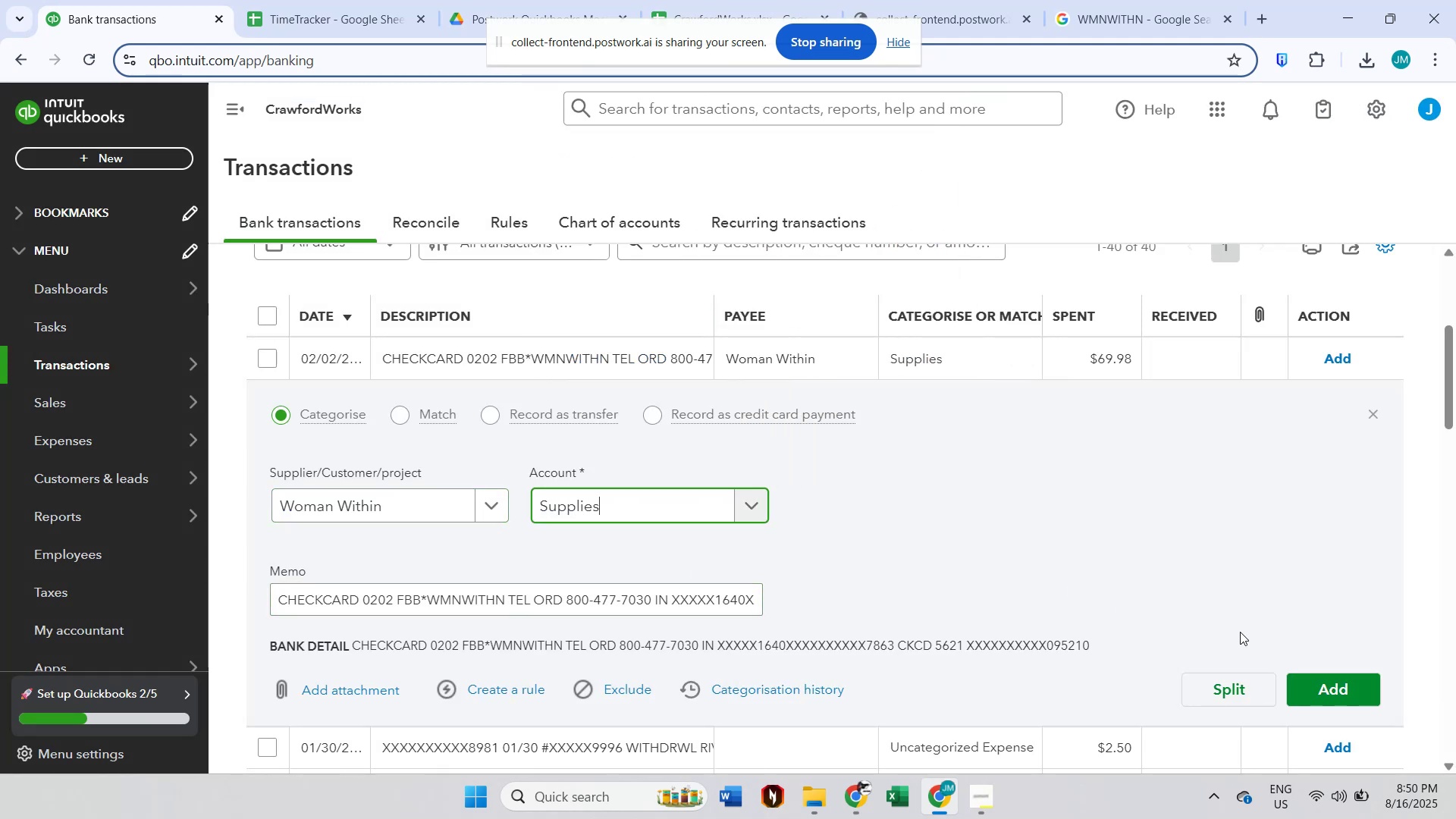 
left_click([1330, 682])
 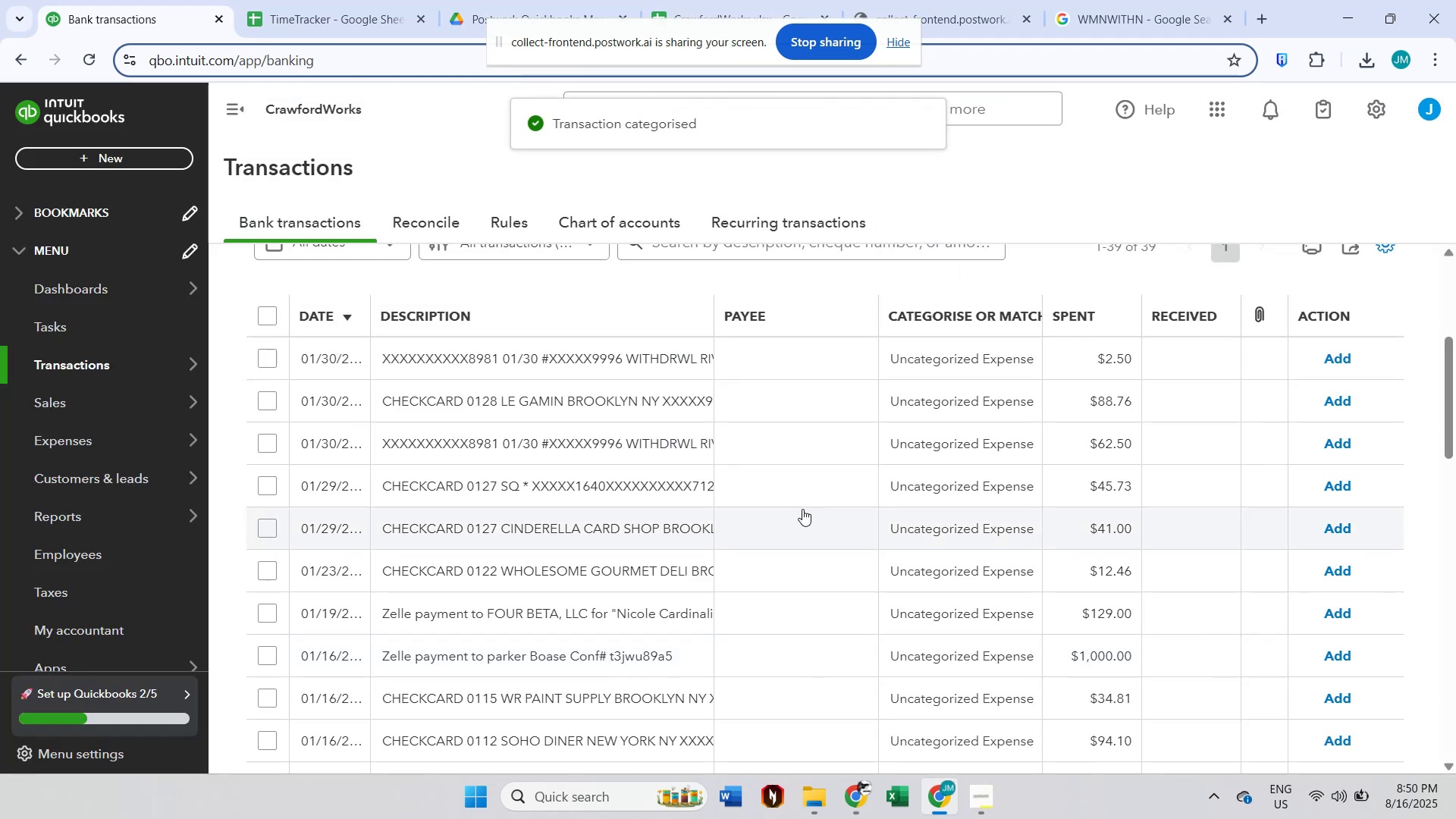 
left_click([634, 370])
 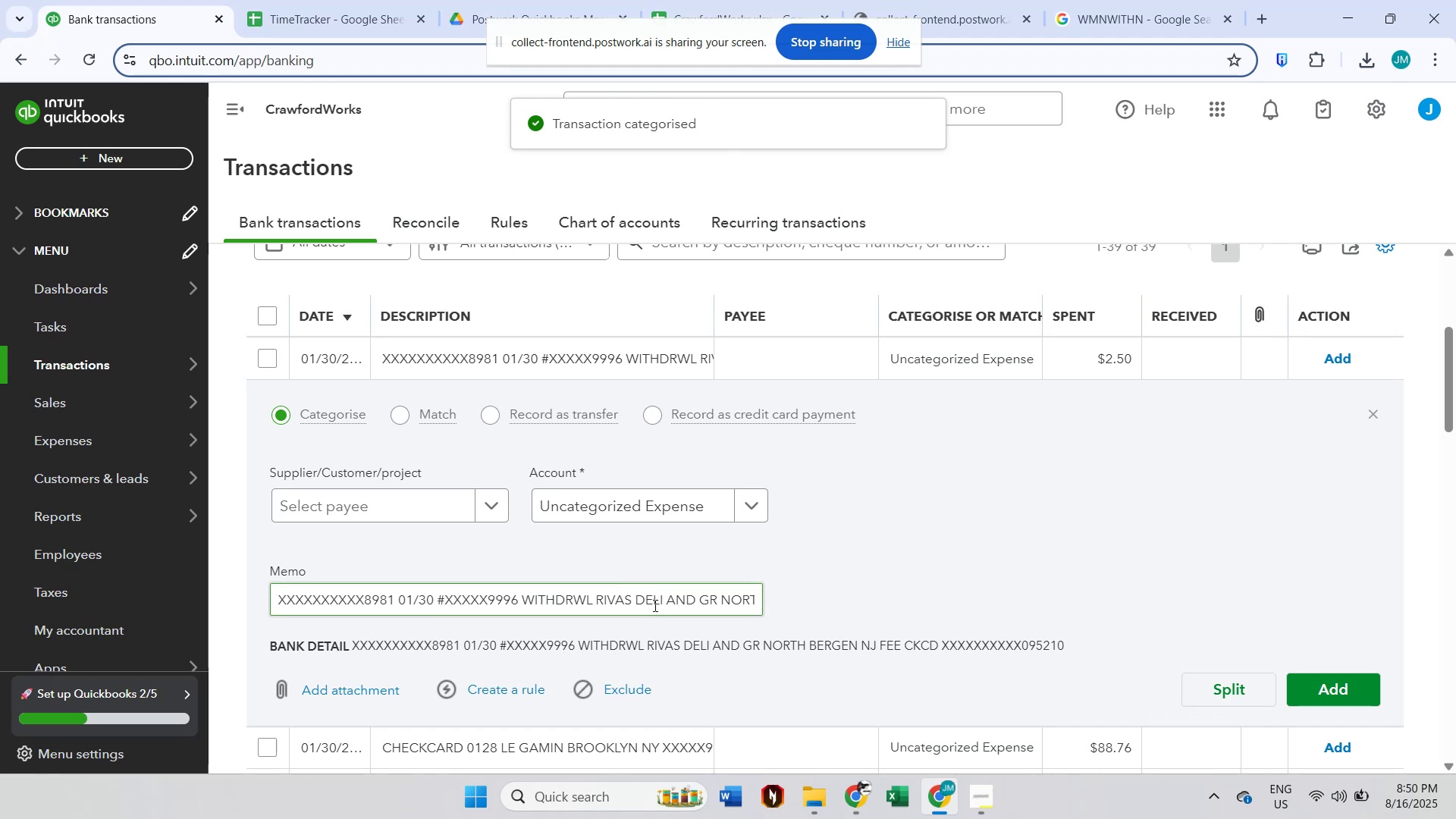 
double_click([603, 601])
 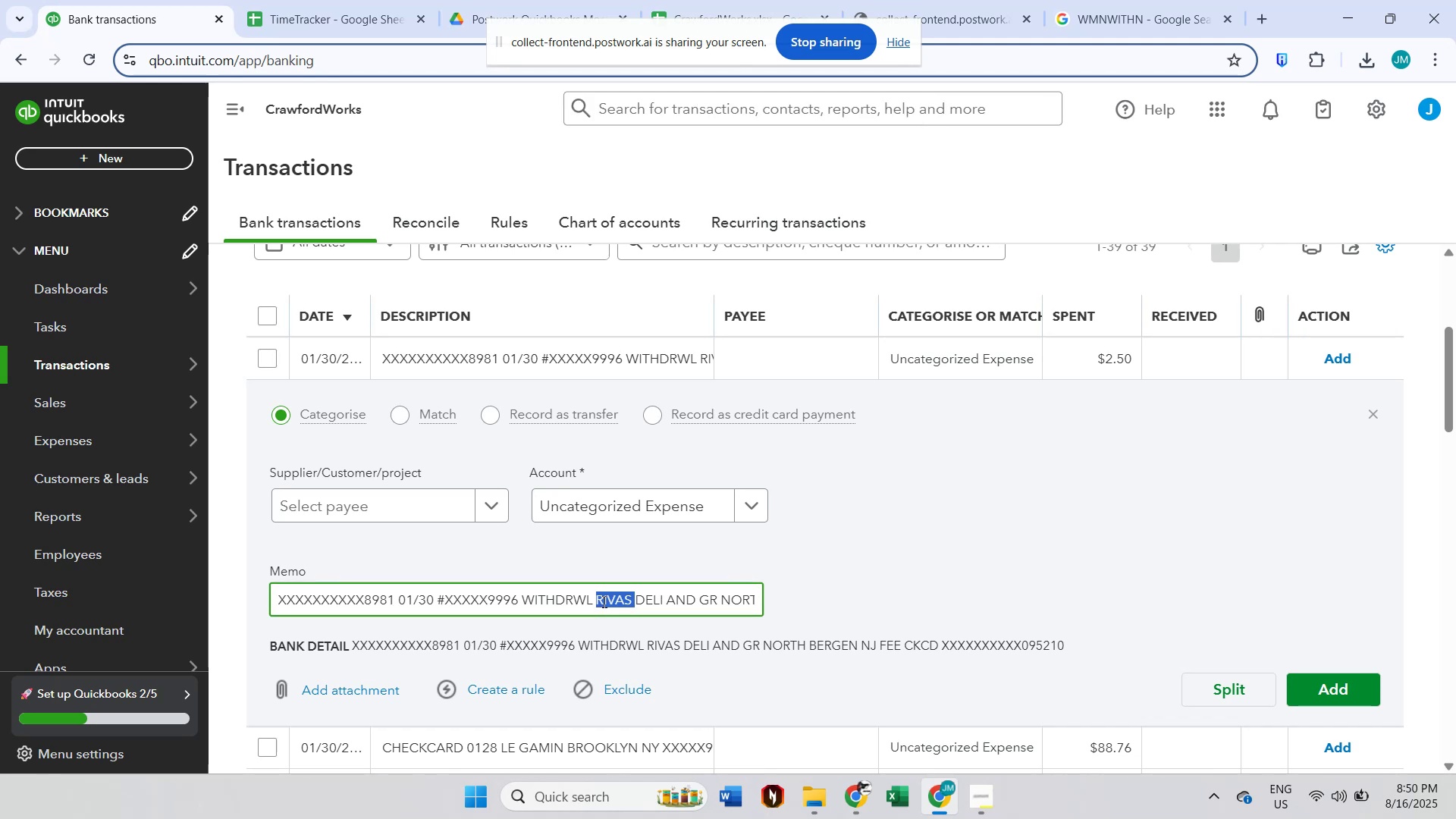 
hold_key(key=ShiftLeft, duration=1.53)
left_click_drag(start_coordinate=[714, 601], to_coordinate=[472, 595])
 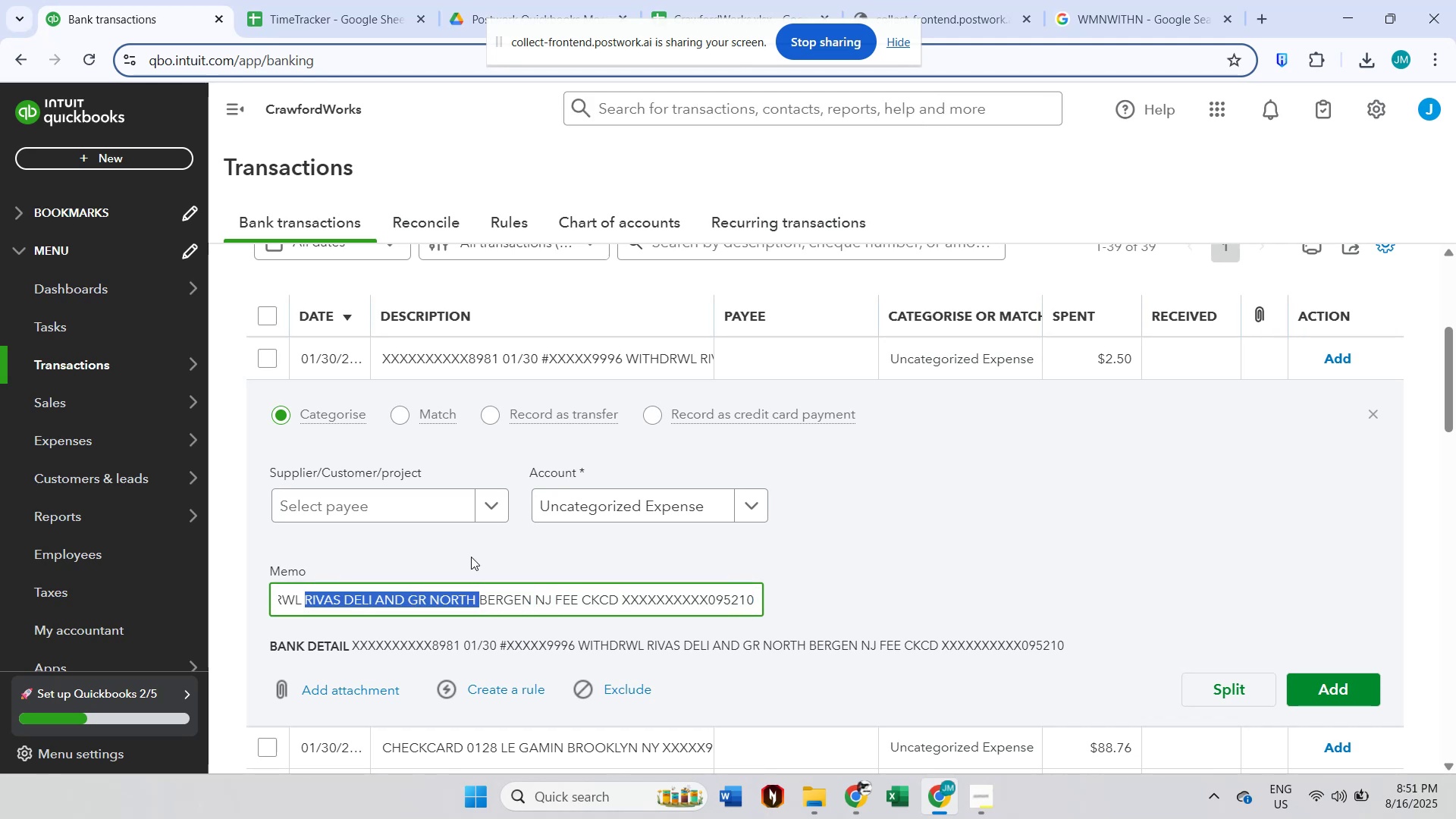 
hold_key(key=ShiftLeft, duration=1.51)
 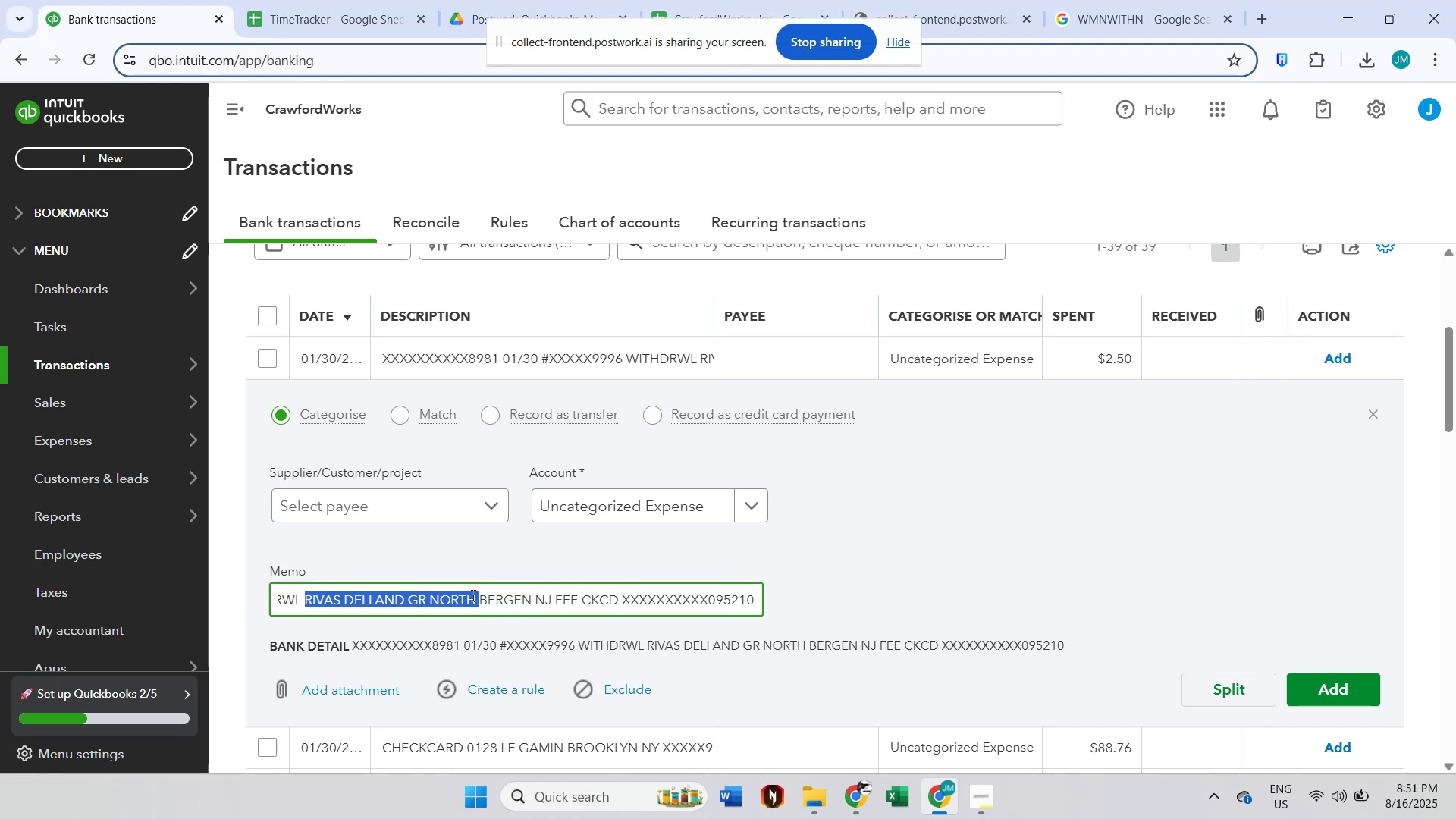 
hold_key(key=ShiftLeft, duration=0.77)
 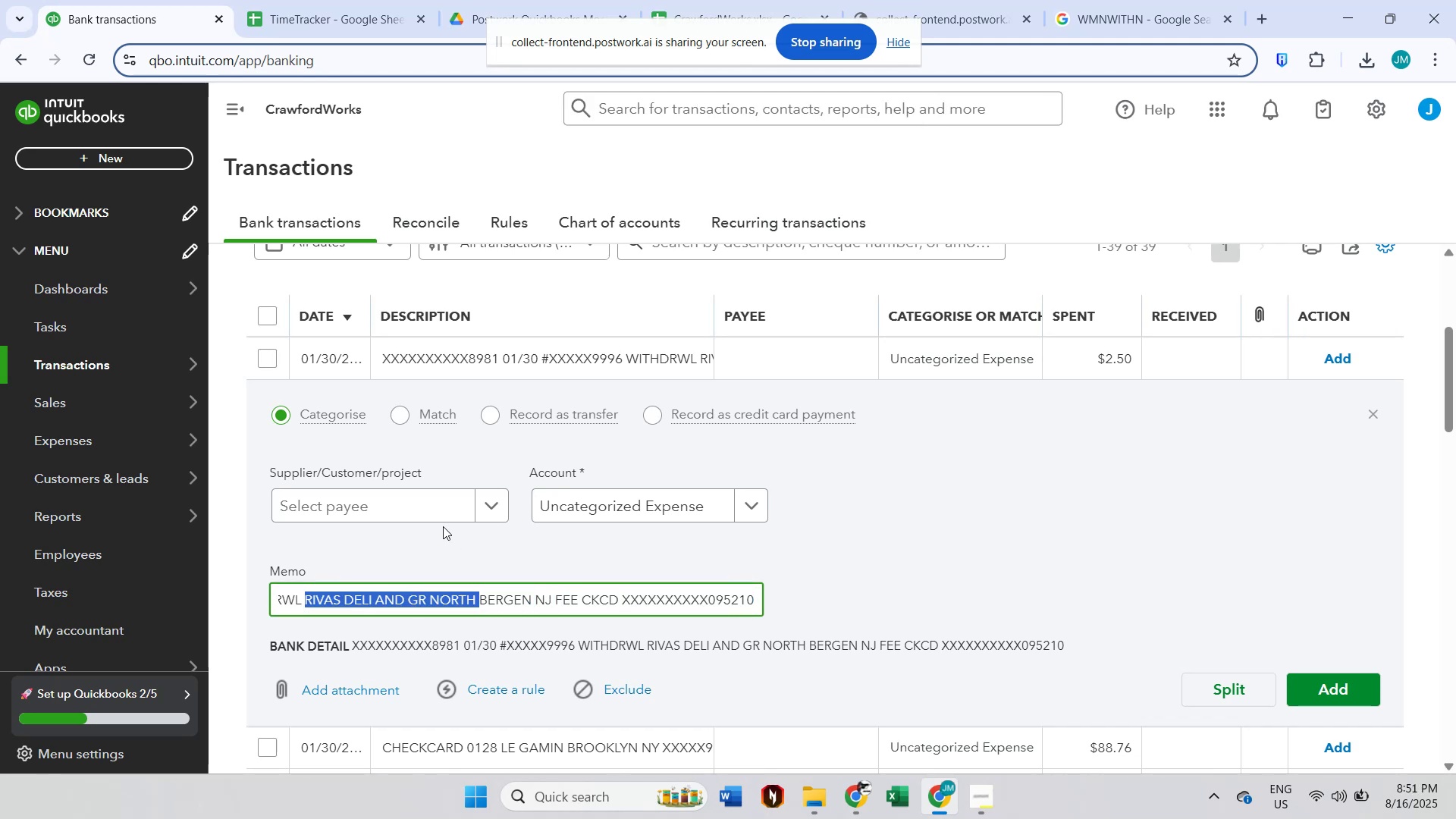 
key(Control+C)
 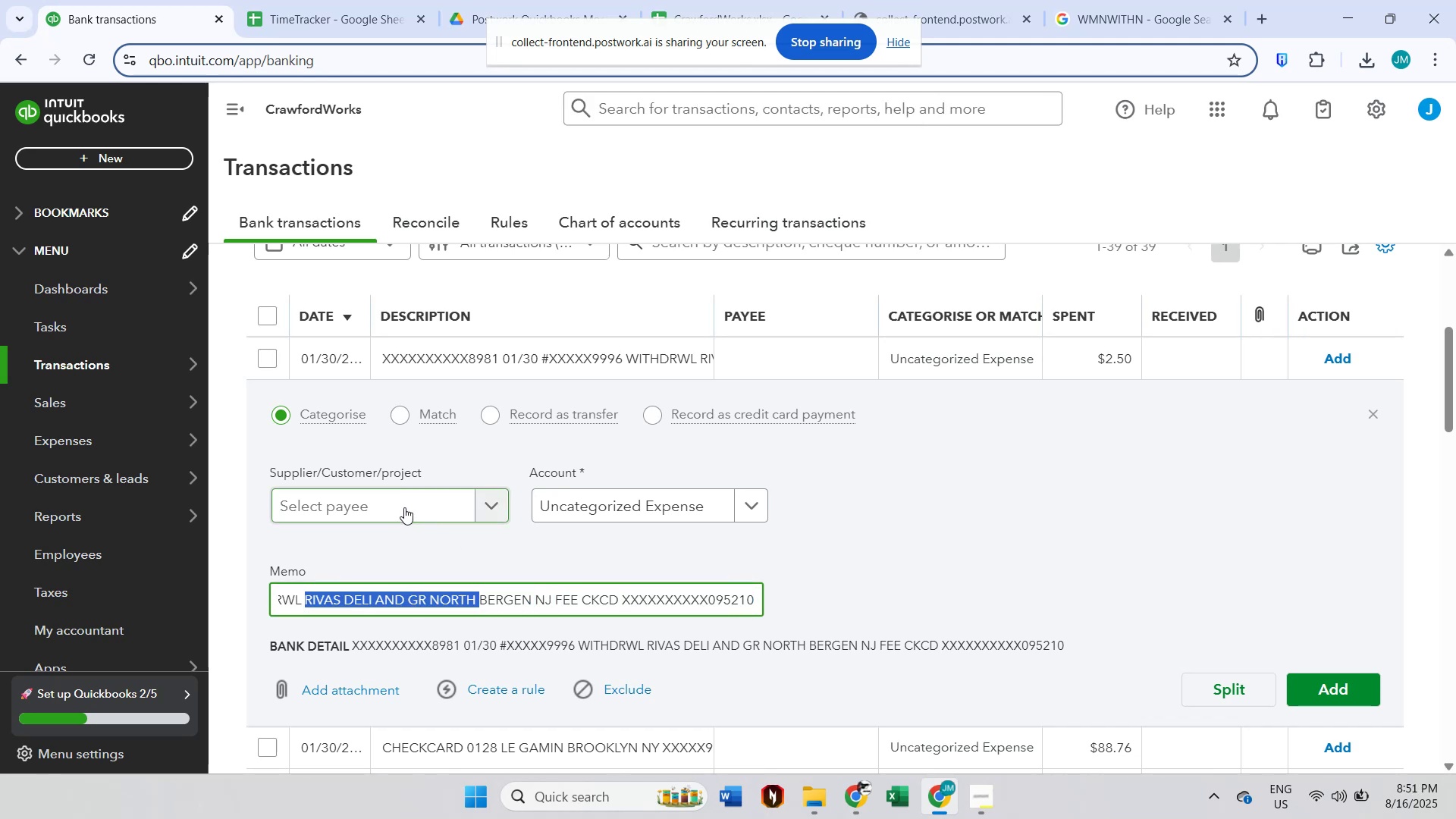 
hold_key(key=ShiftLeft, duration=1.16)
left_click([422, 598])
 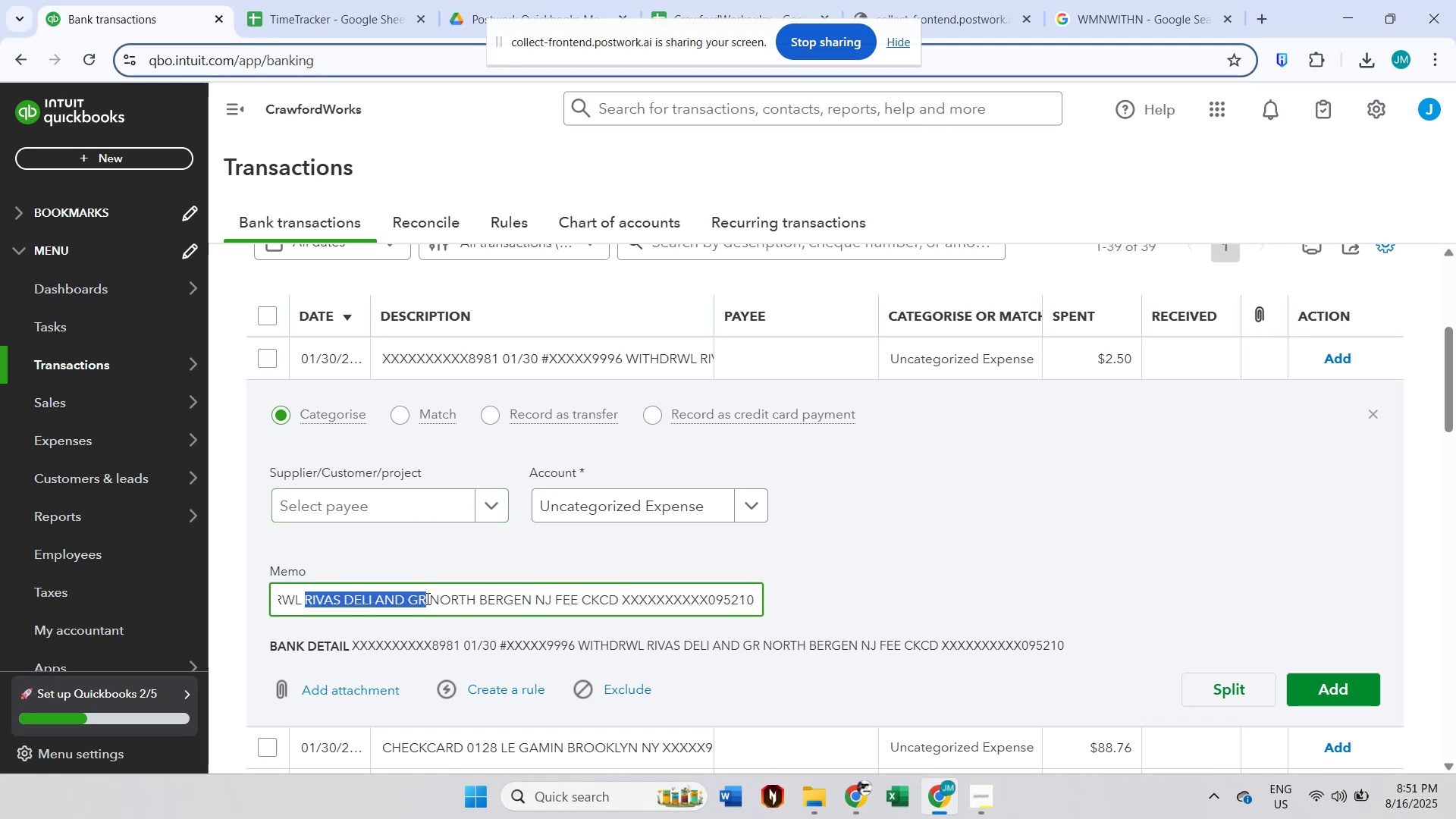 
key(Control+Shift+ControlLeft)
 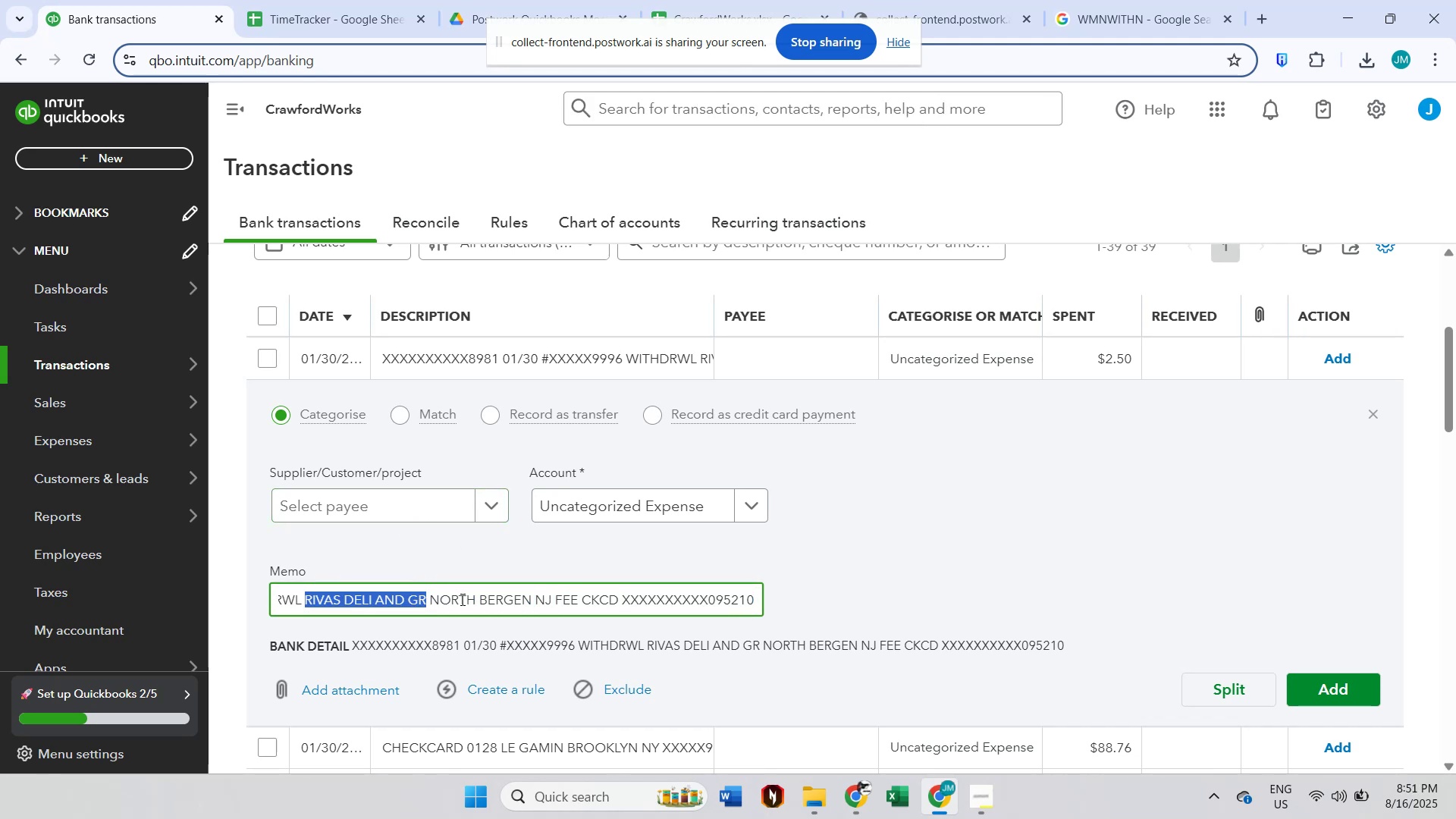 
key(Control+C)
 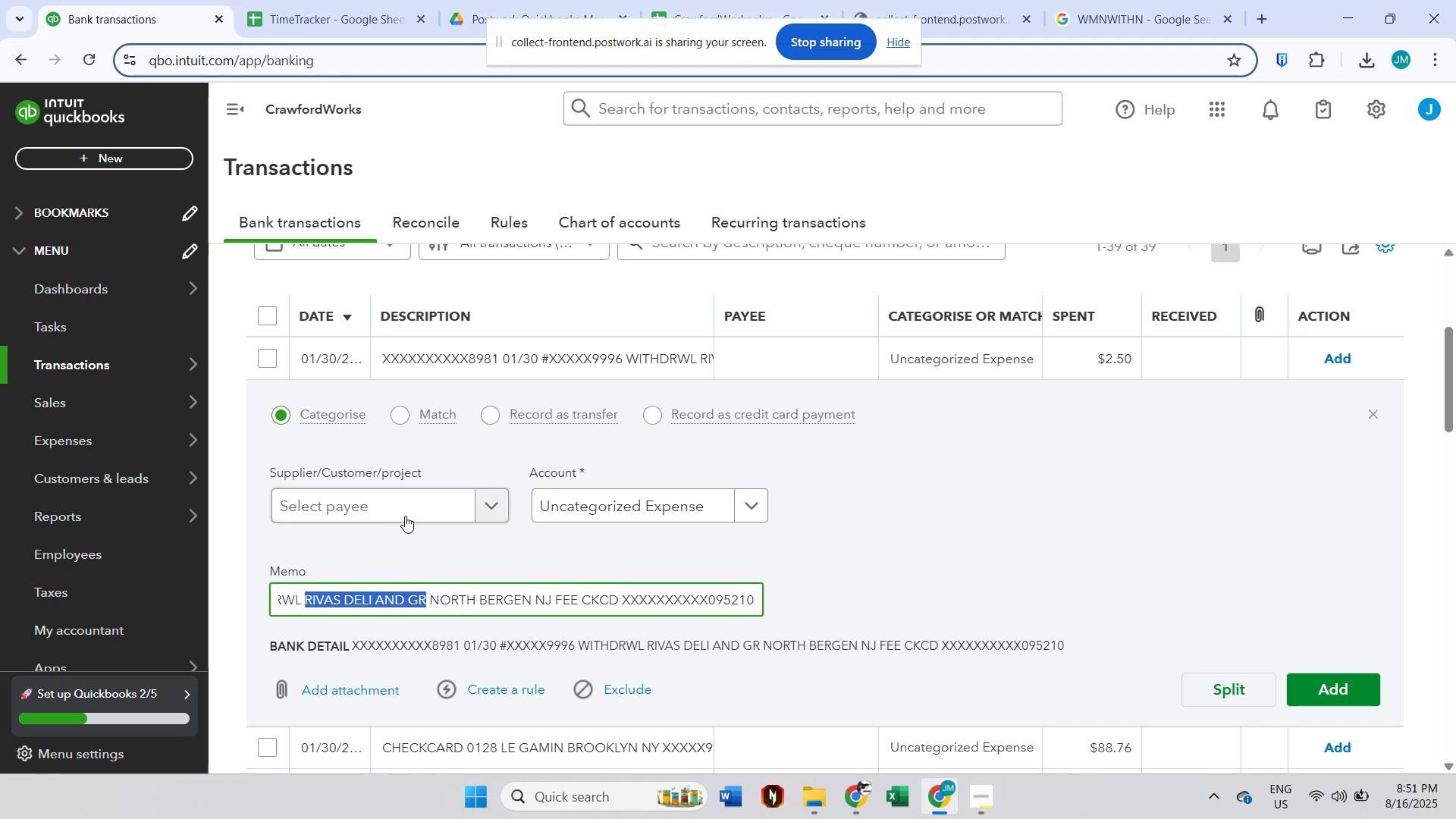 
left_click([400, 507])
 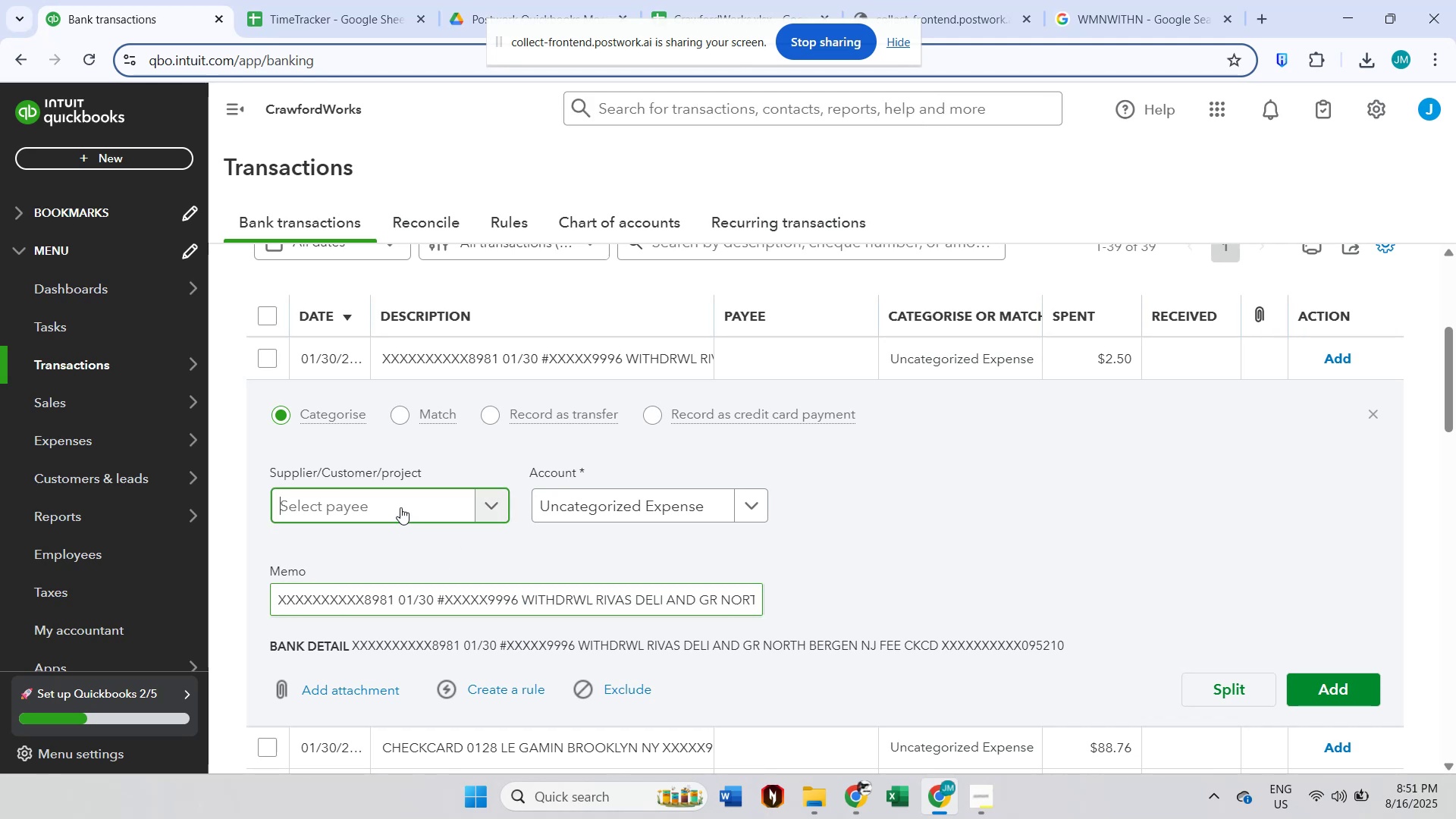 
key(Control+ControlLeft)
 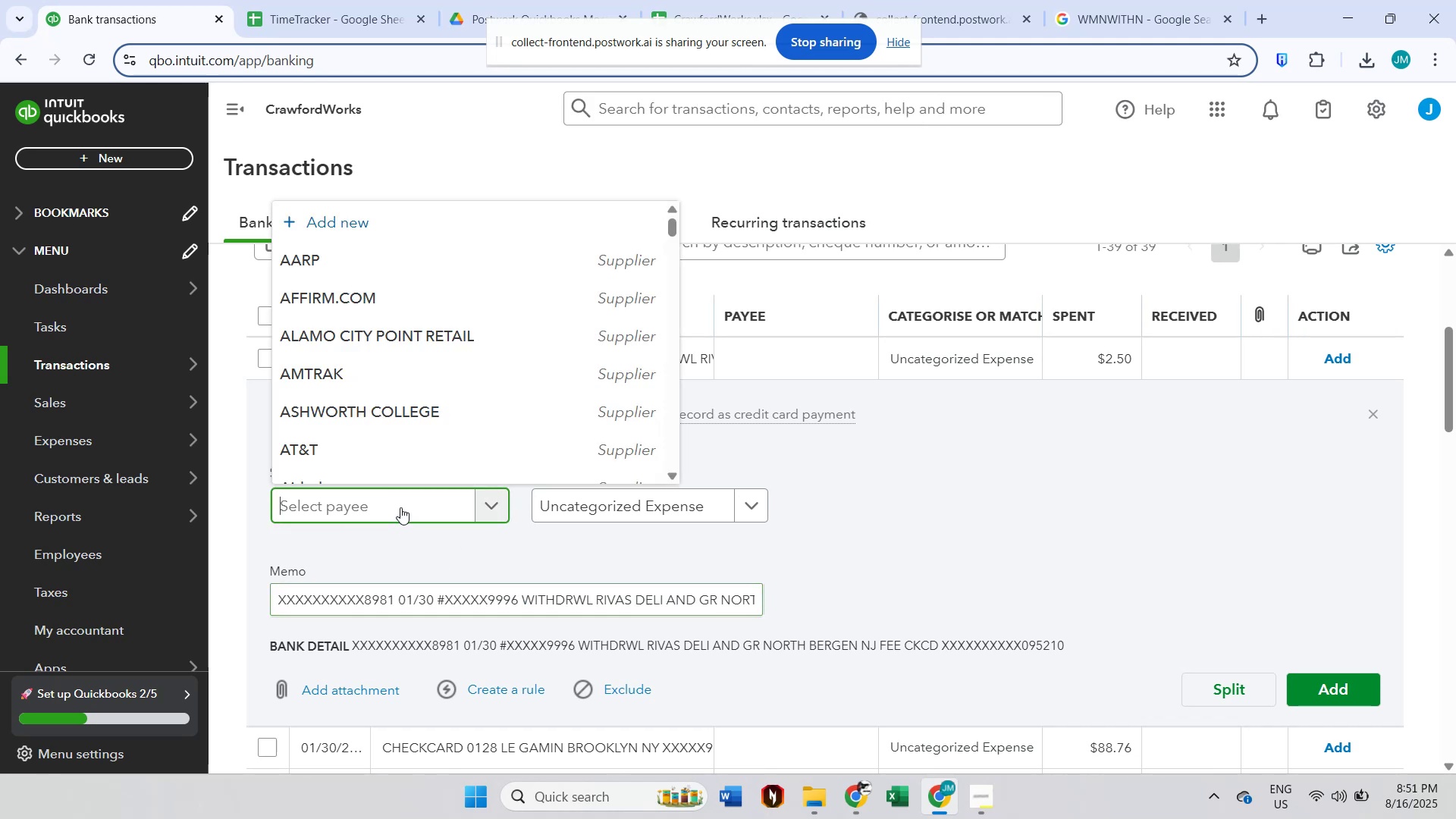 
key(Control+V)
 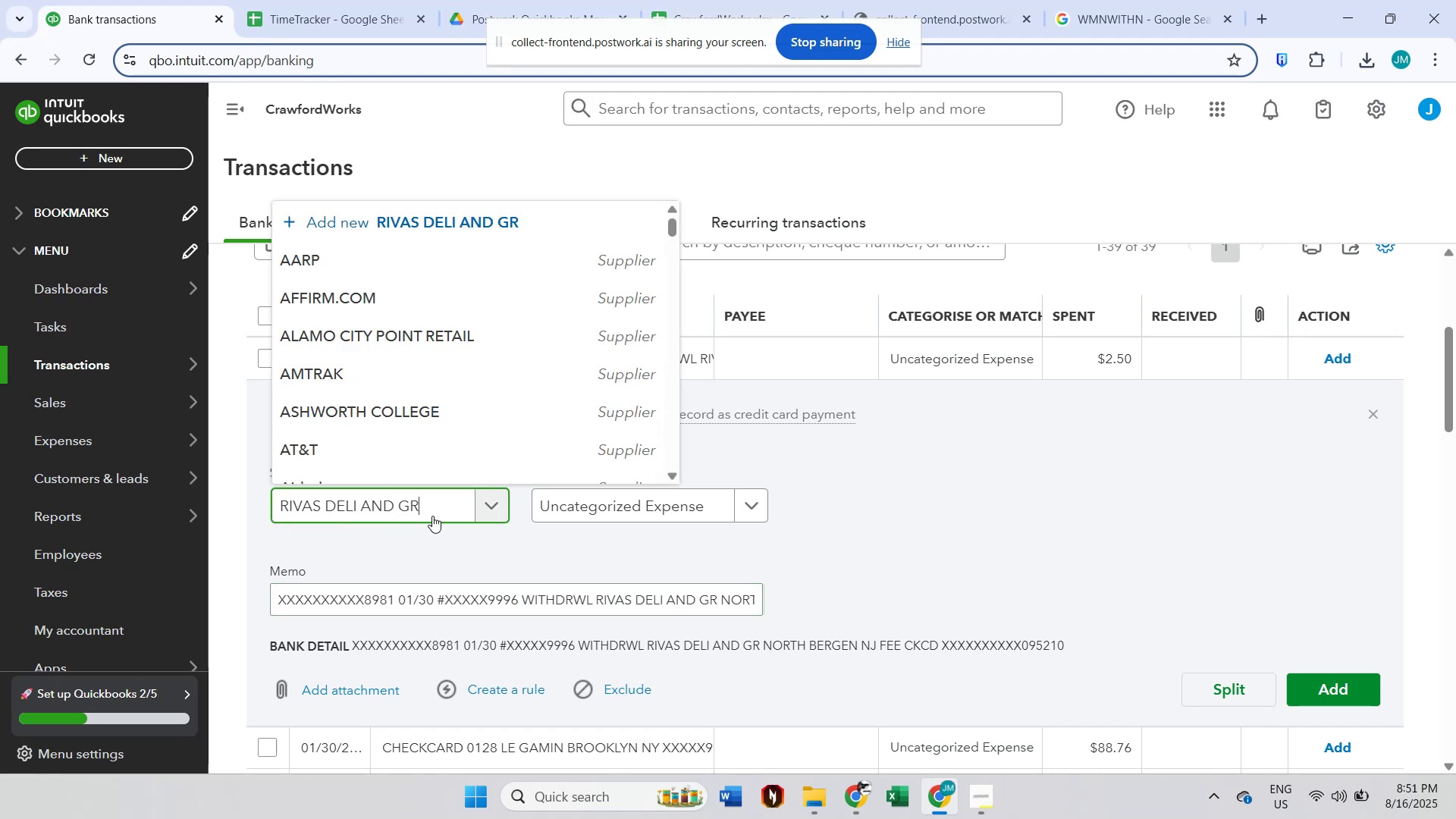 
type(ILL)
 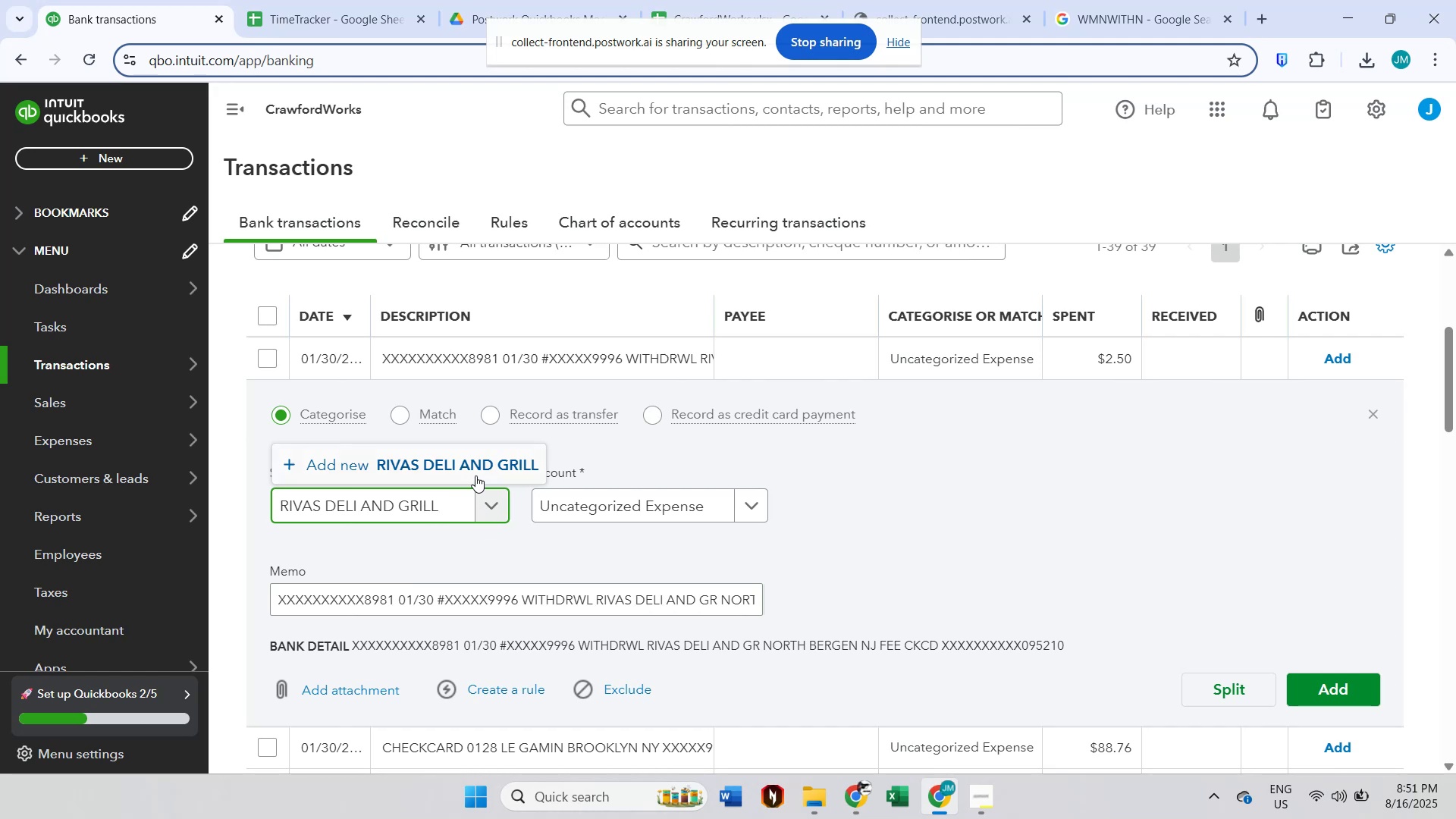 
left_click([475, 469])
 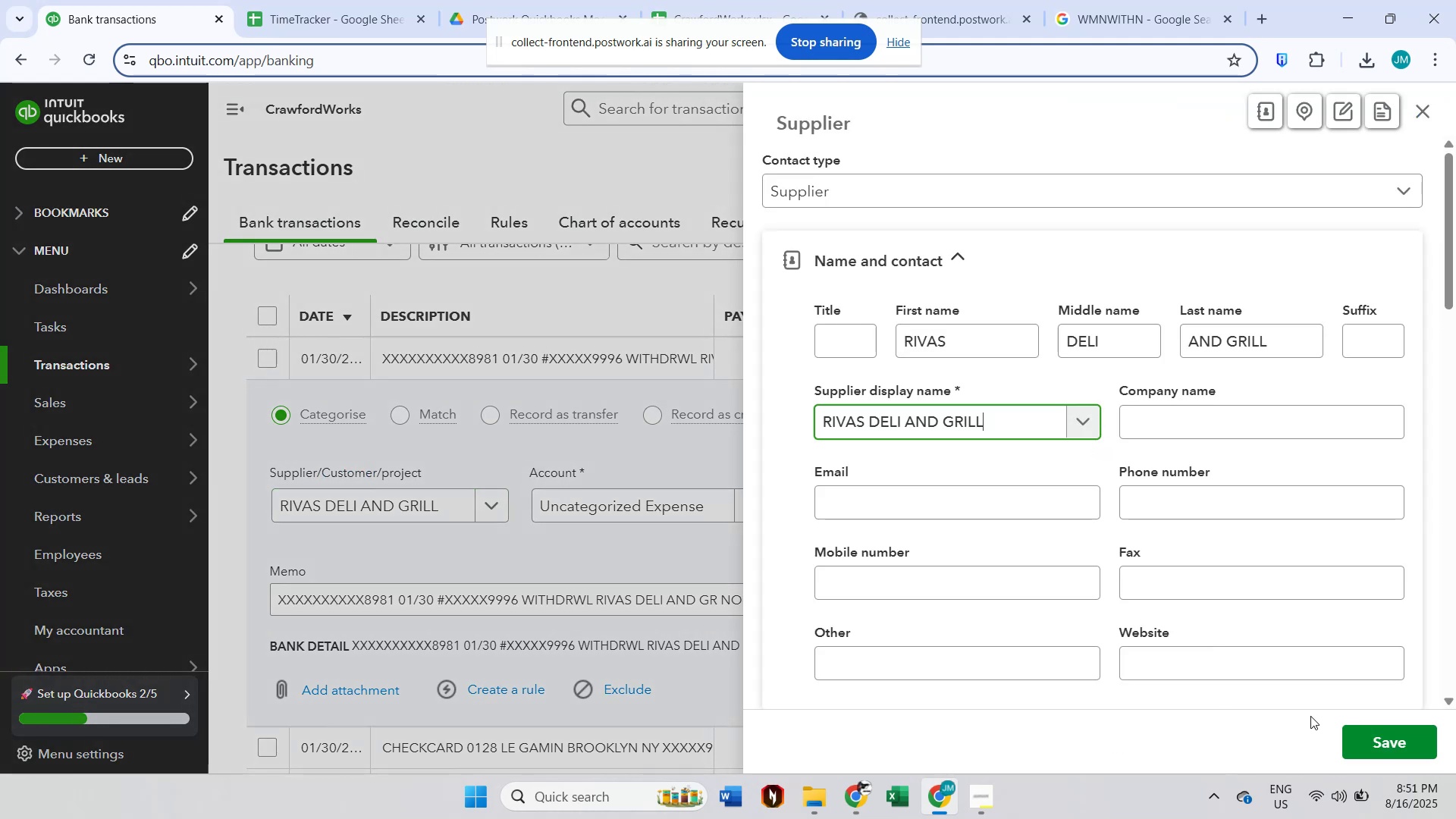 
left_click([1366, 729])
 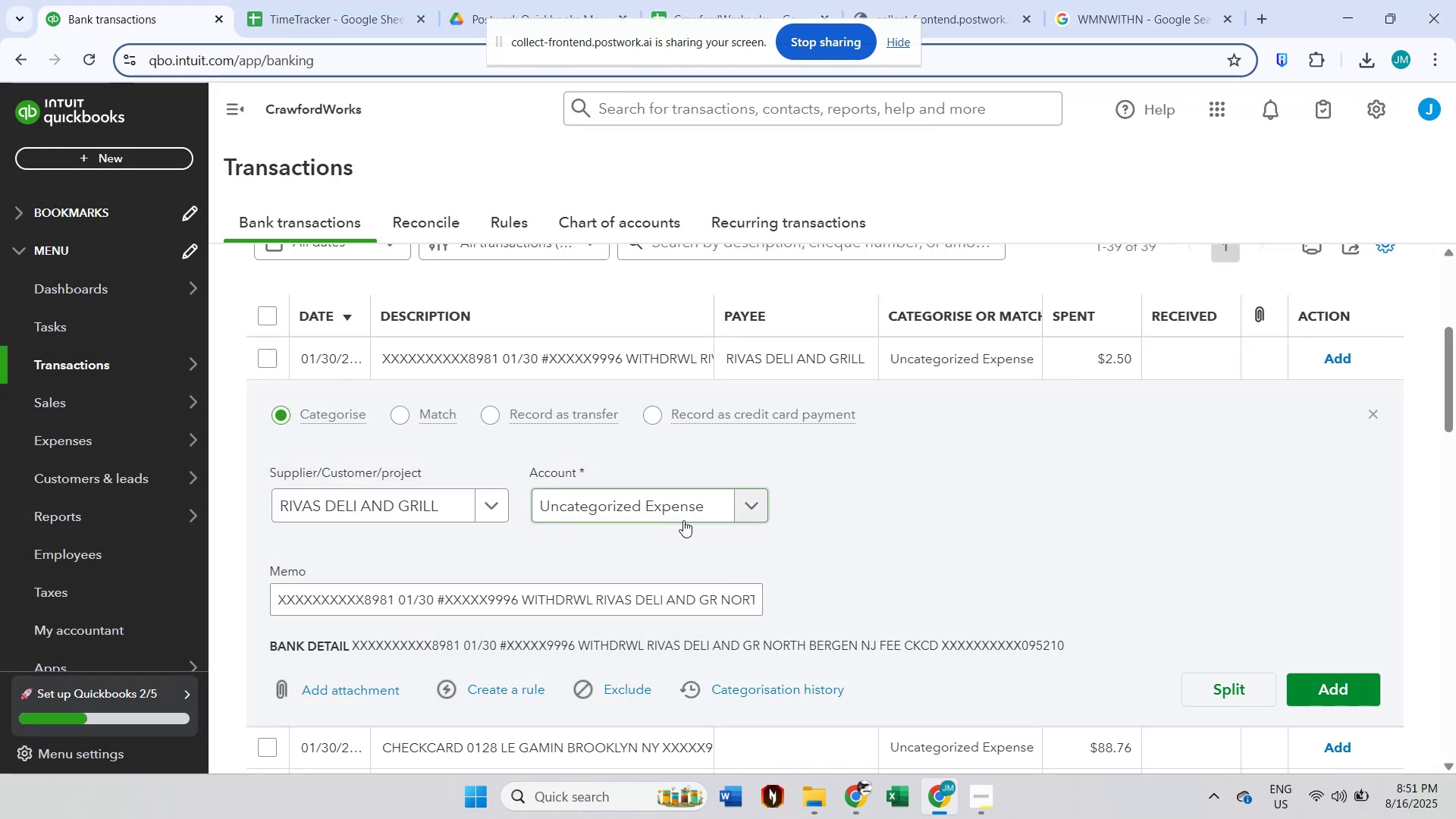 
left_click([676, 506])
 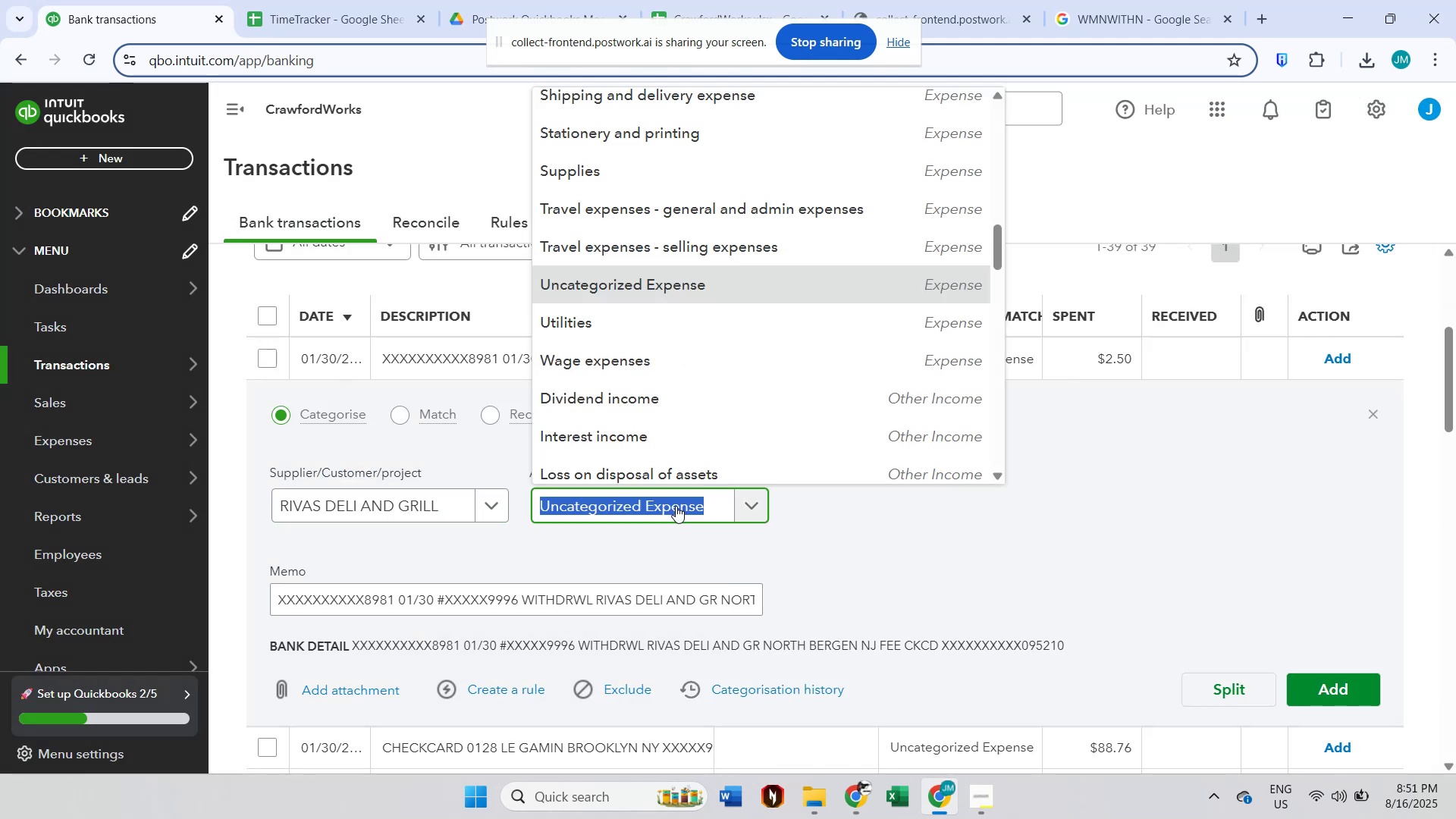 
type(meal)
 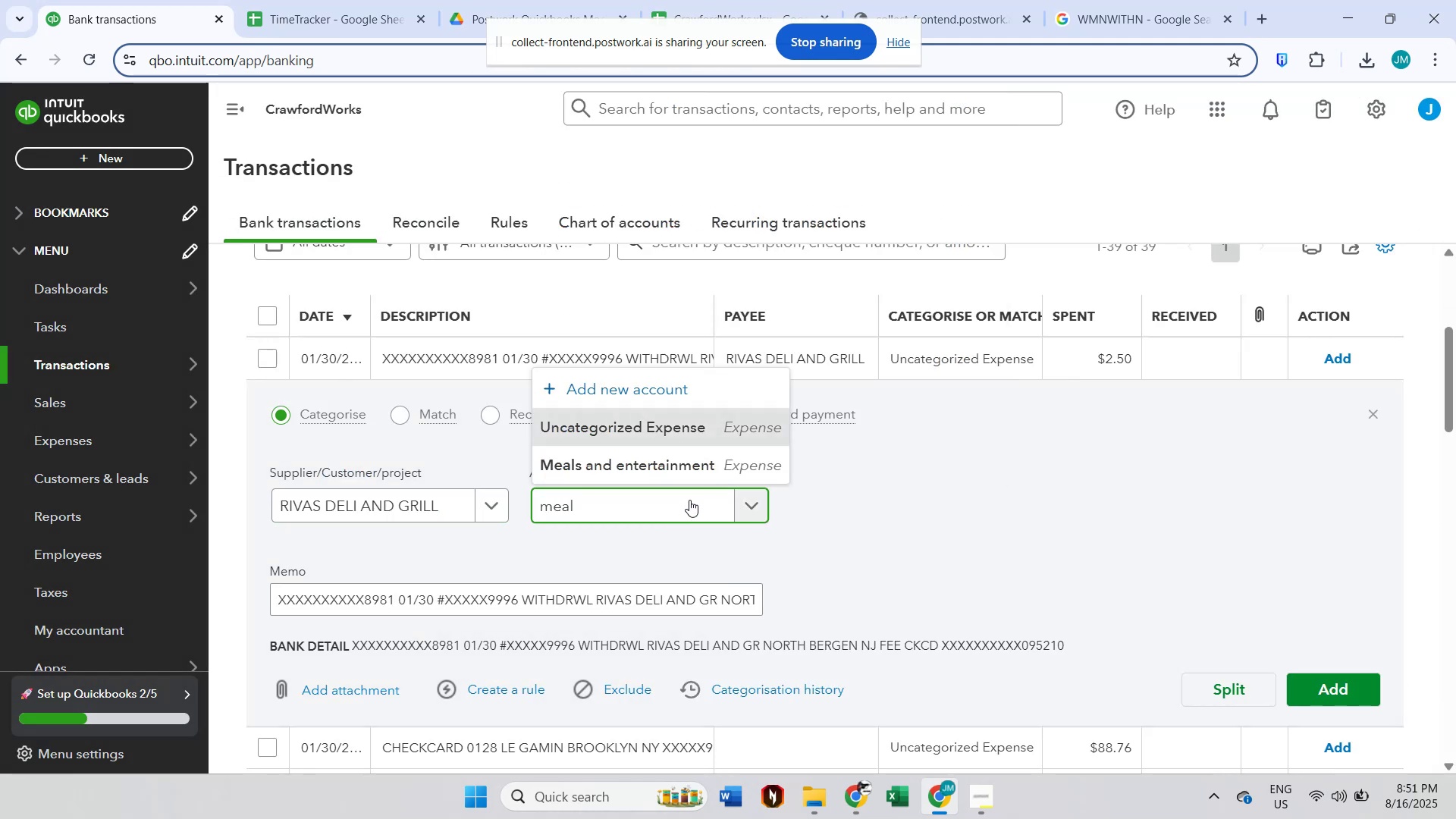 
left_click([690, 469])
 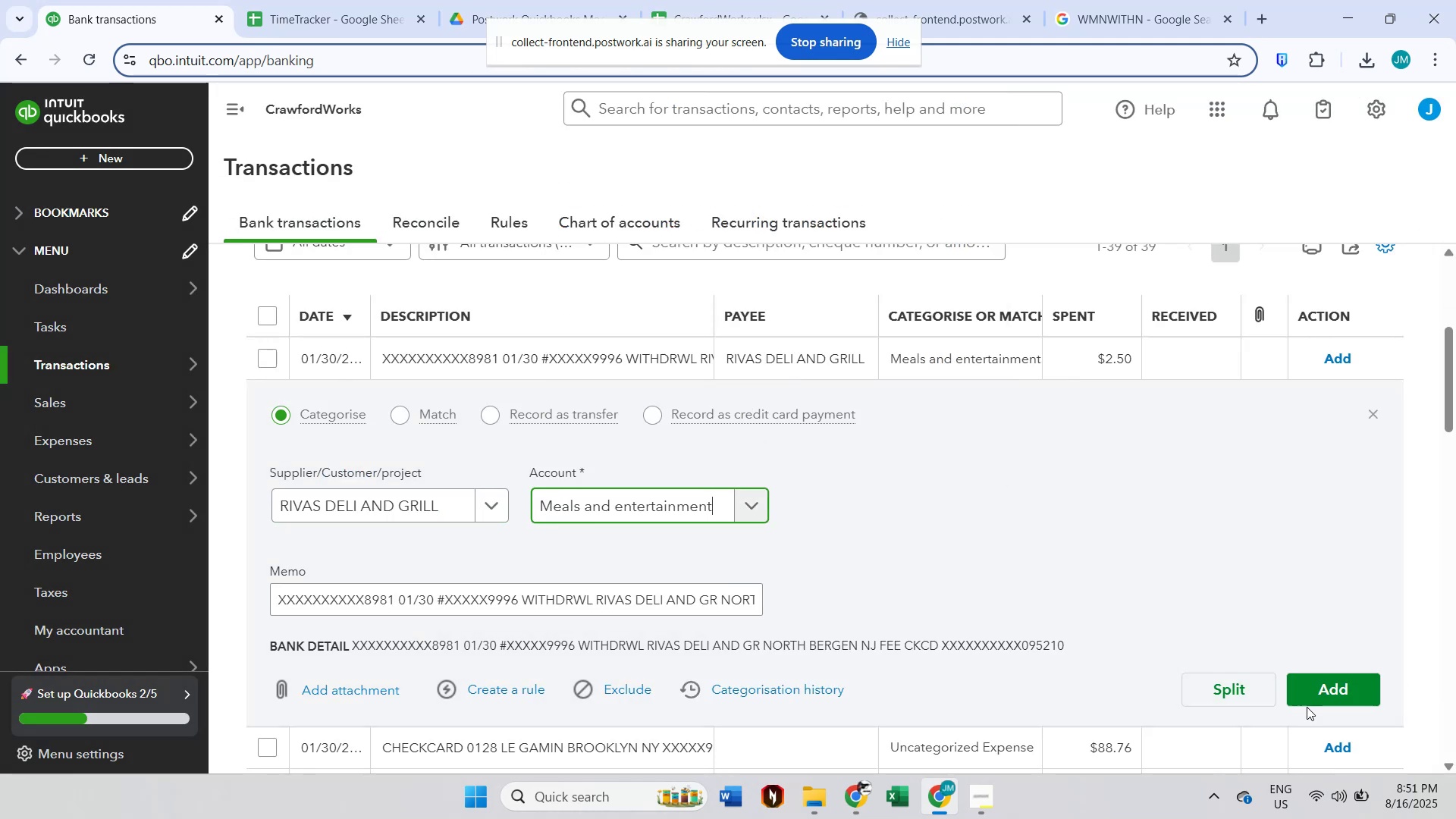 
left_click([1322, 701])
 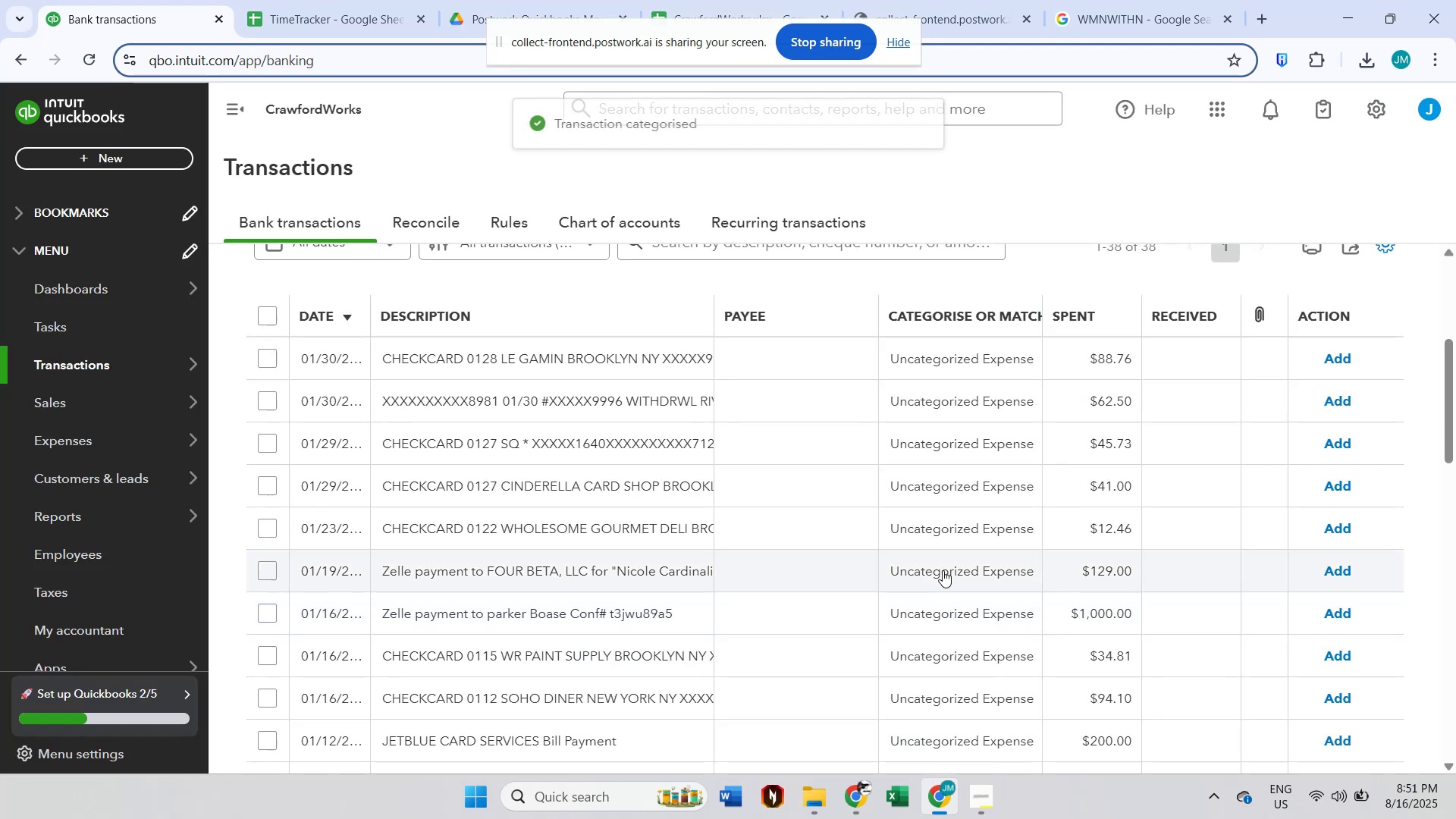 
scroll: coordinate [526, 423], scroll_direction: up, amount: 1.0
 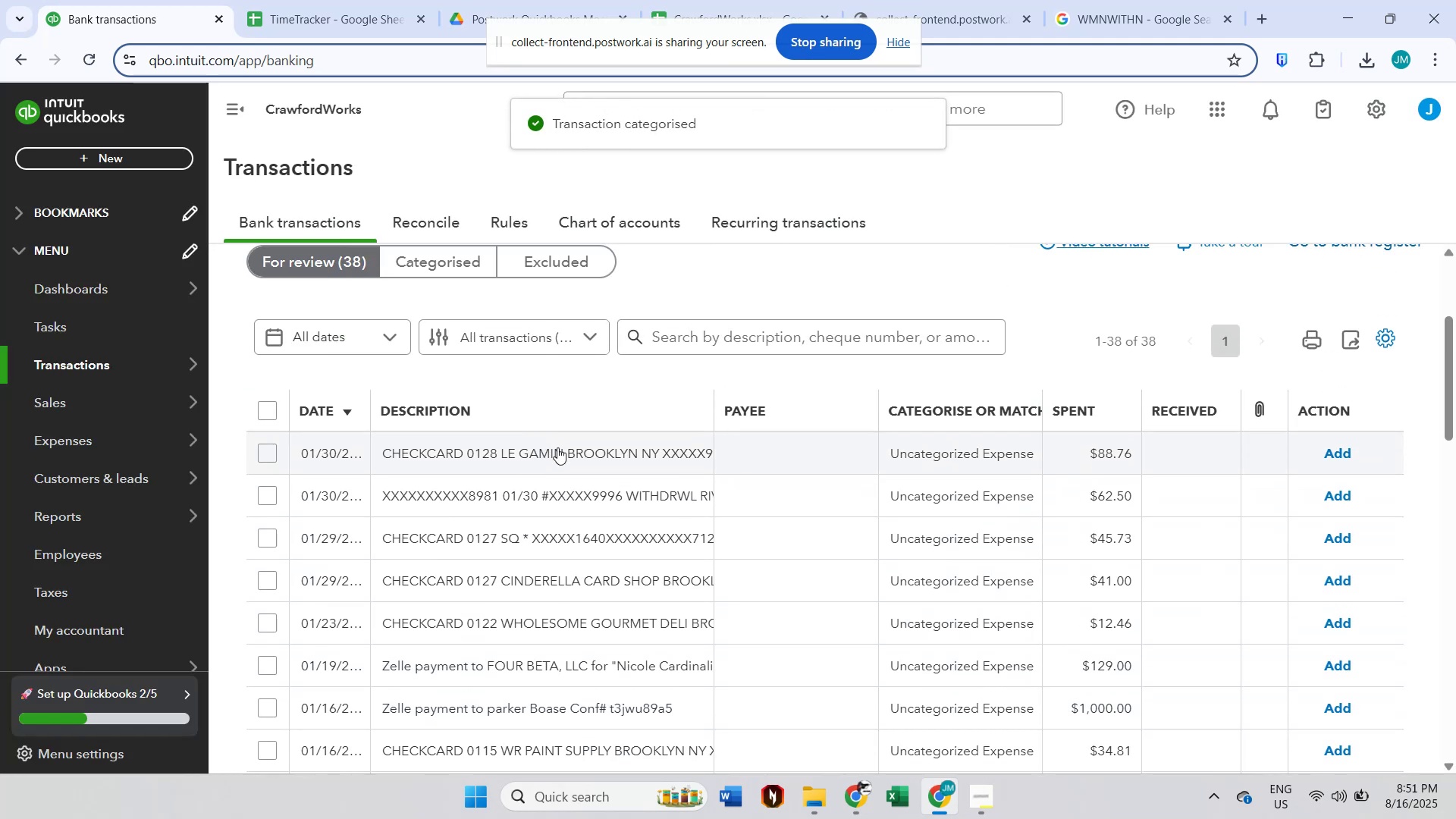 
left_click([560, 453])
 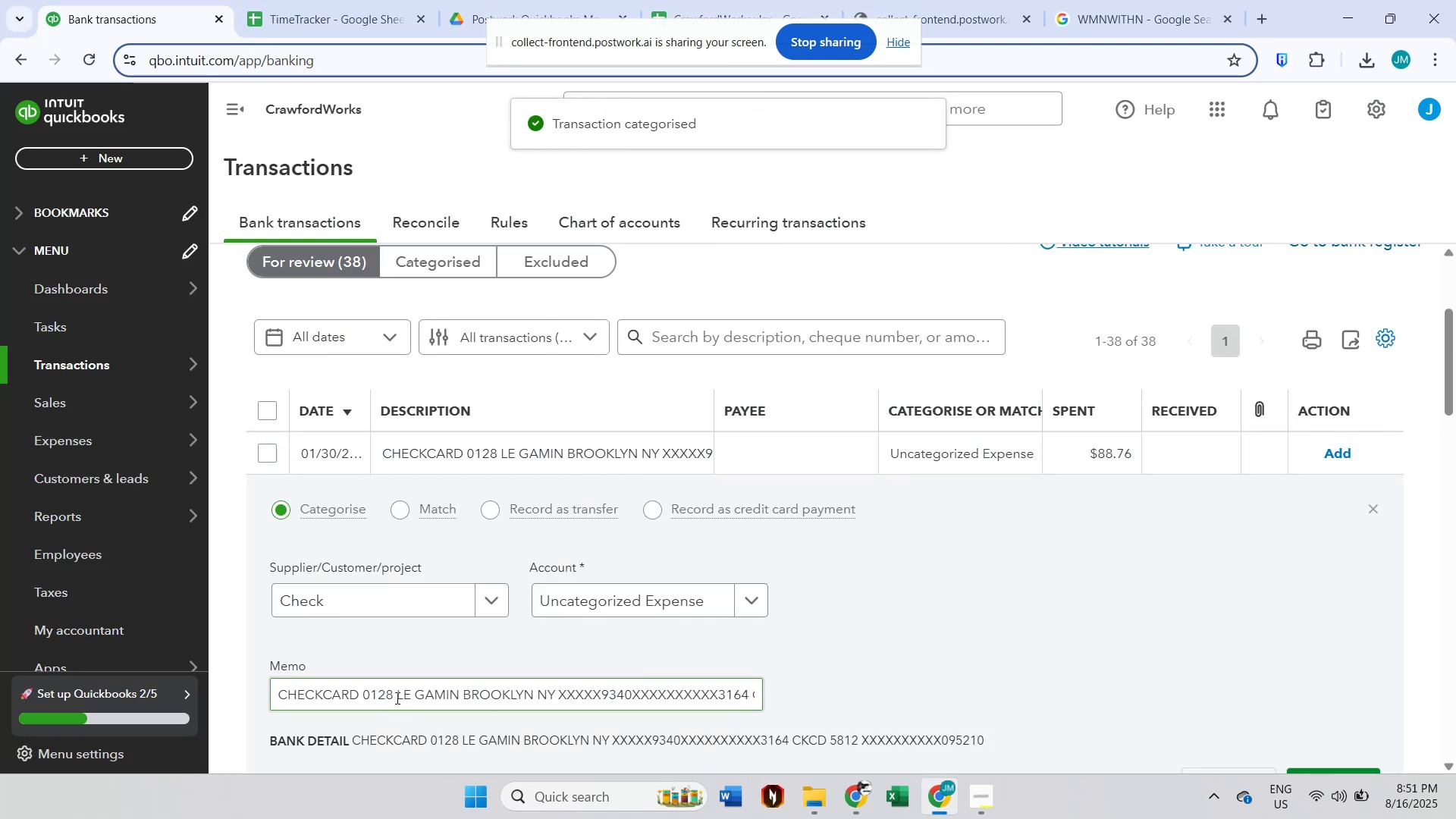 
double_click([402, 697])
 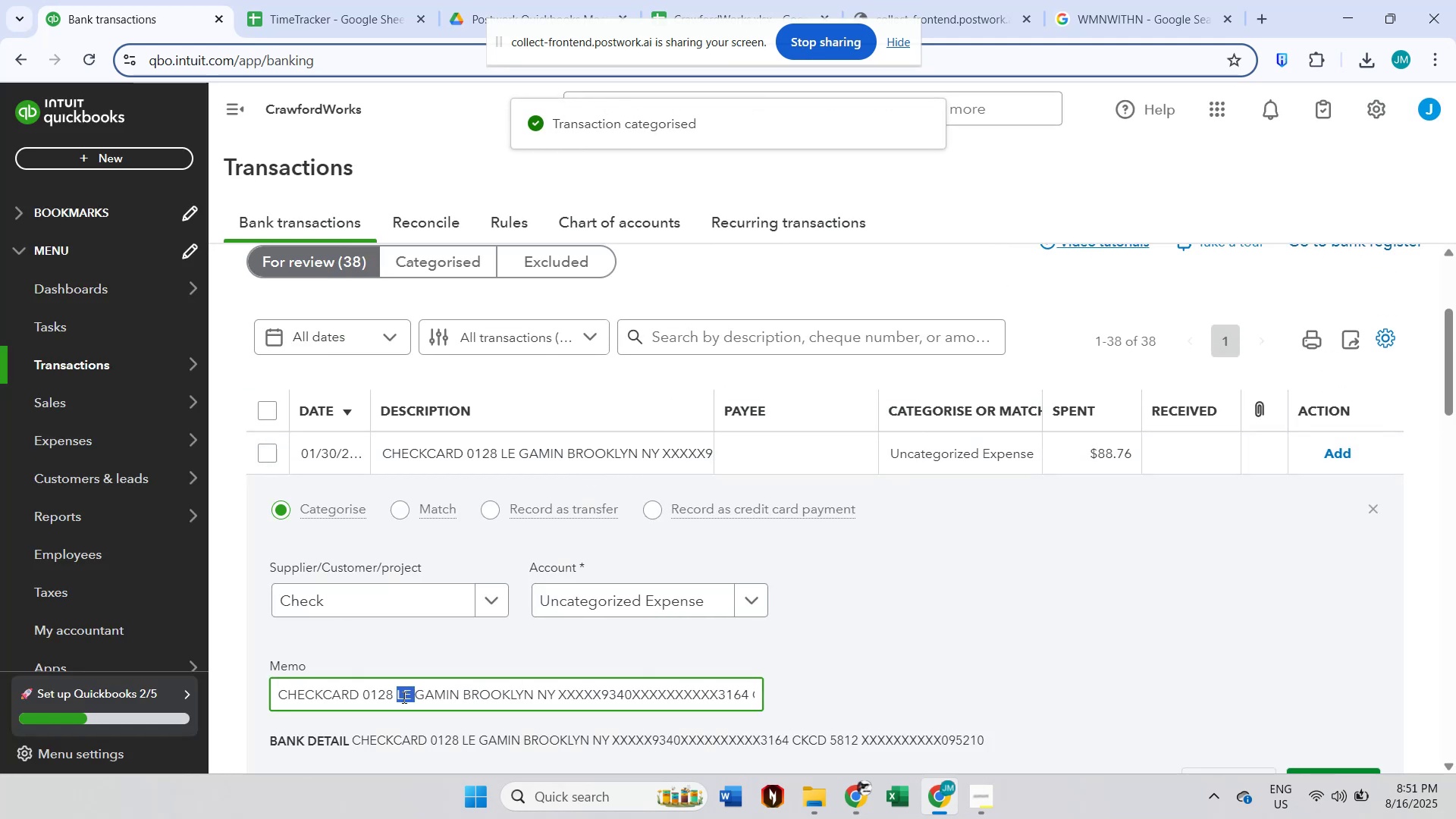 
hold_key(key=ShiftLeft, duration=0.44)
triple_click([452, 689])
 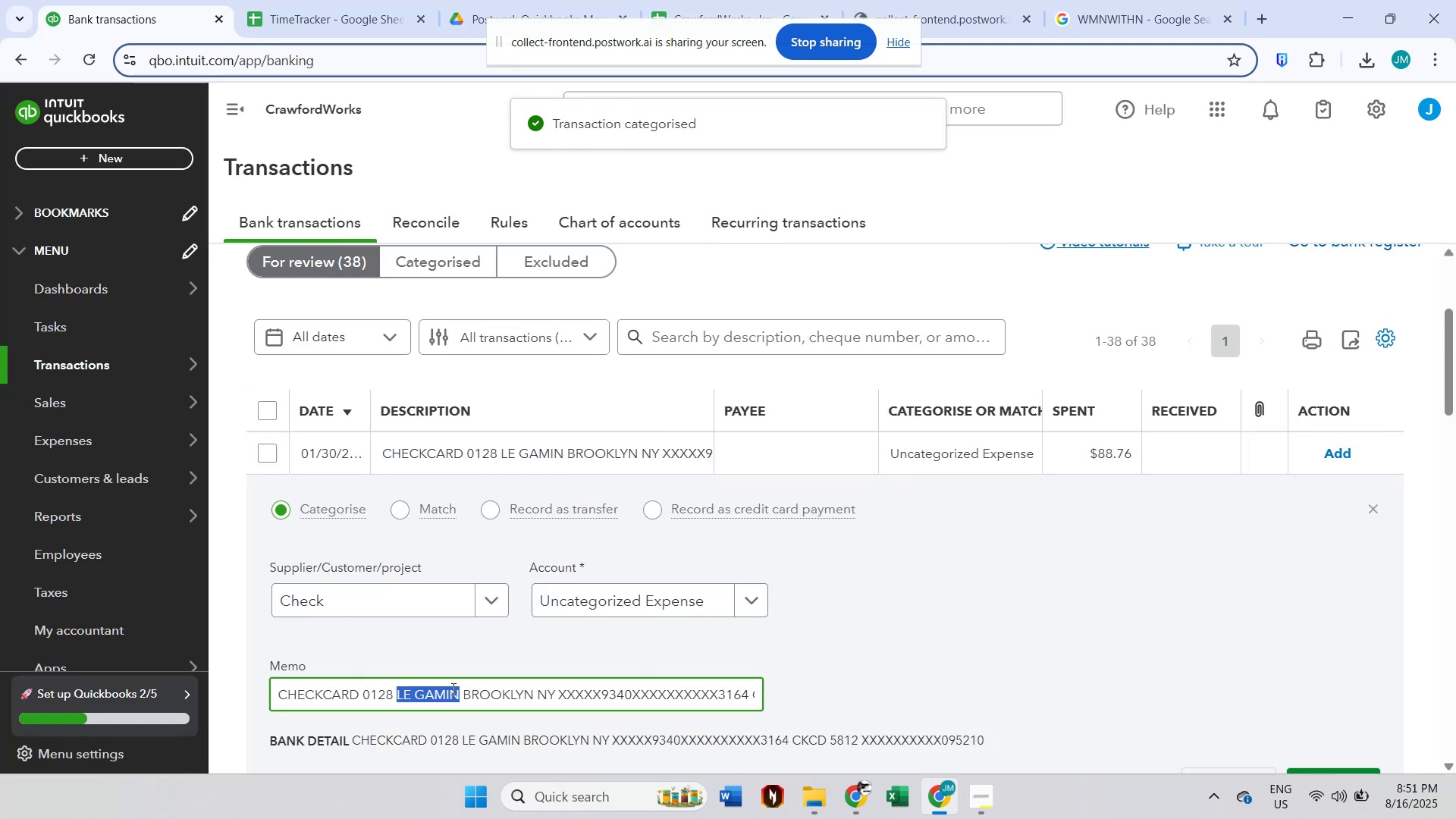 
key(Control+ControlLeft)
 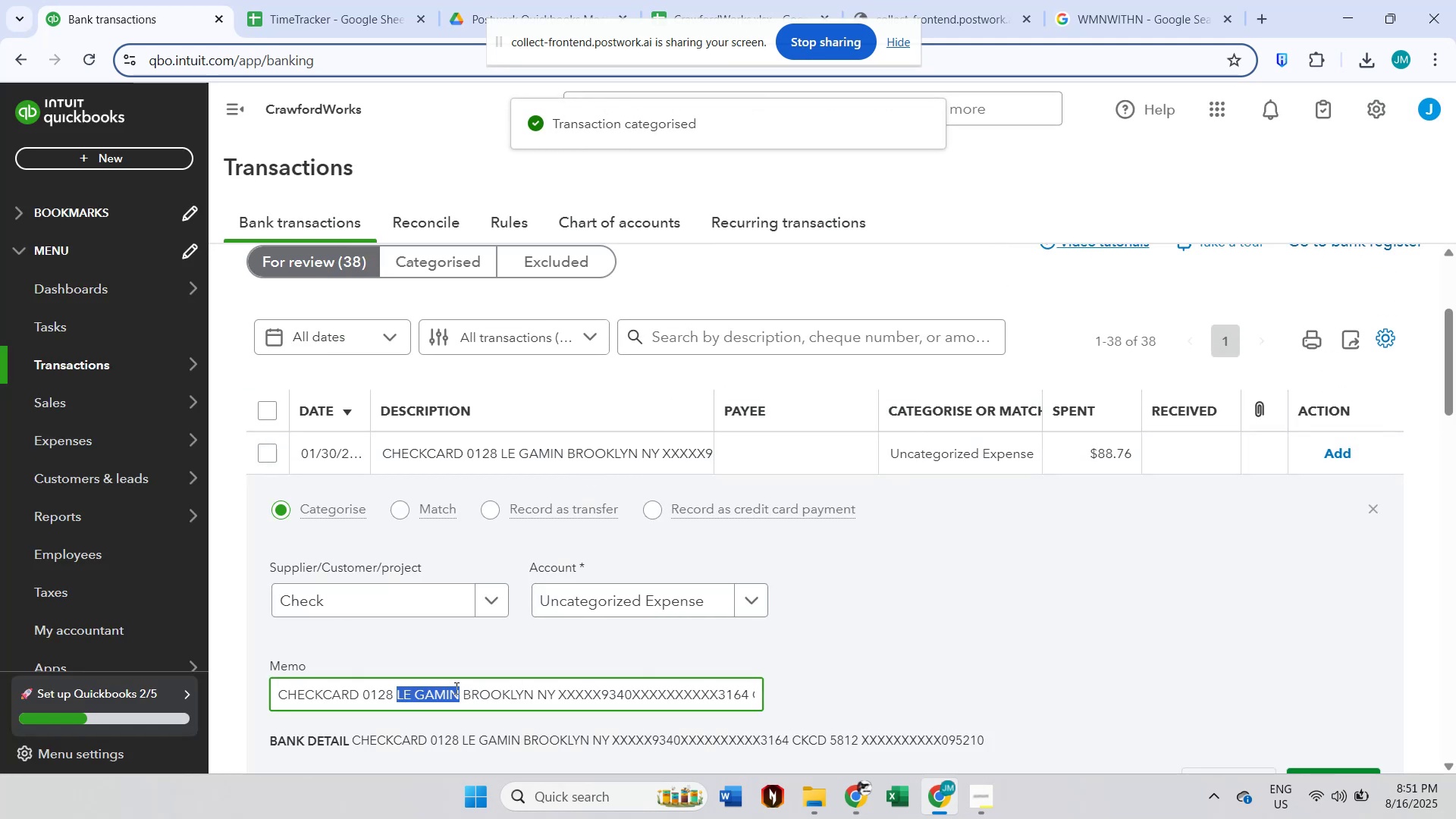 
key(Control+C)
 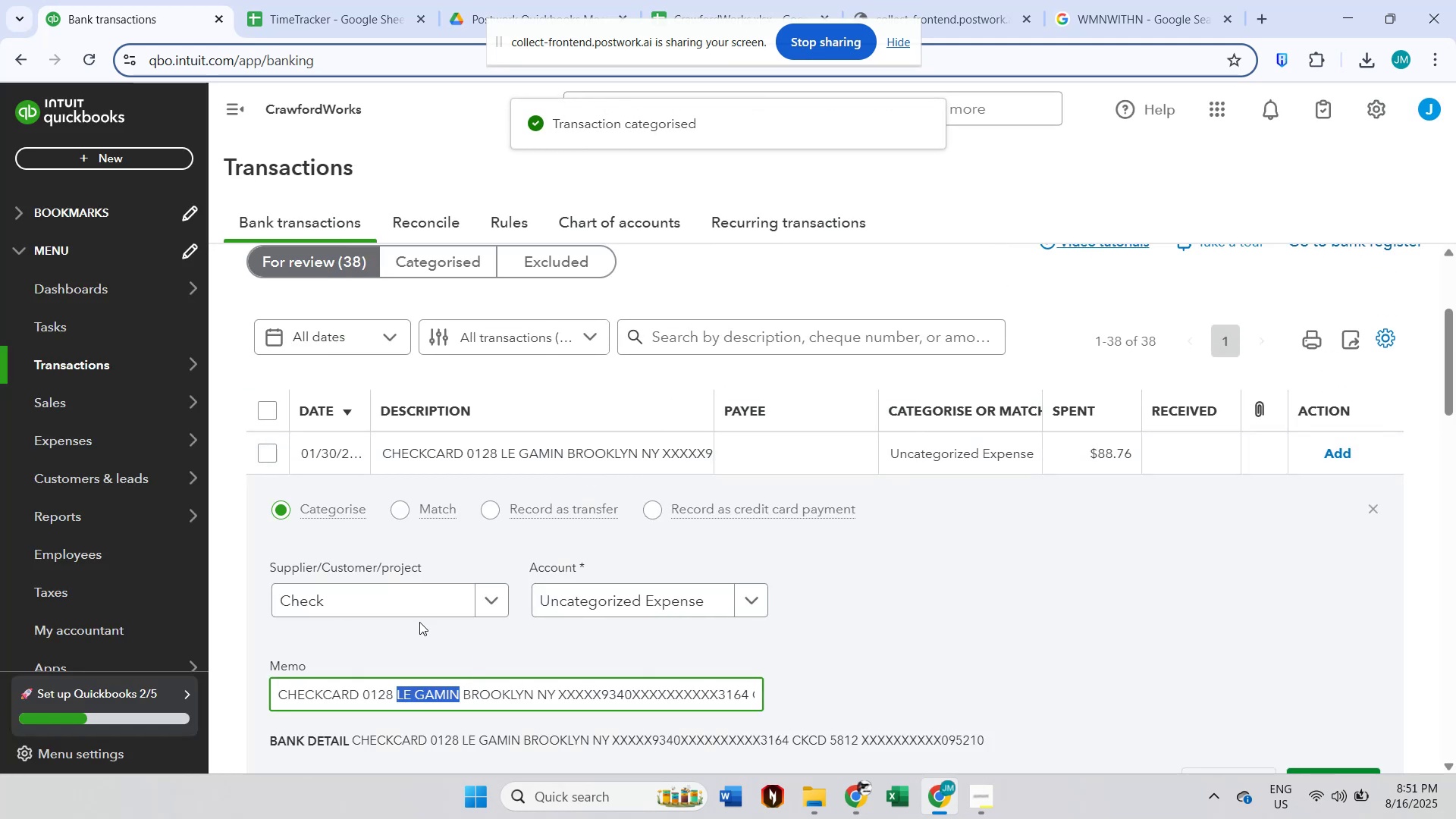 
left_click([408, 607])
 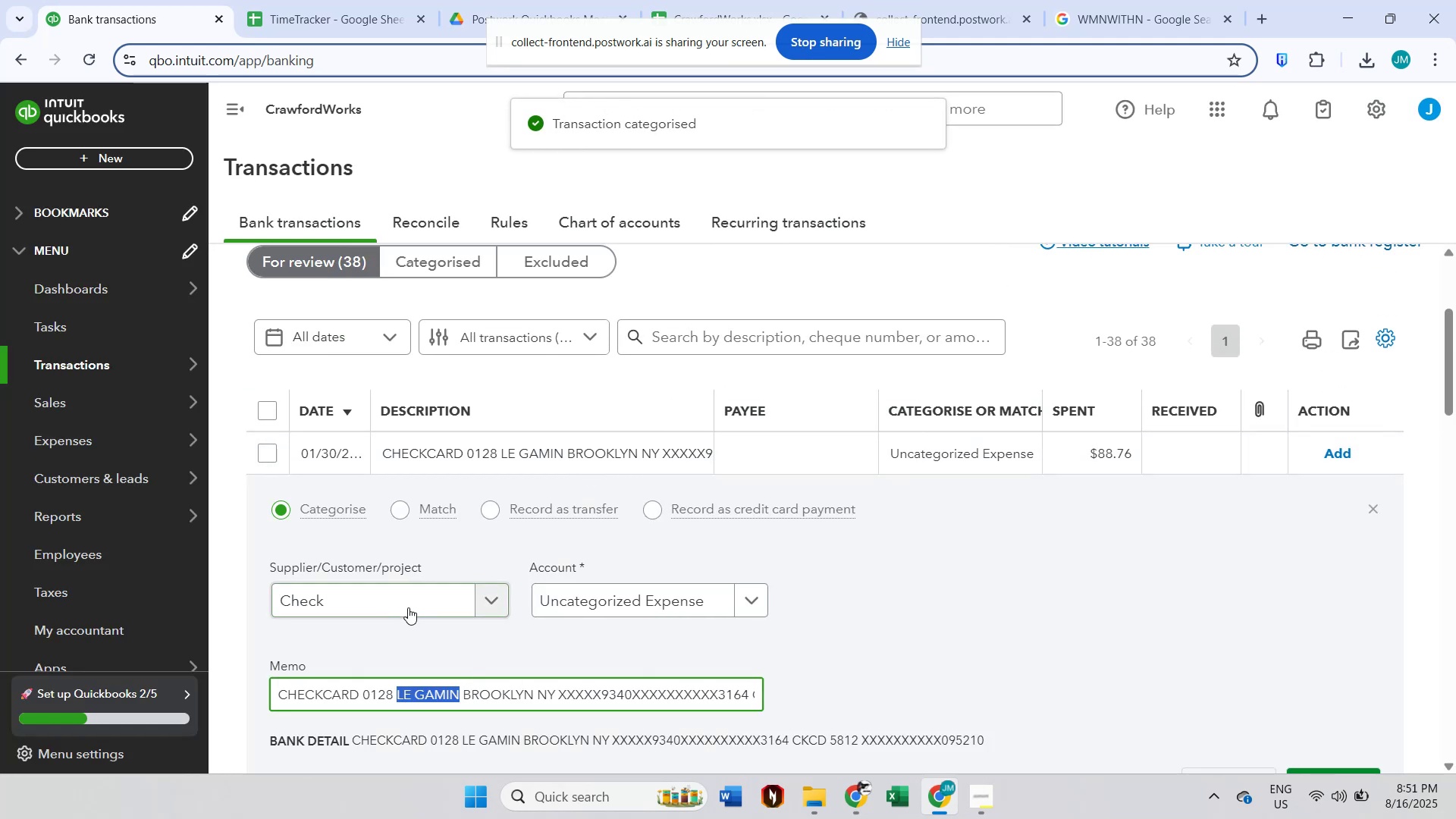 
key(Control+ControlLeft)
 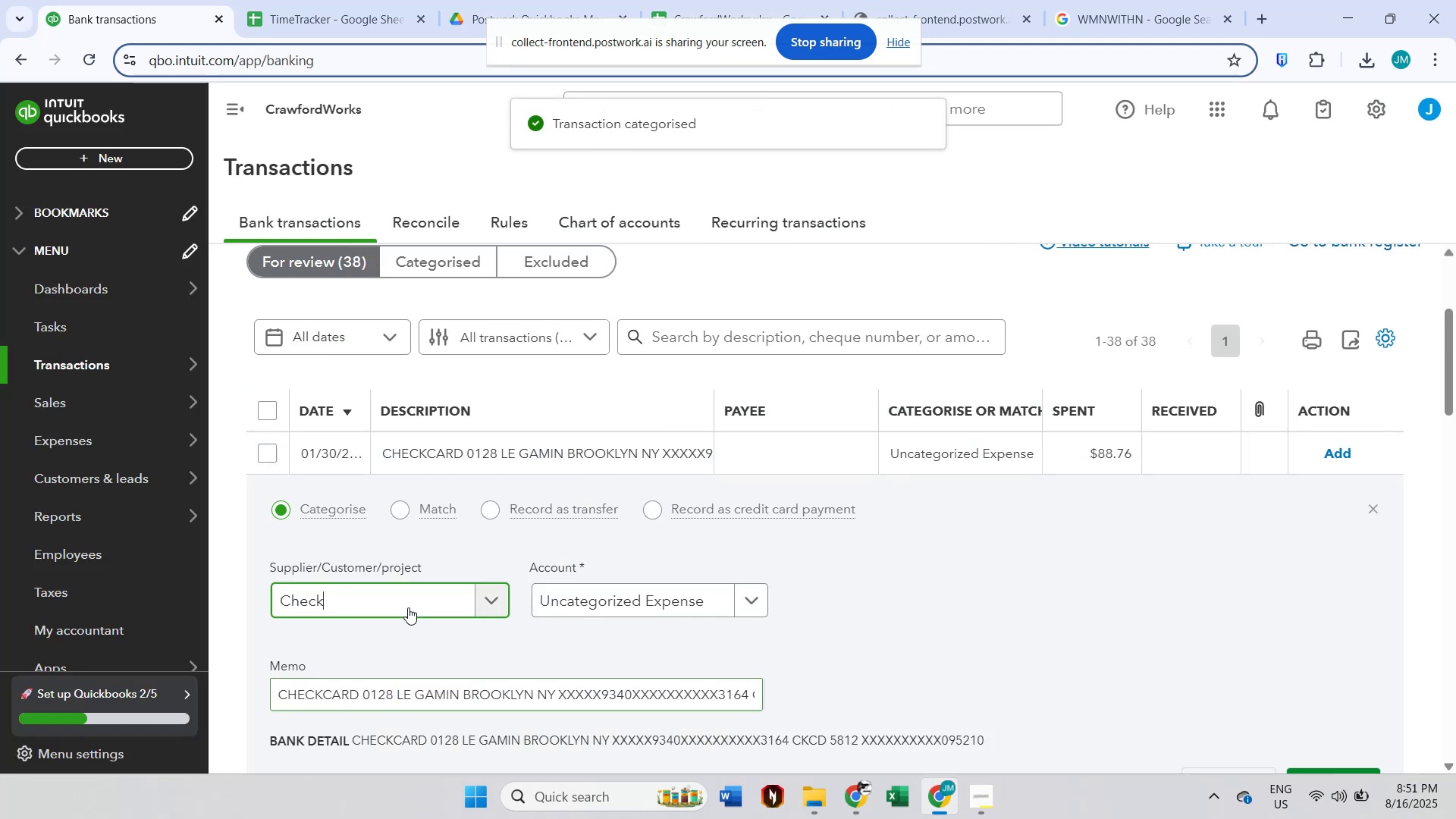 
key(Control+V)
 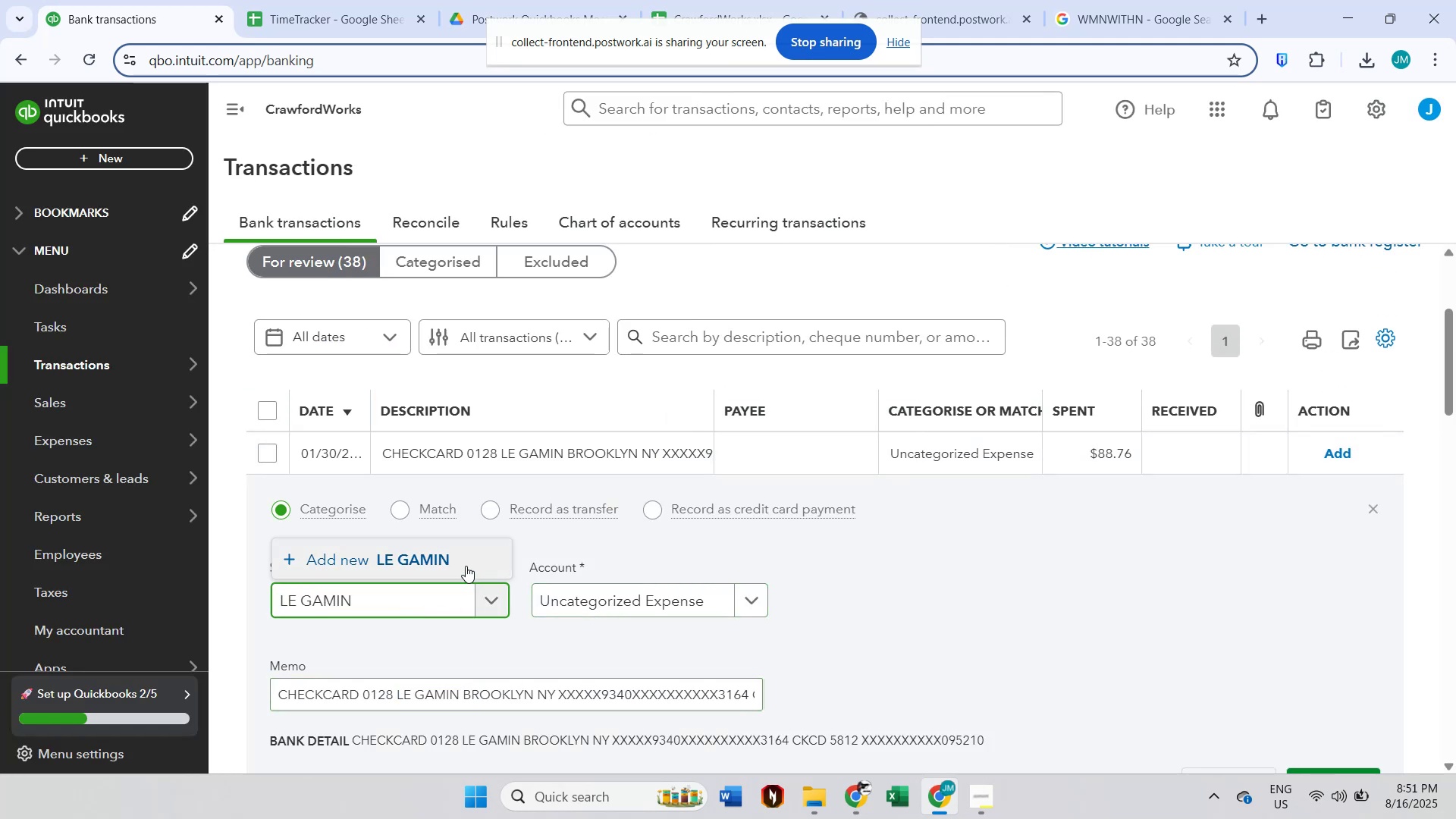 
double_click([1149, 0])
 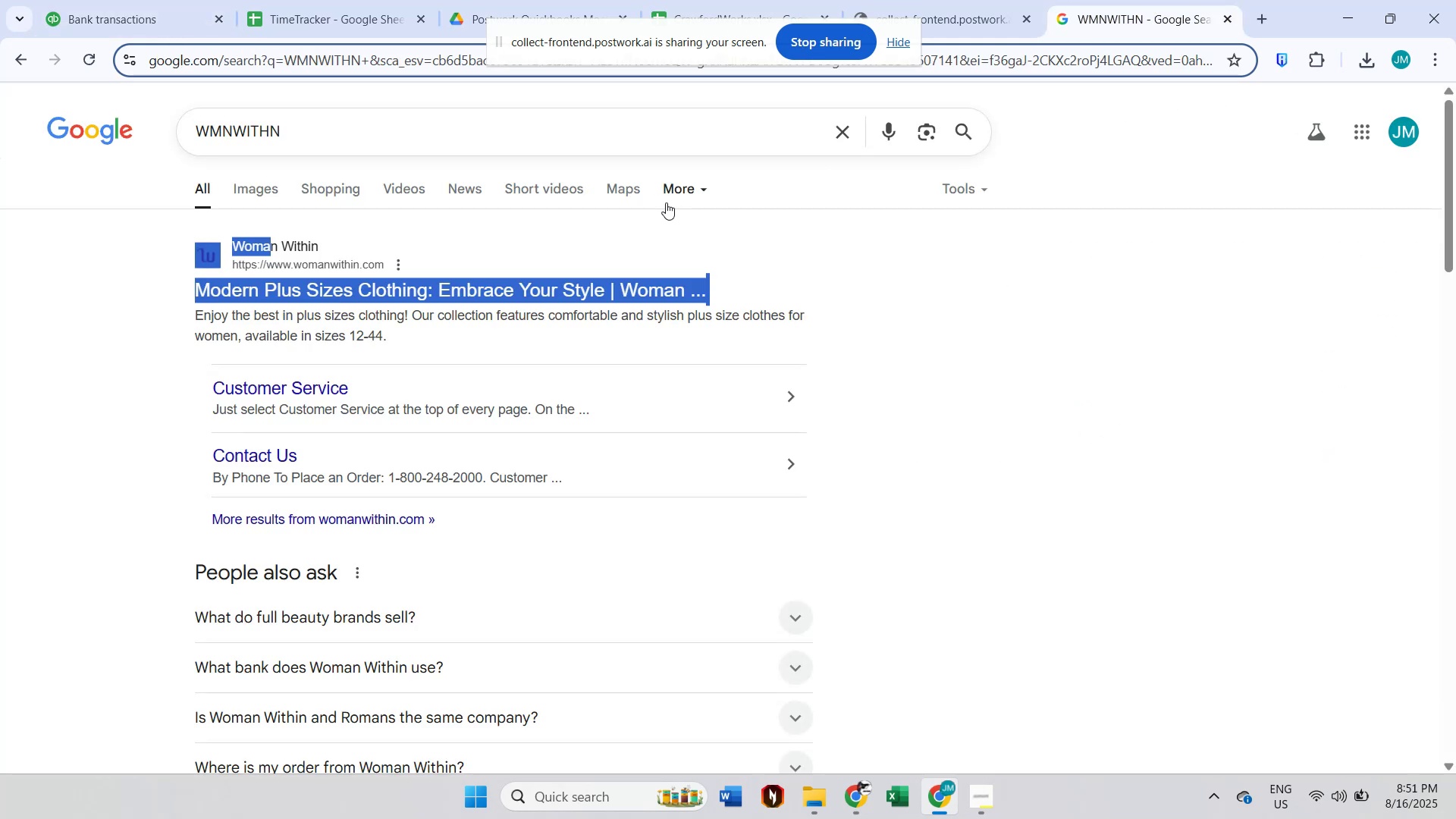 
left_click([651, 144])
 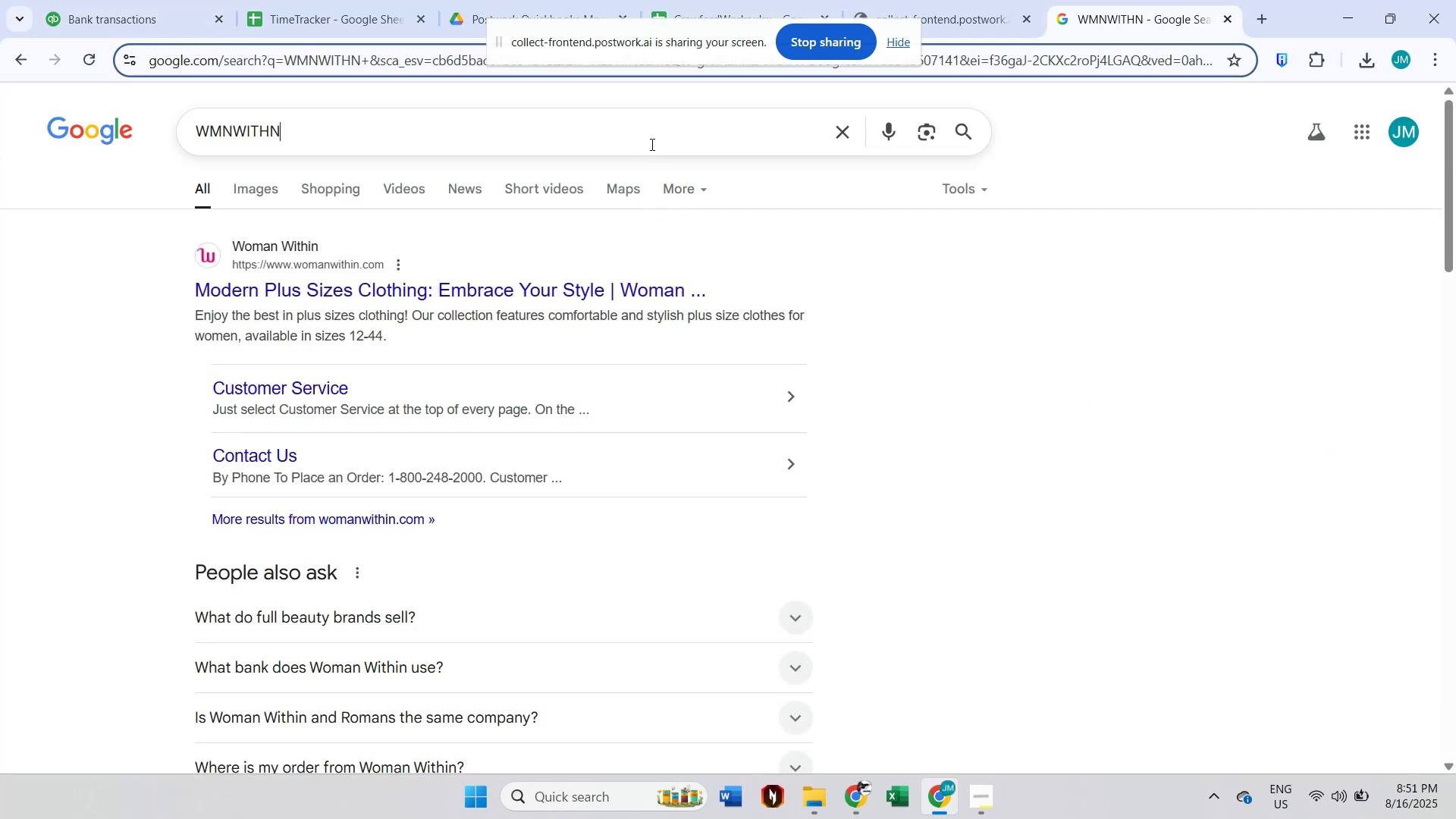 
key(Control+A)
 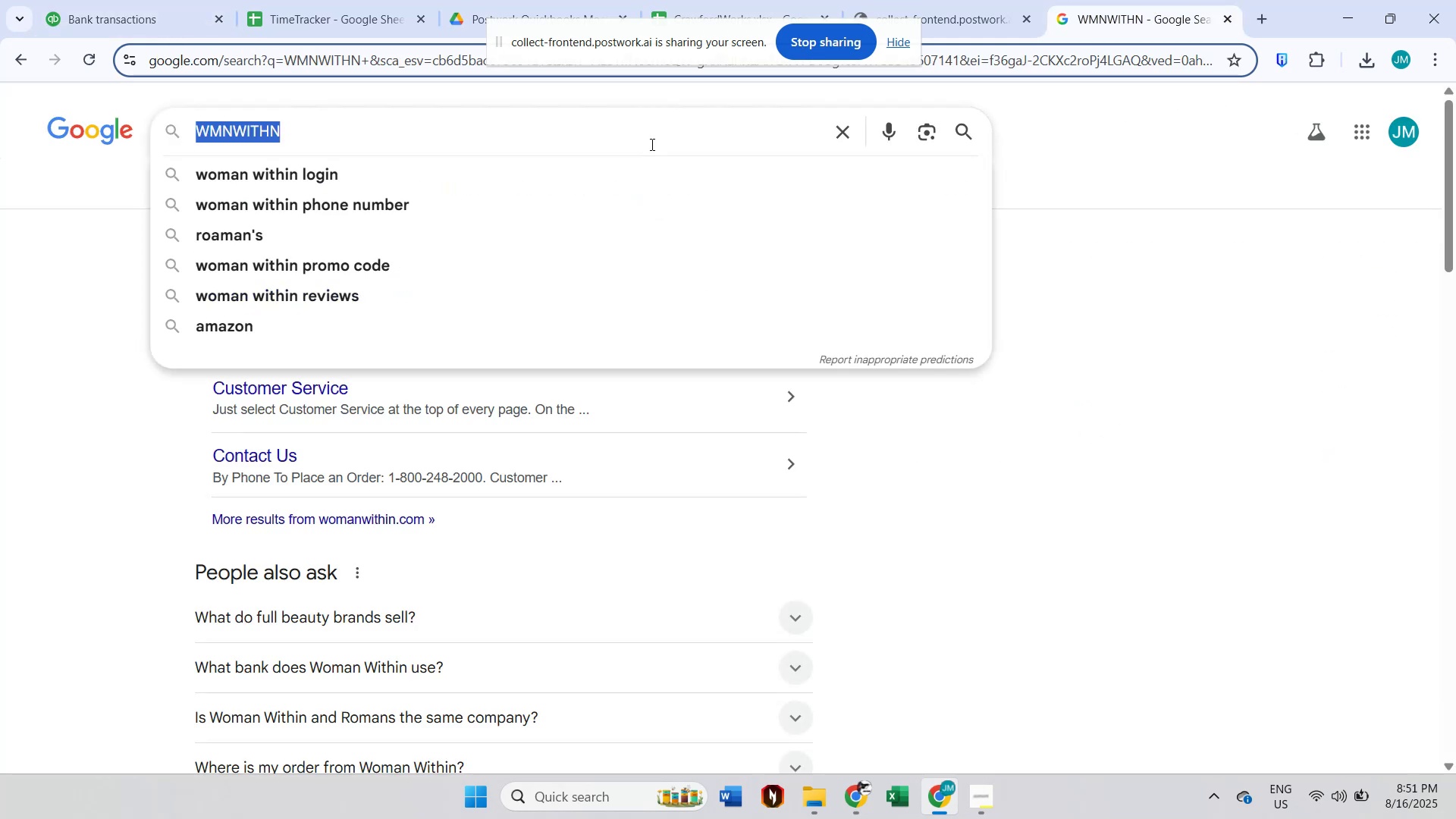 
key(Control+V)
 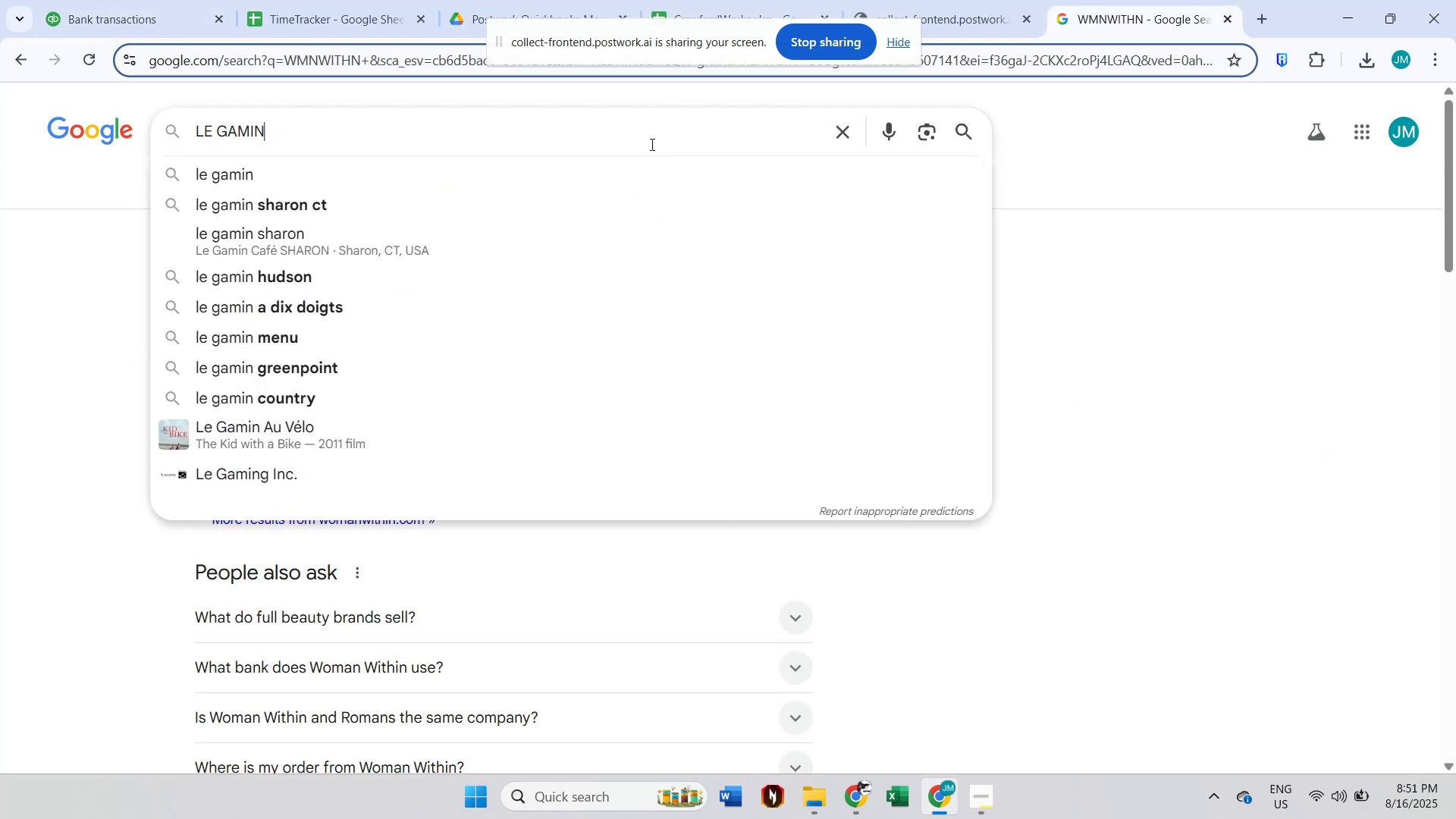 
key(Enter)
 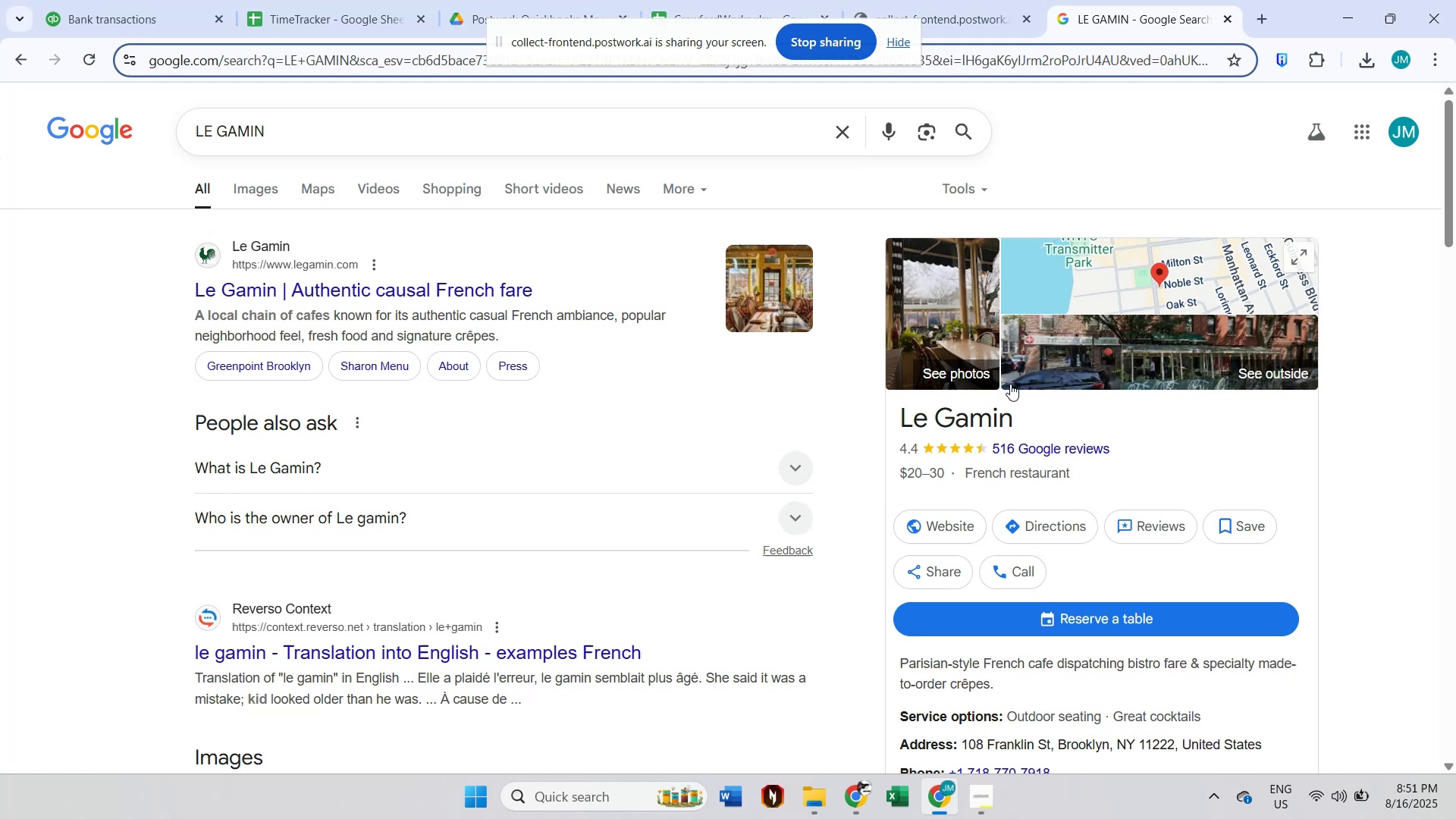 
left_click([177, 0])
 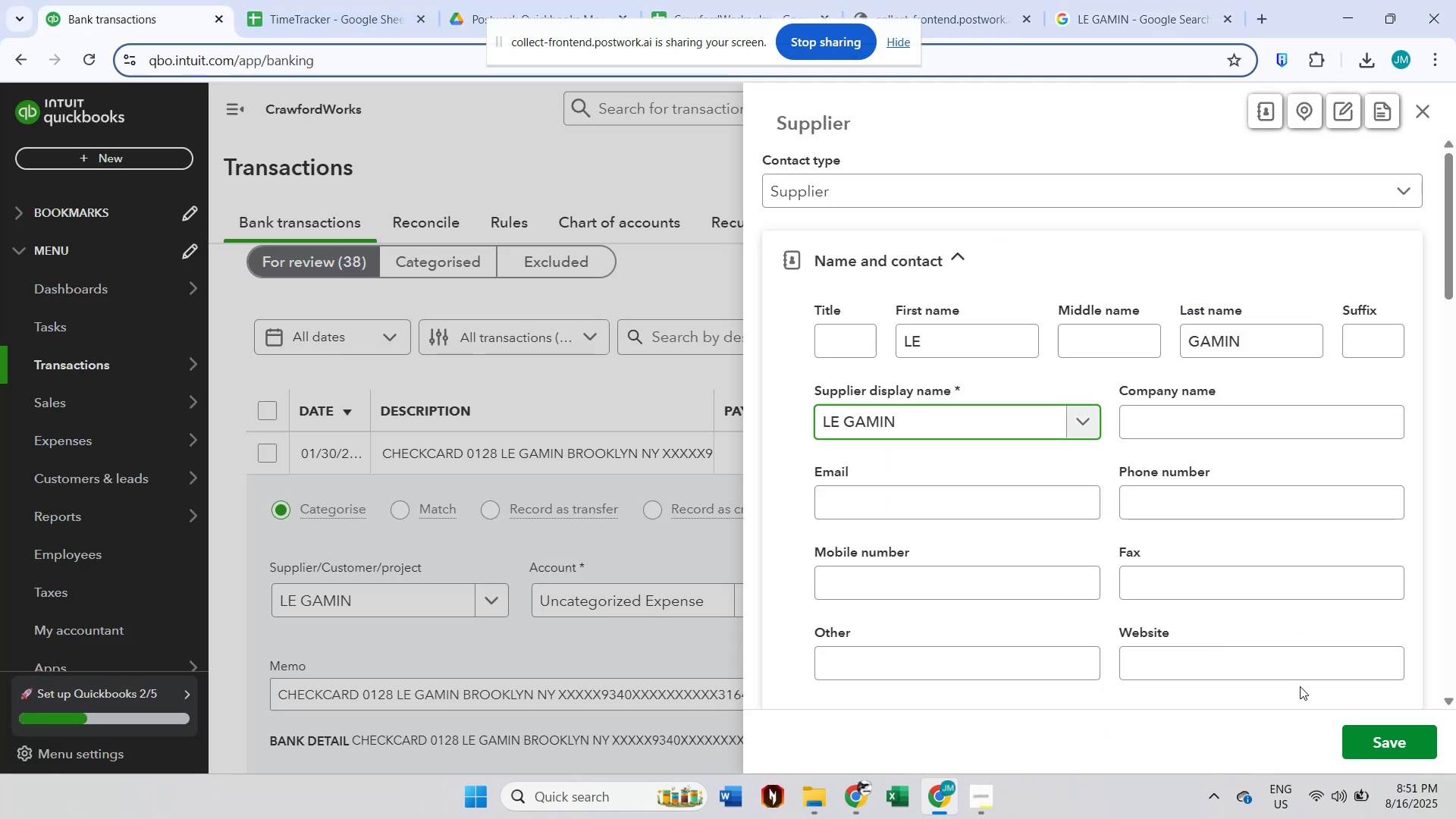 
left_click([1367, 729])
 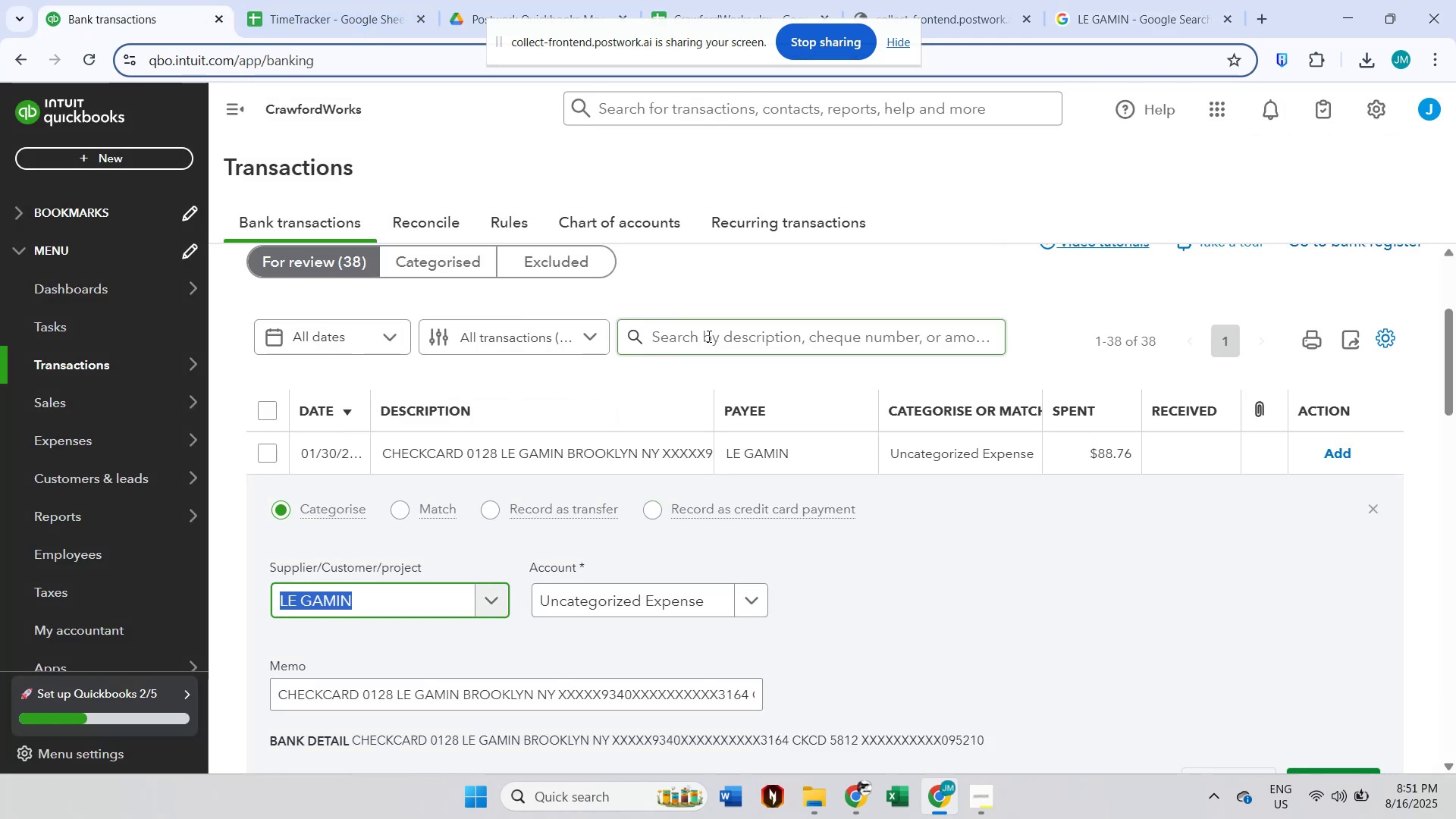 
left_click([646, 595])
 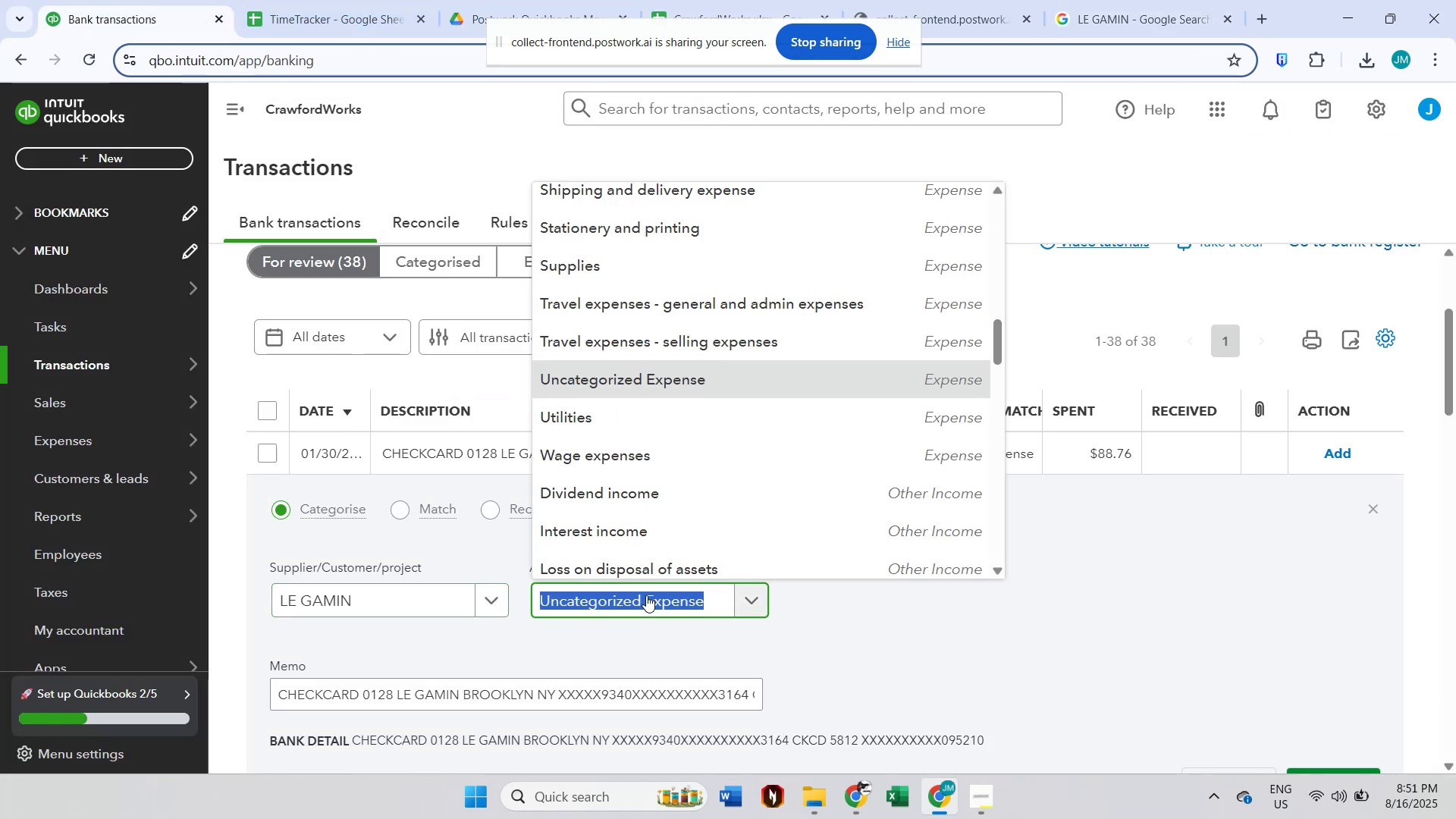 
type(meal)
 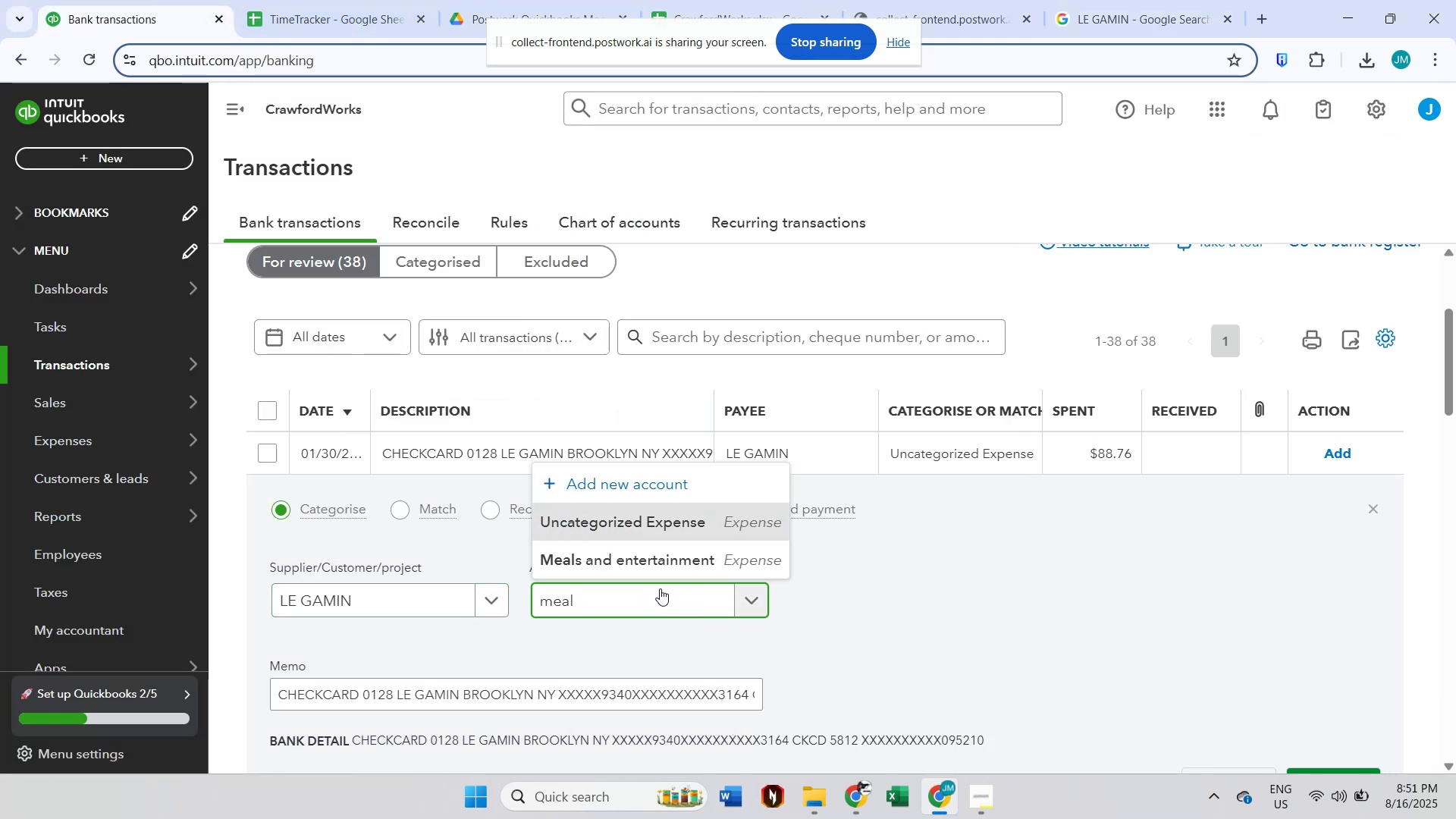 
left_click([675, 561])
 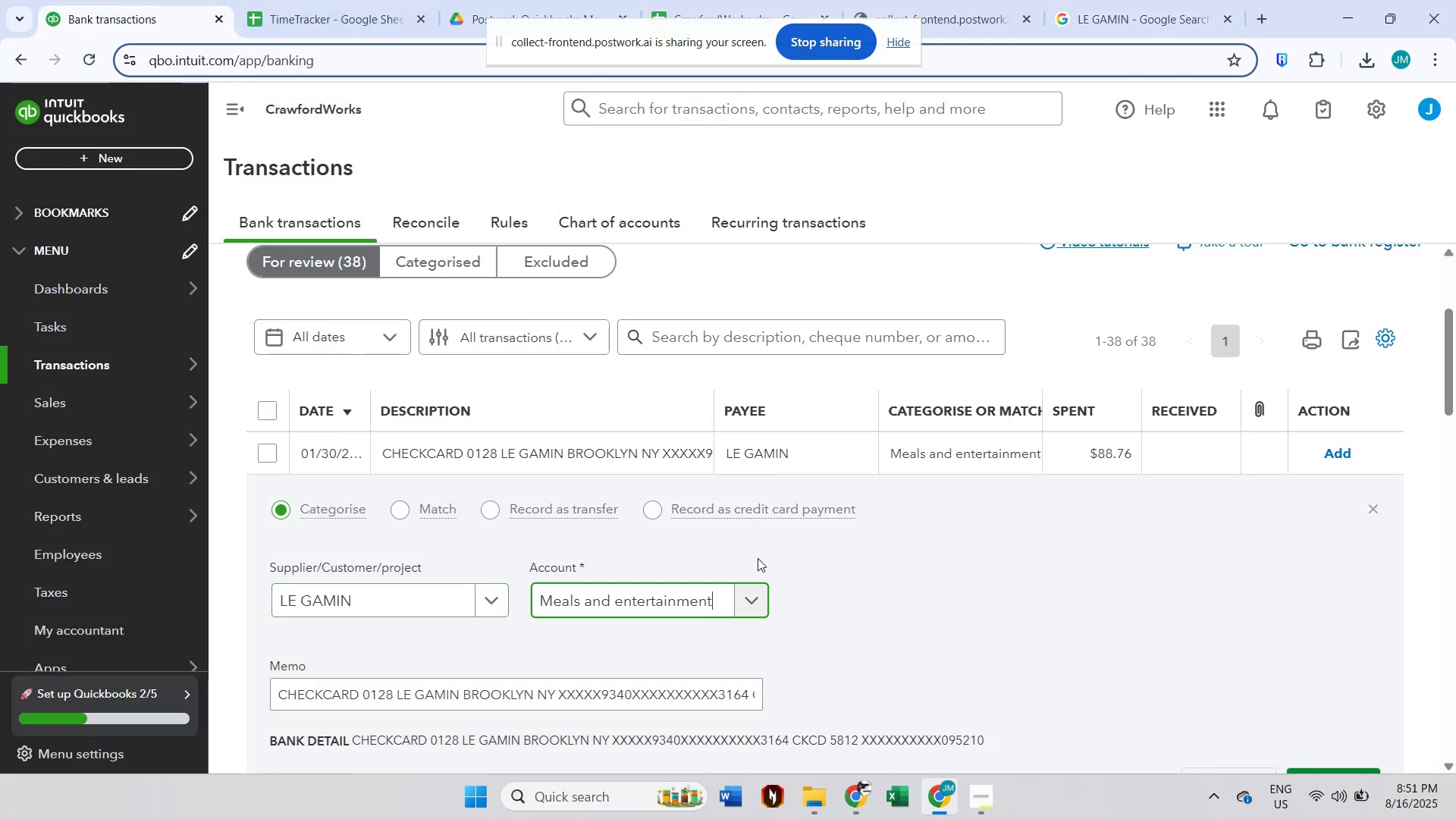 
scroll: coordinate [981, 556], scroll_direction: down, amount: 1.0
 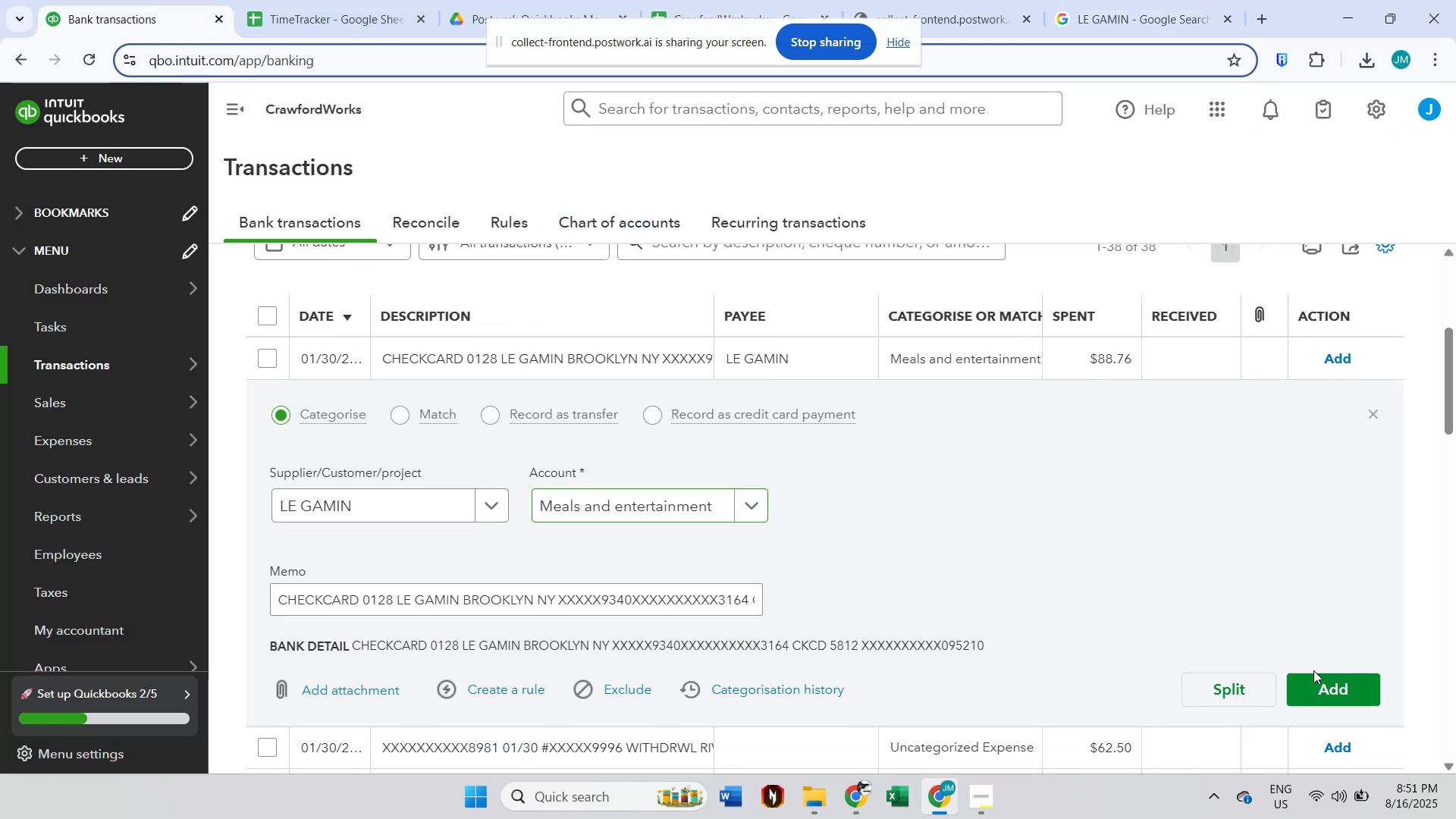 
double_click([1320, 693])
 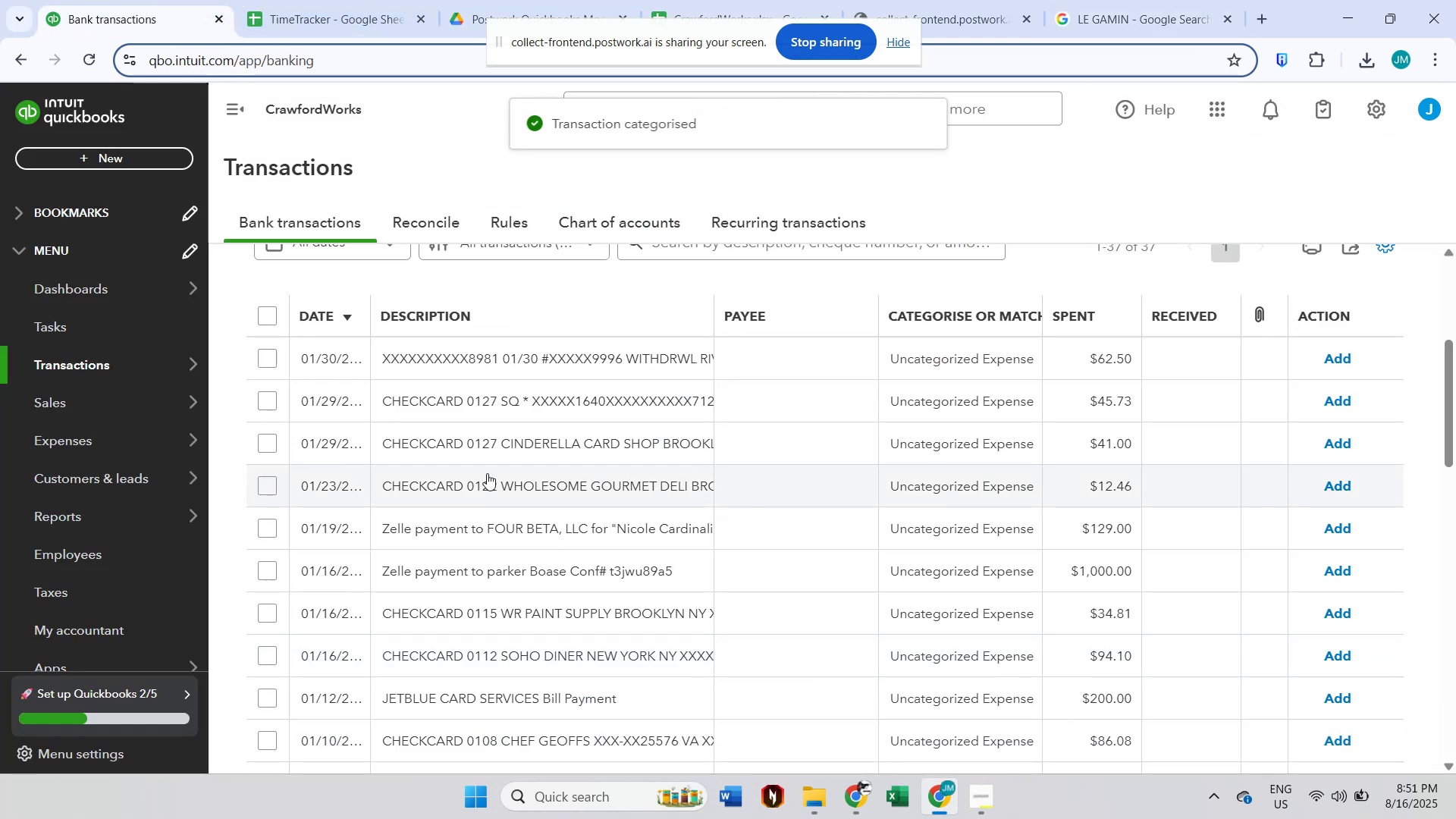 
left_click([578, 358])
 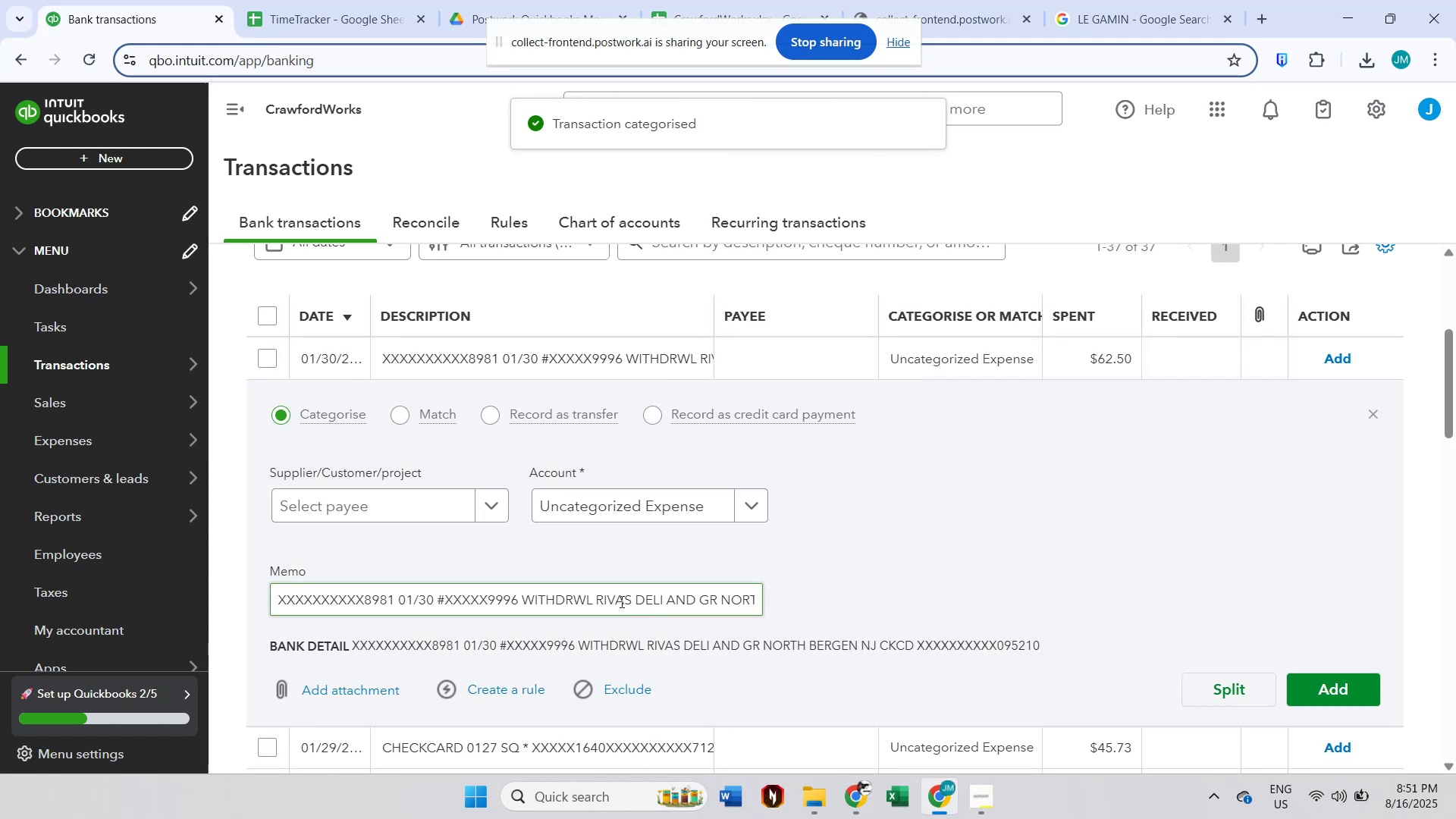 
double_click([617, 601])
 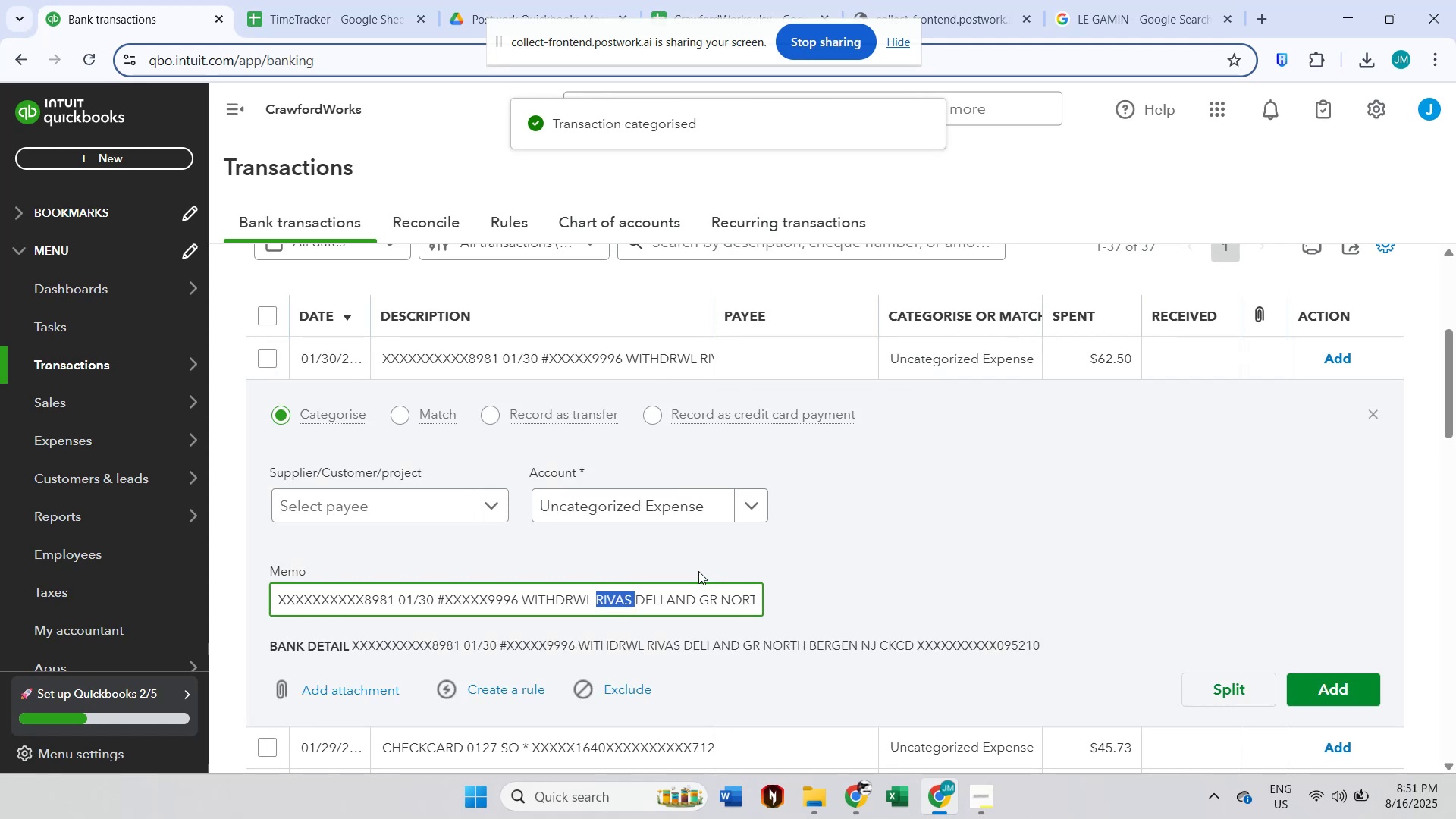 
left_click([447, 508])
 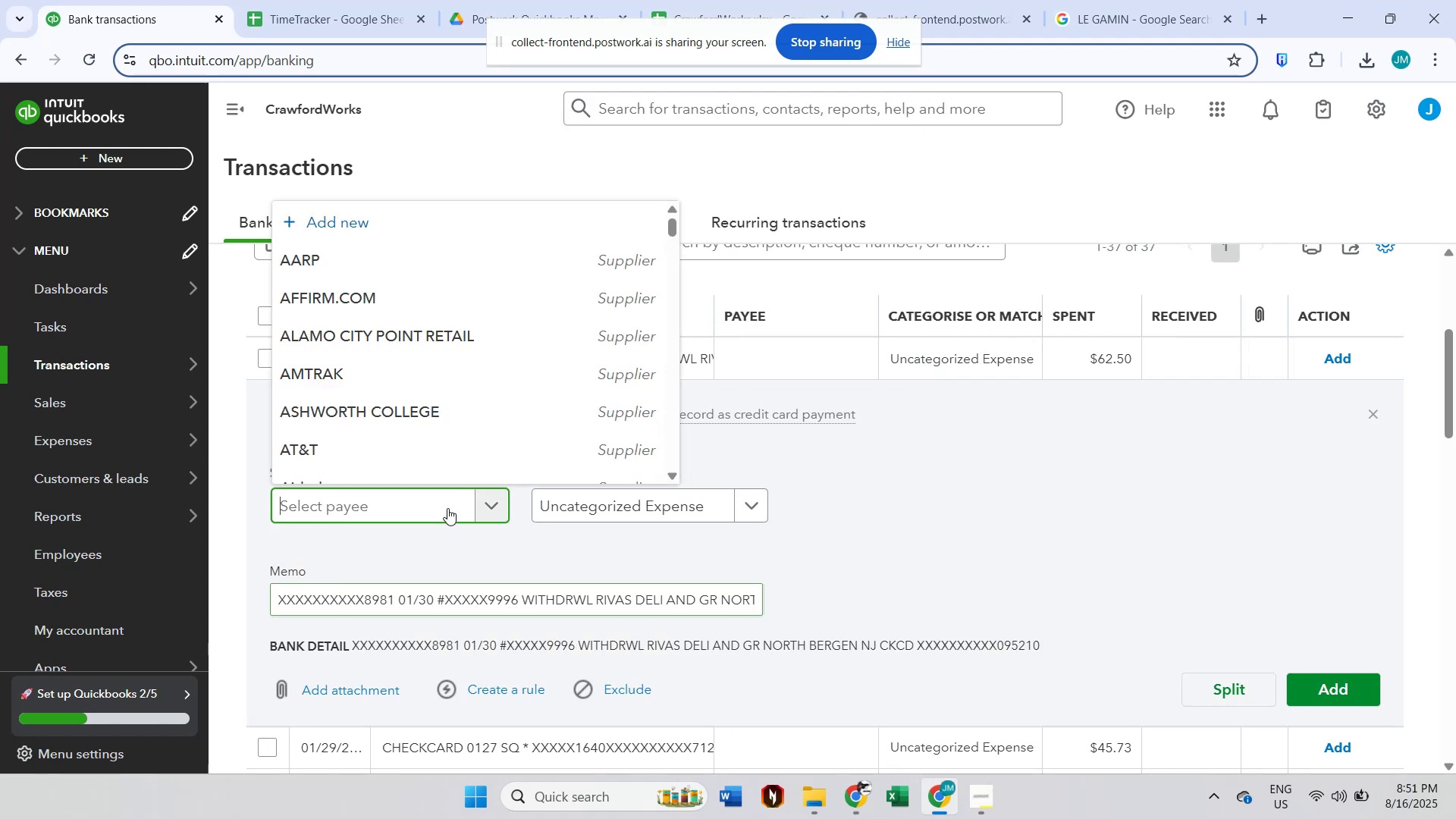 
type(riva)
 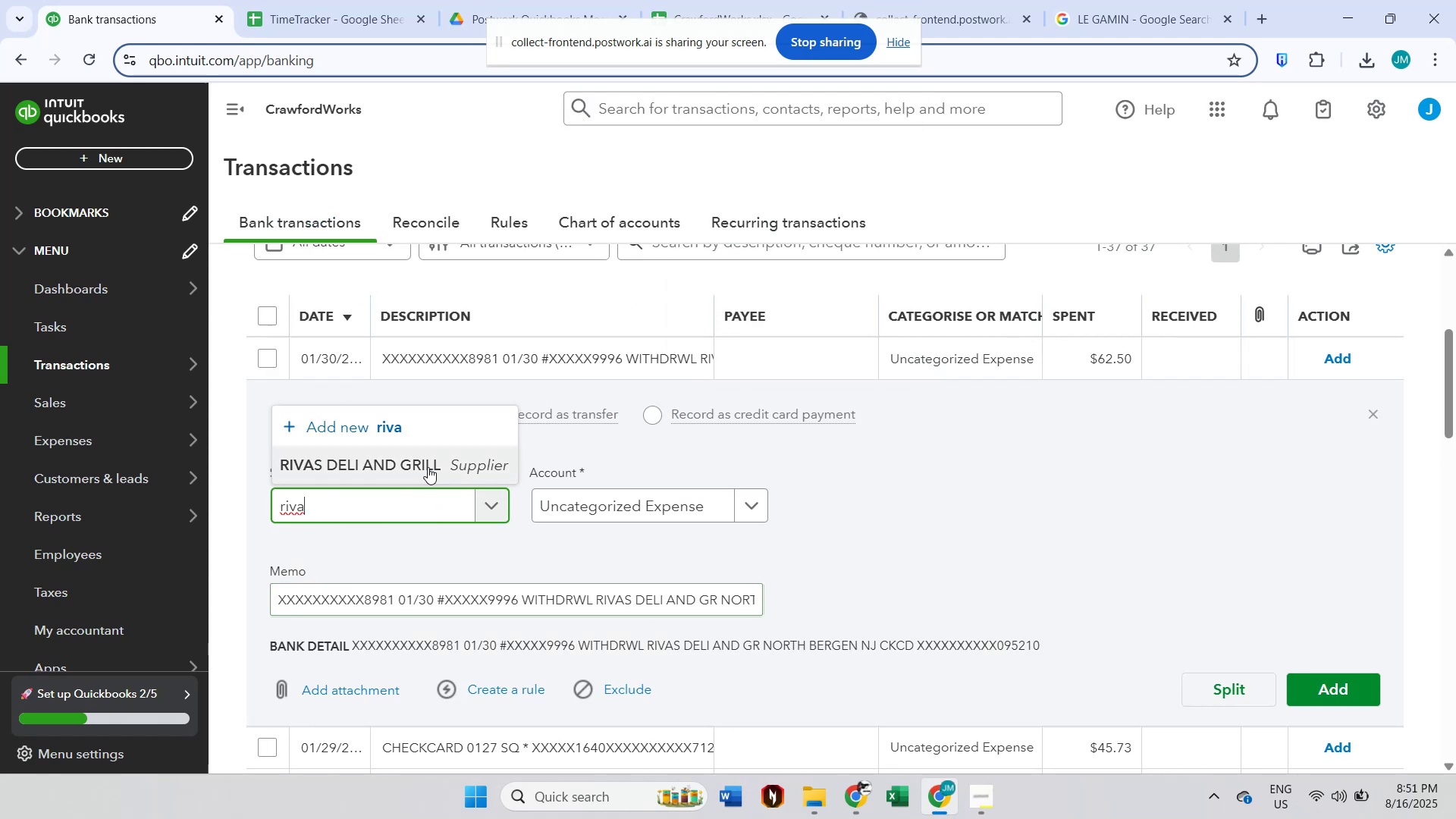 
double_click([617, 516])
 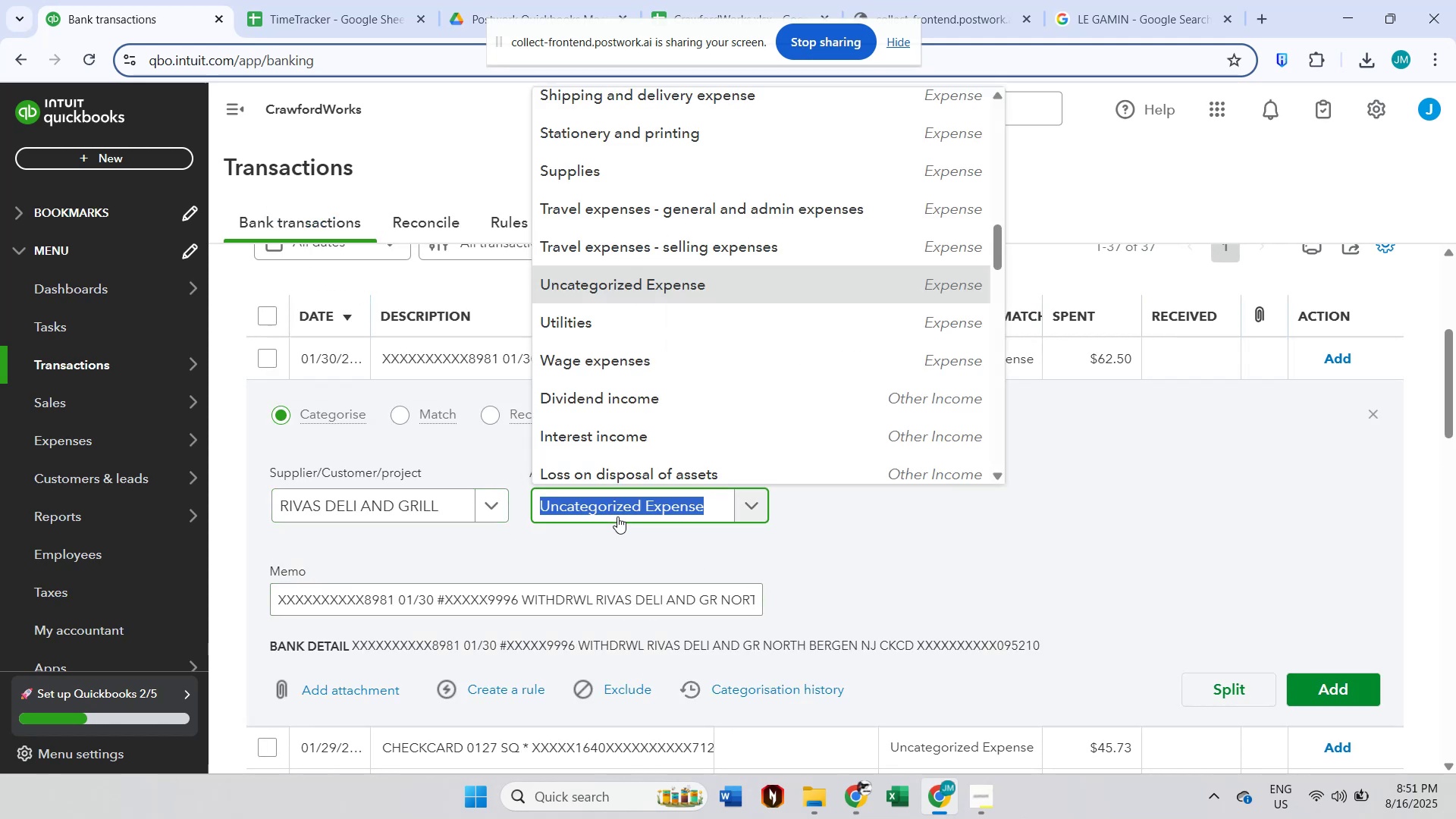 
type(meal)
 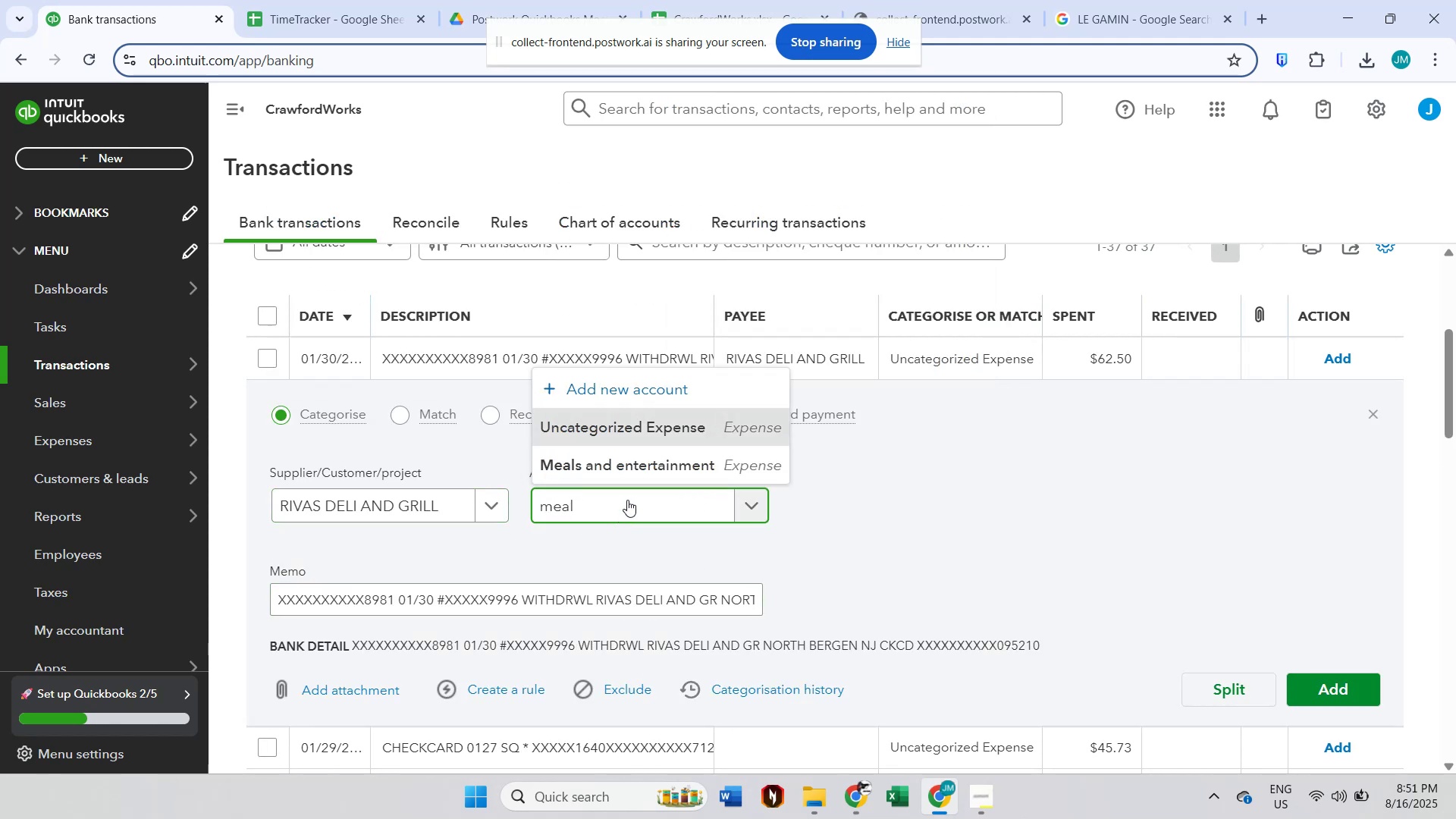 
left_click([659, 467])
 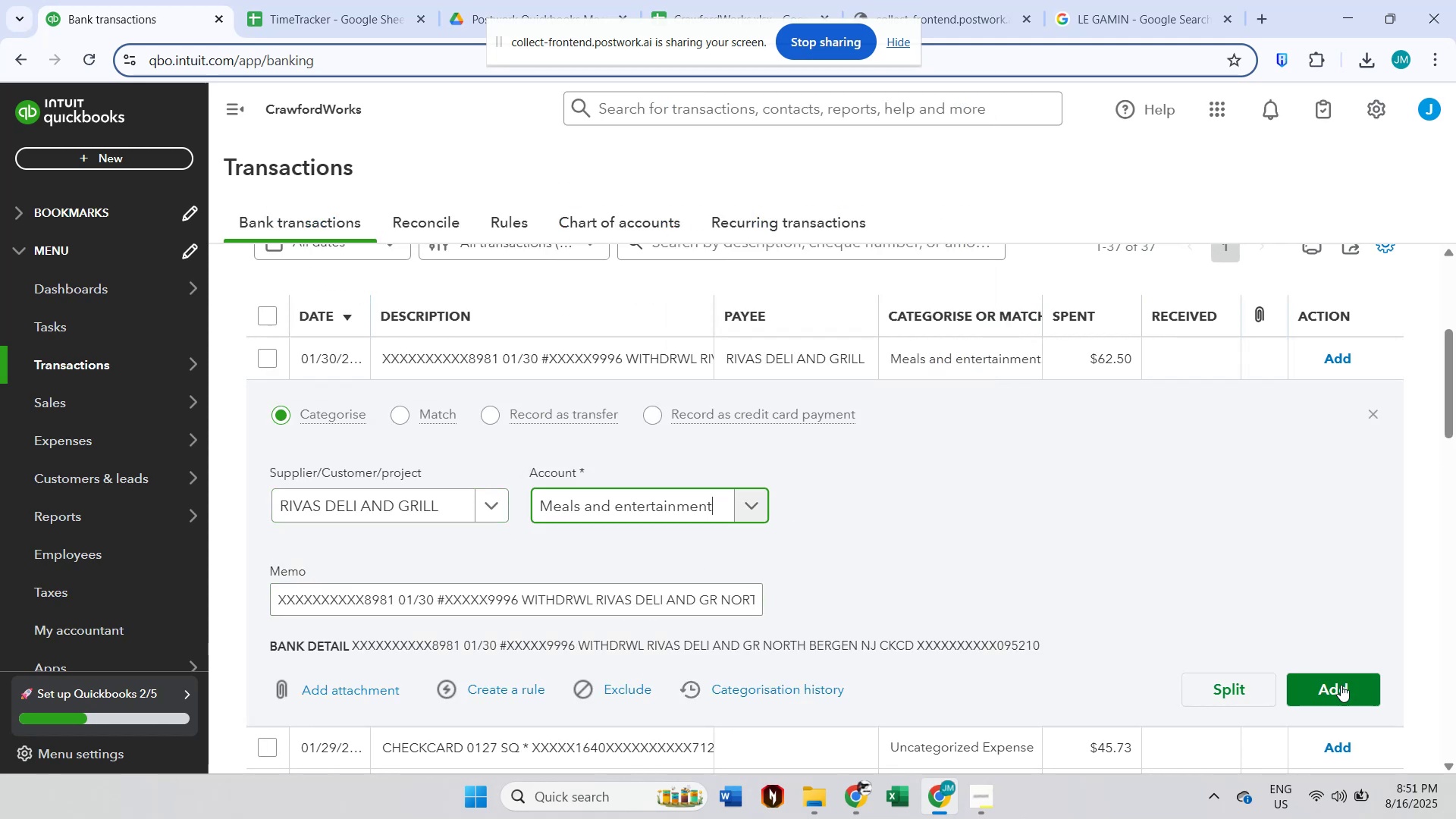 
left_click([1348, 688])
 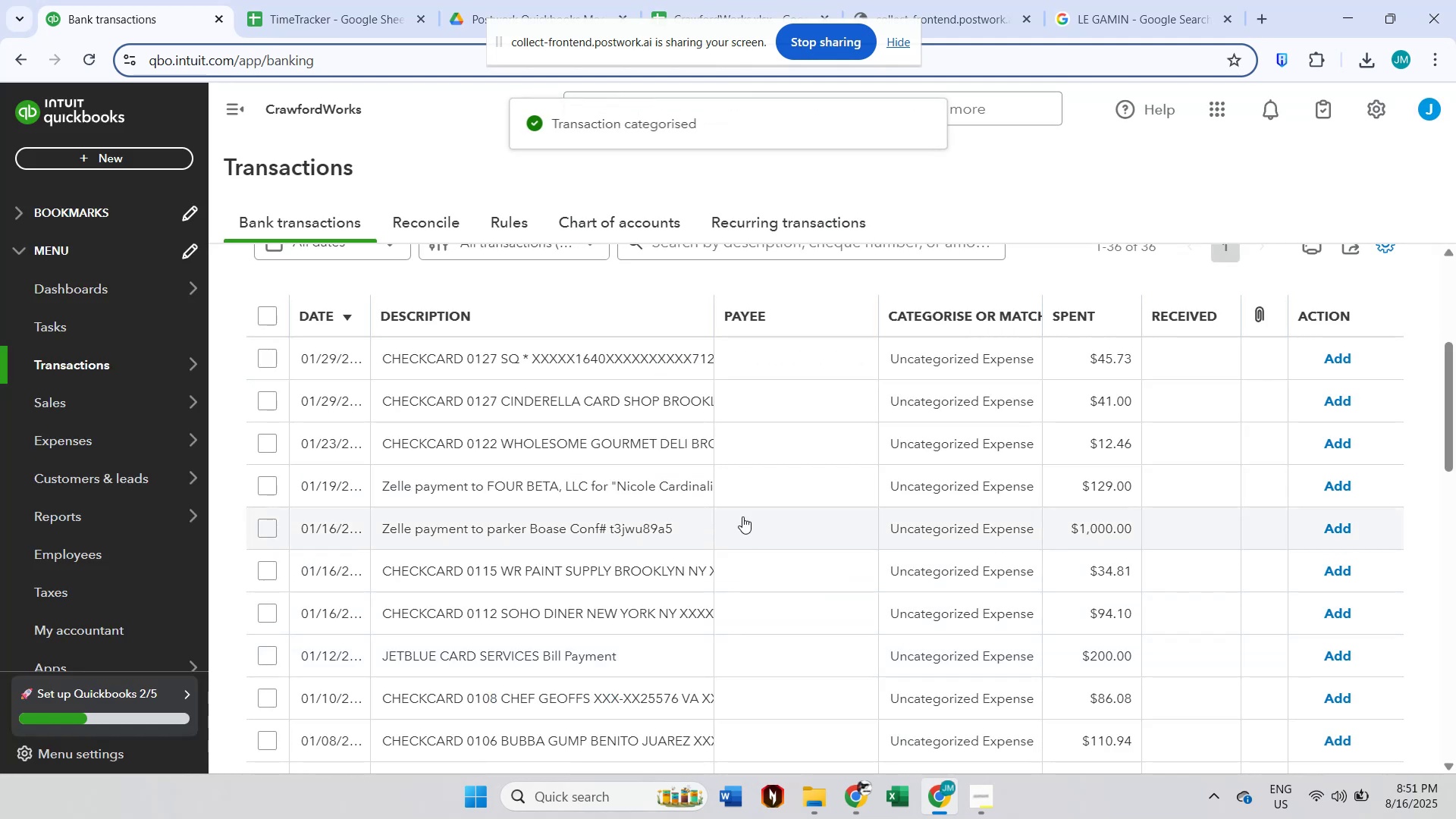 
scroll: coordinate [668, 445], scroll_direction: up, amount: 1.0
 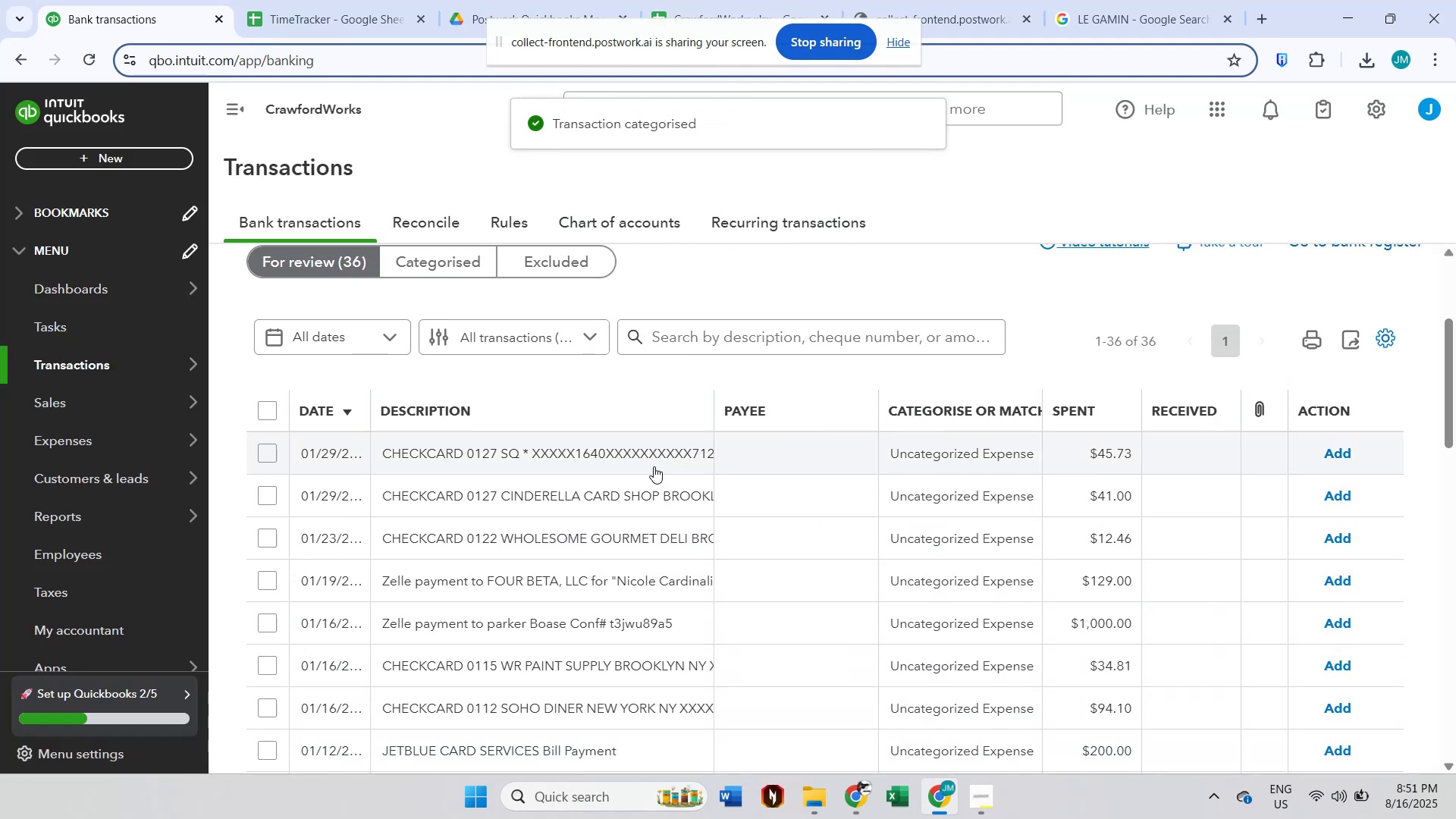 
left_click([645, 461])
 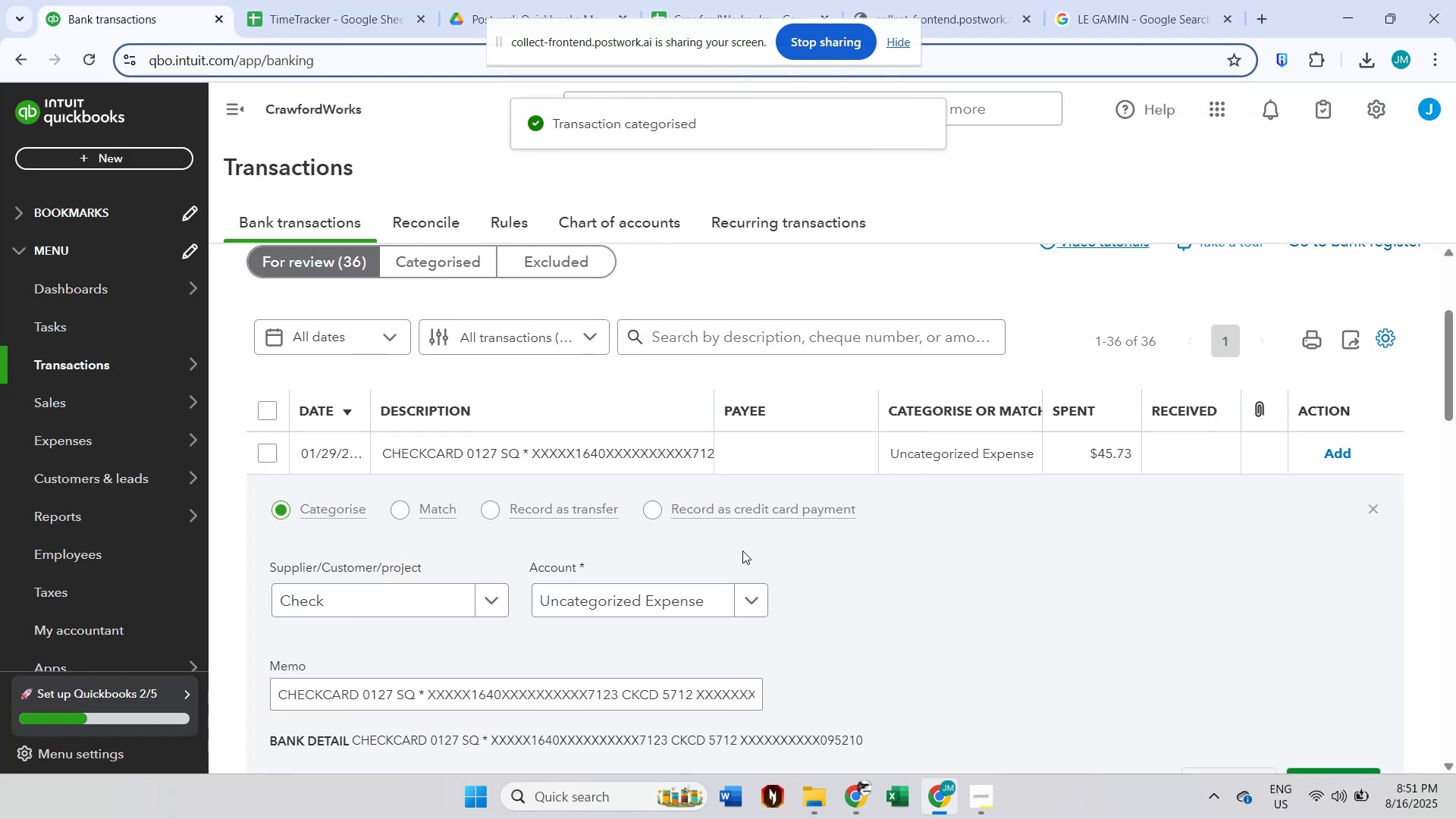 
scroll: coordinate [777, 573], scroll_direction: down, amount: 1.0
 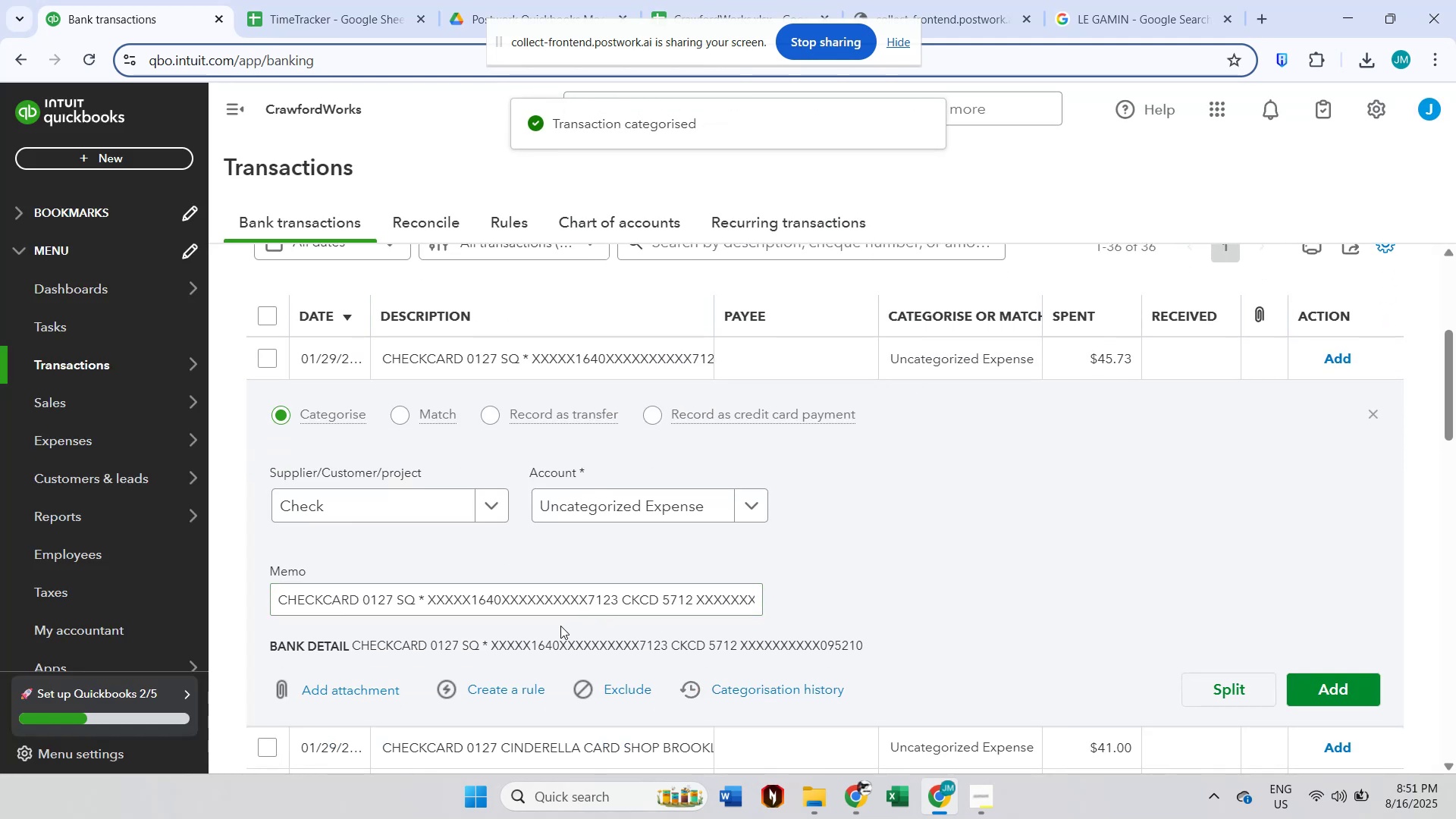 
left_click_drag(start_coordinate=[536, 605], to_coordinate=[171, 607])
 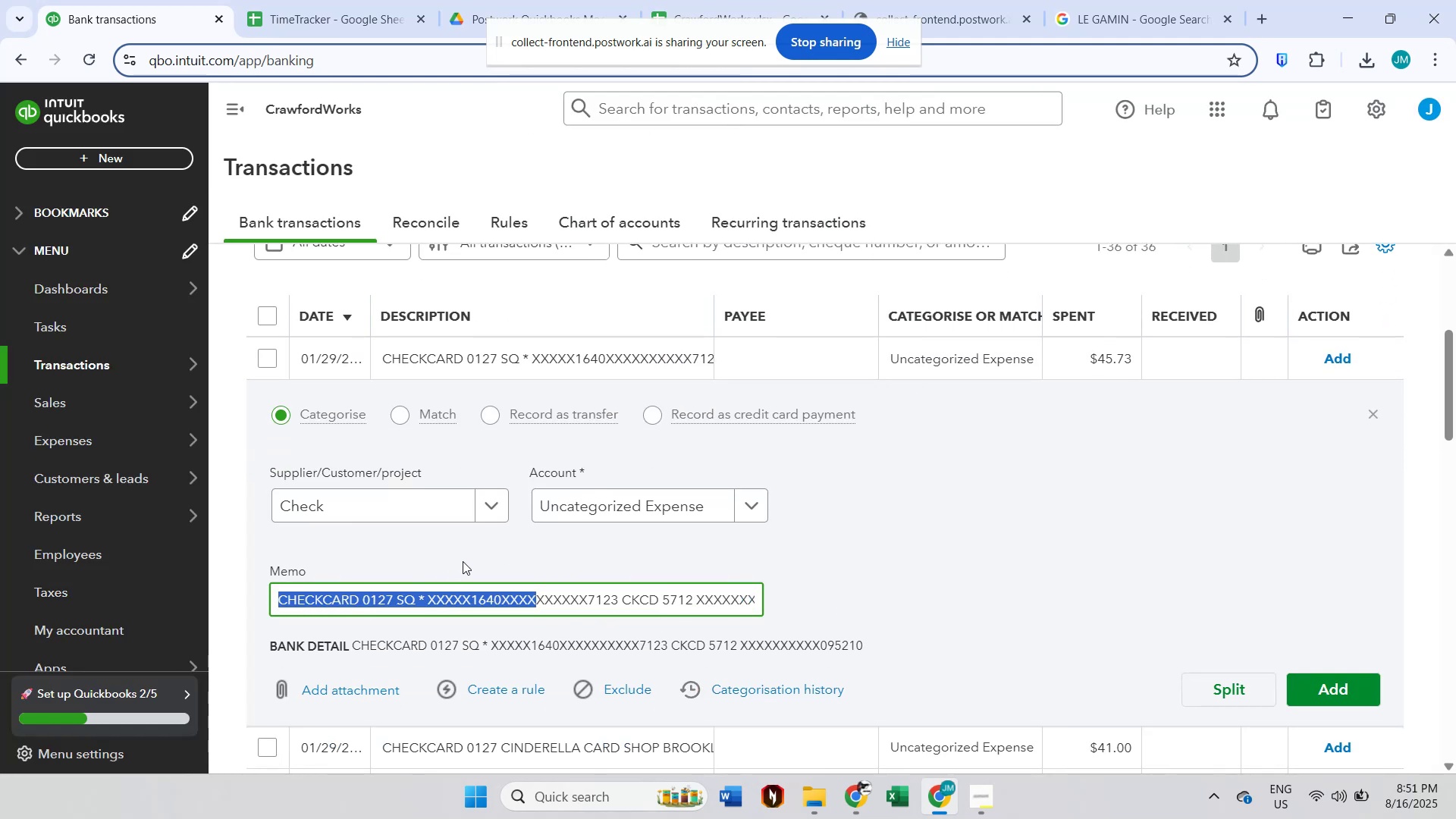 
left_click([463, 561])
 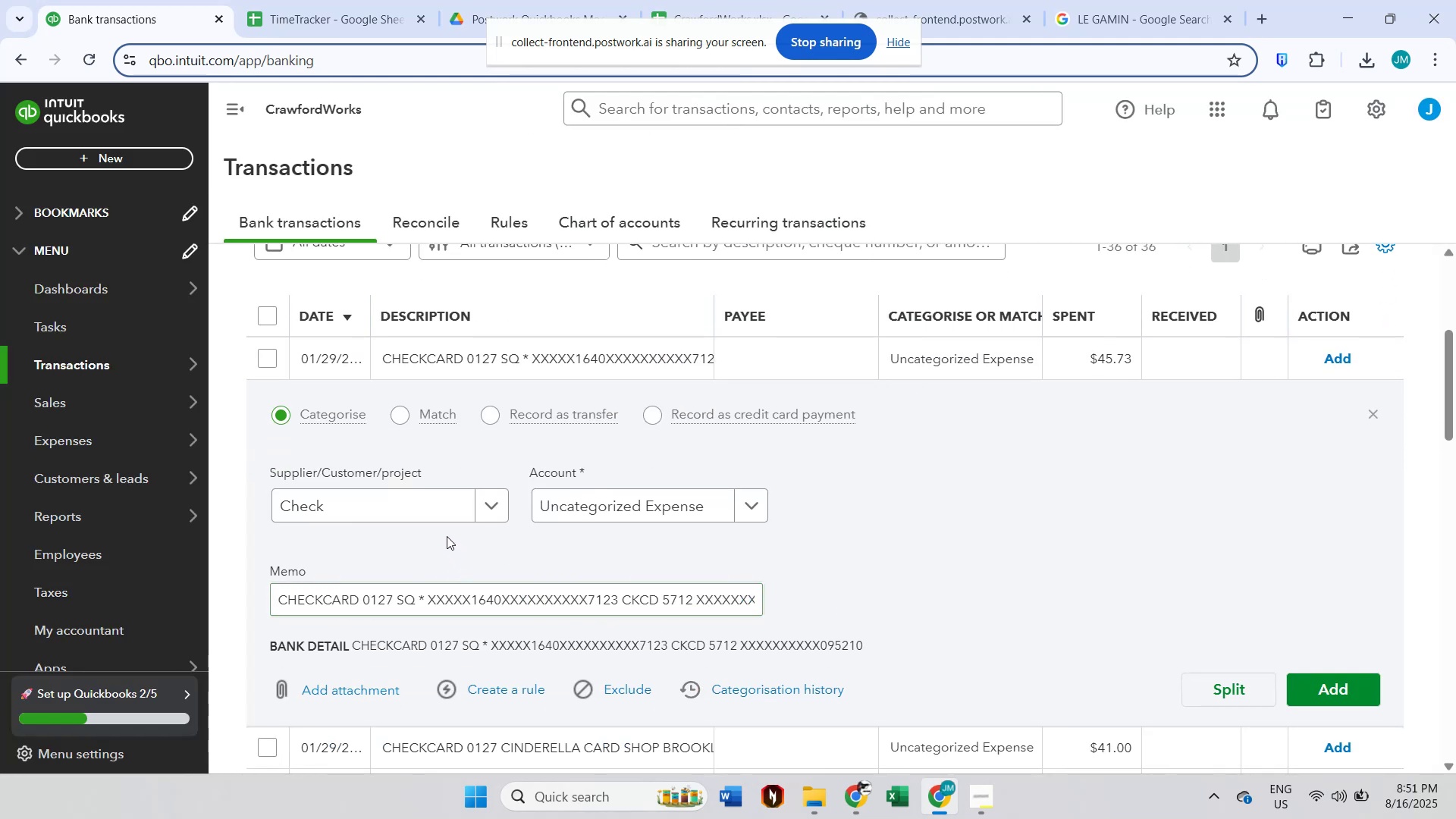 
left_click([419, 515])
 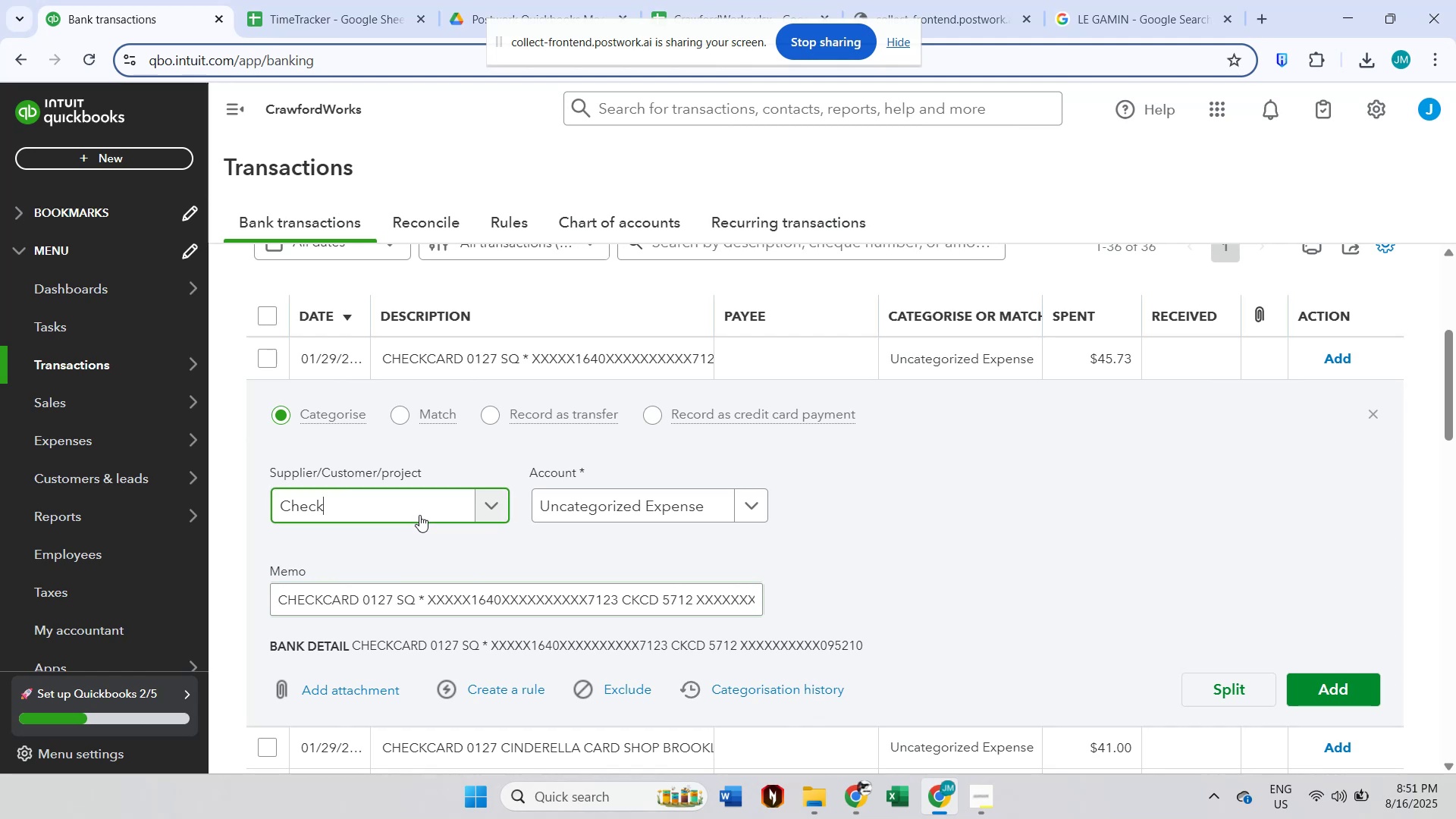 
type(SQ)
 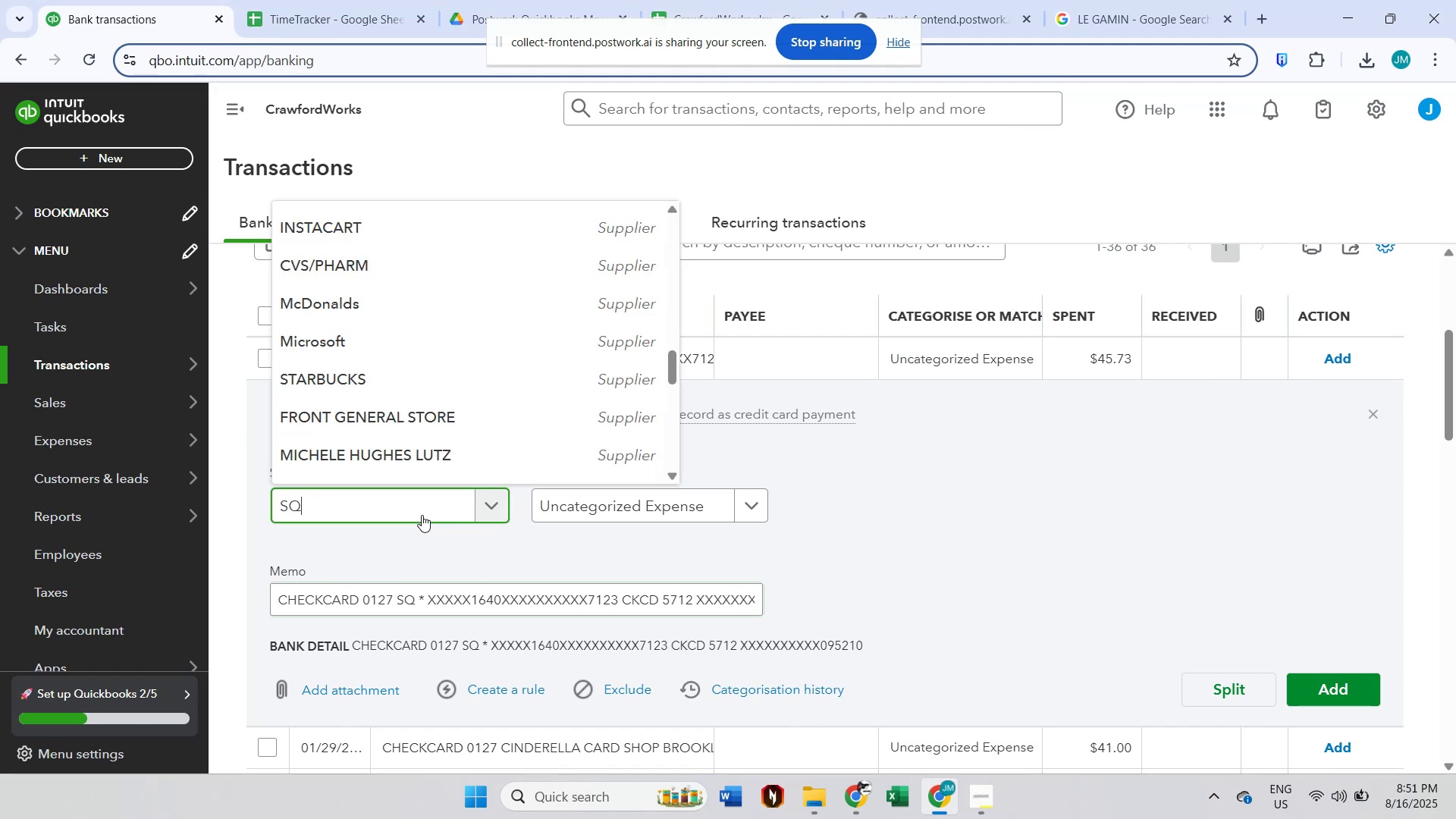 
left_click([414, 472])
 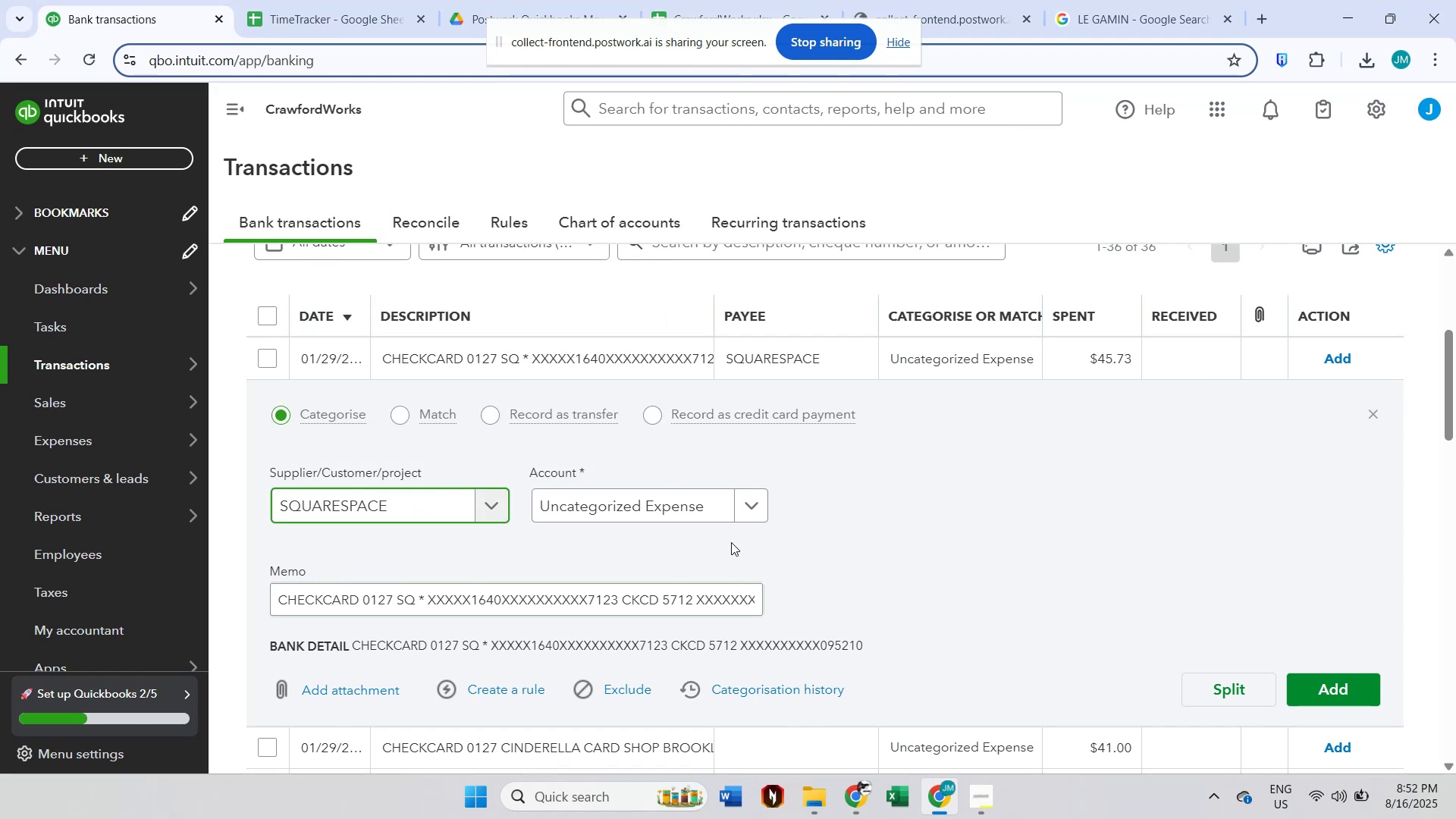 
left_click([651, 510])
 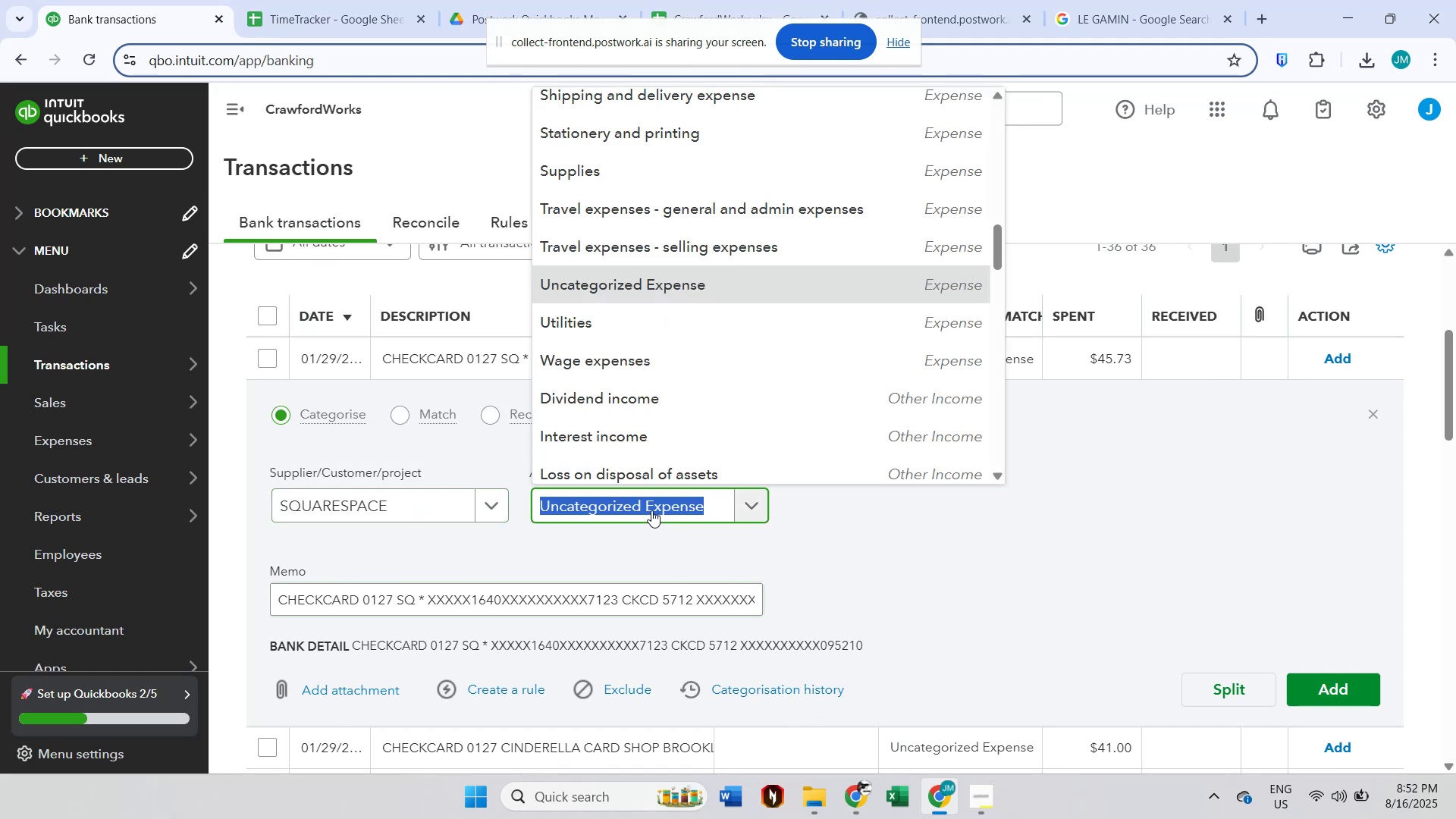 
type(other)
 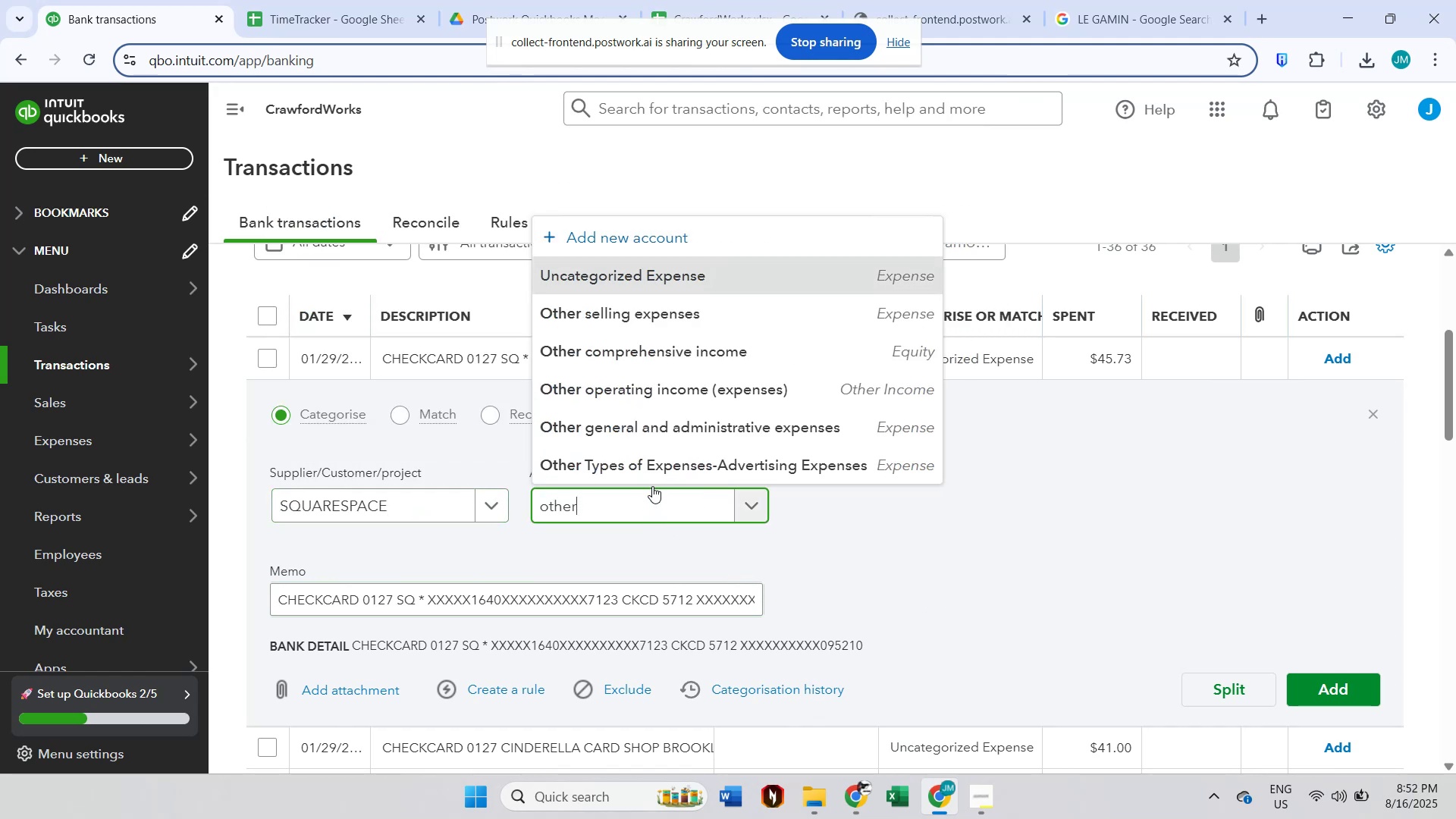 
left_click([654, 433])
 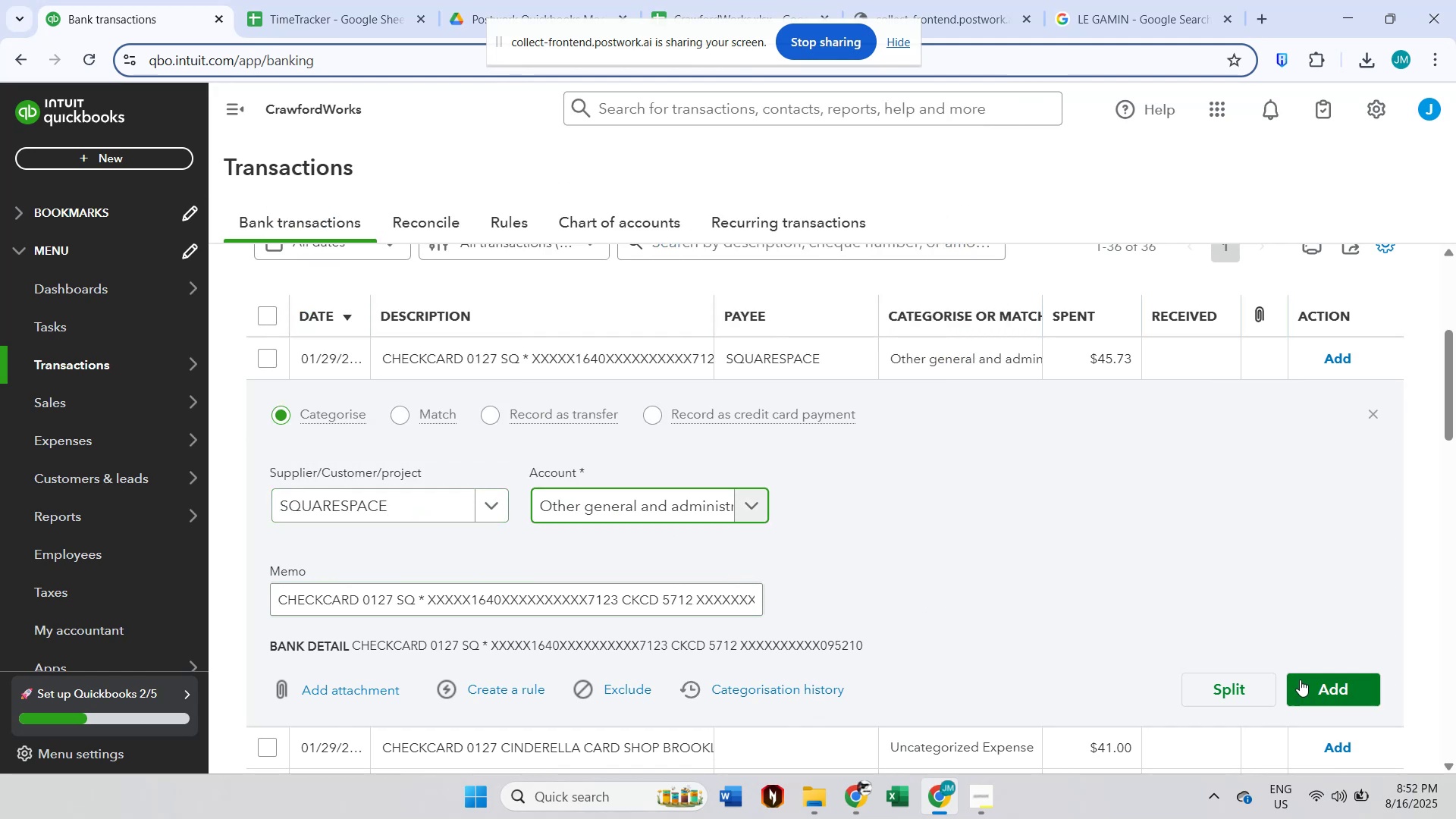 
left_click([1314, 691])
 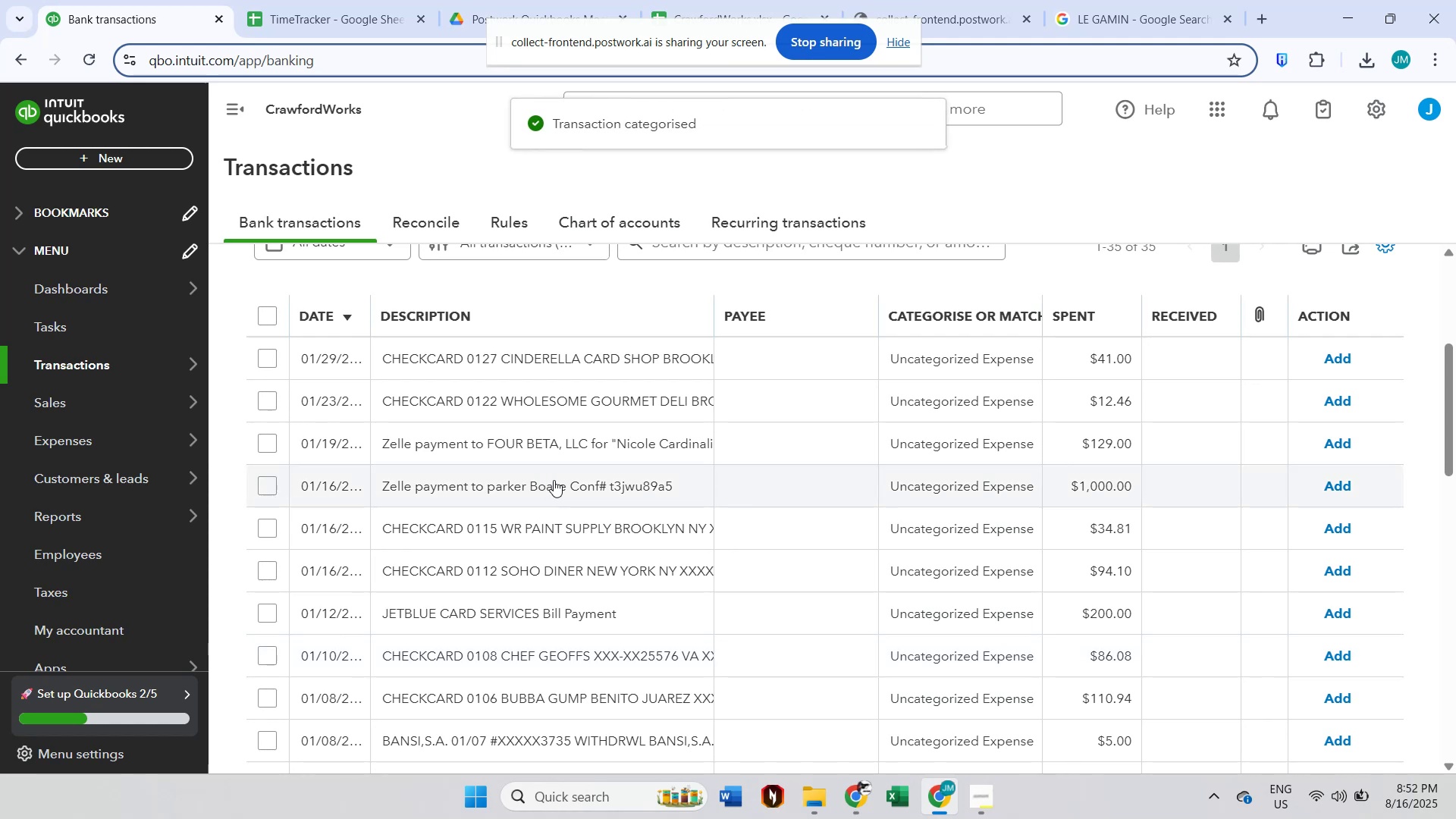 
left_click([544, 371])
 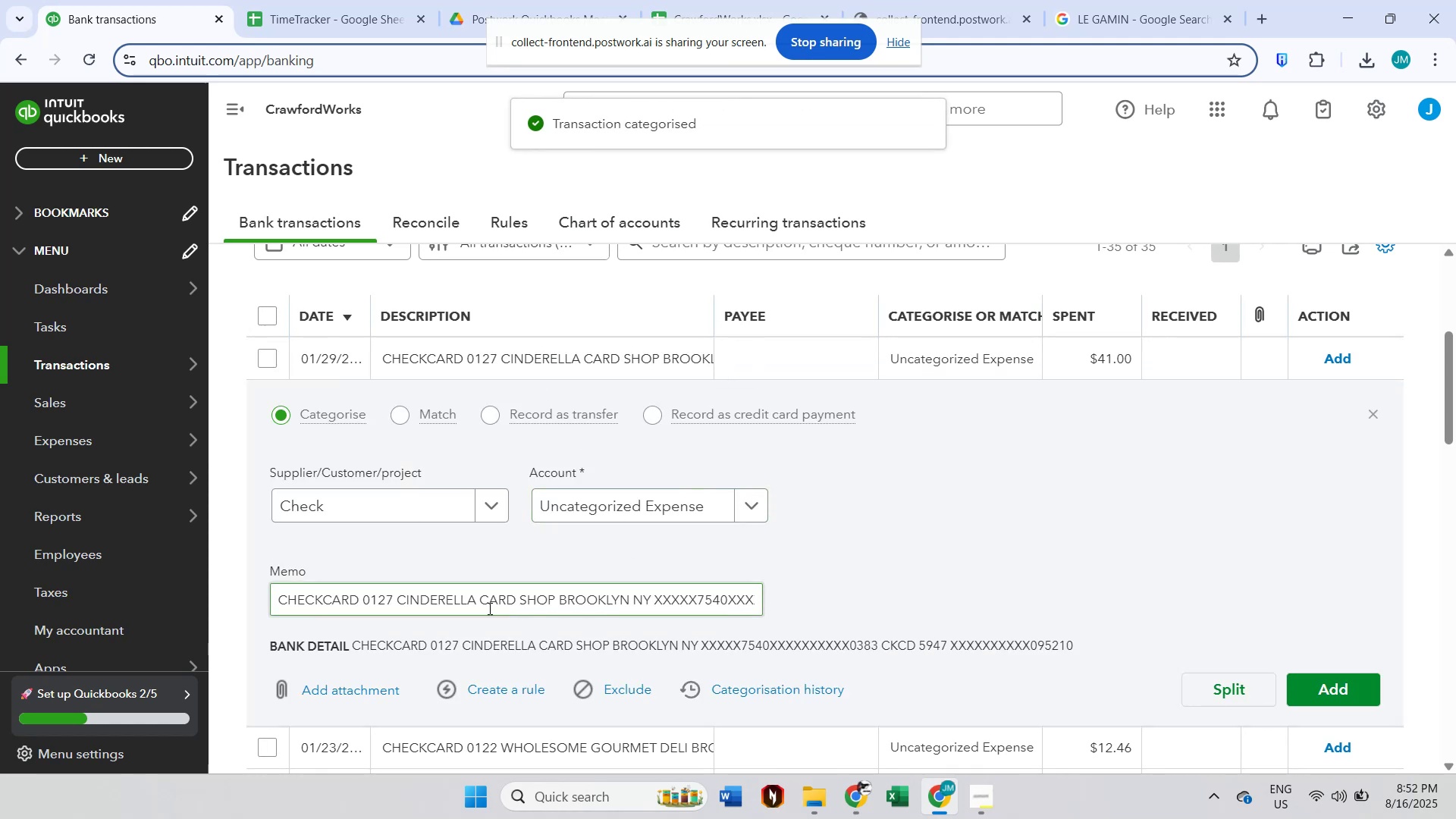 
double_click([454, 601])
 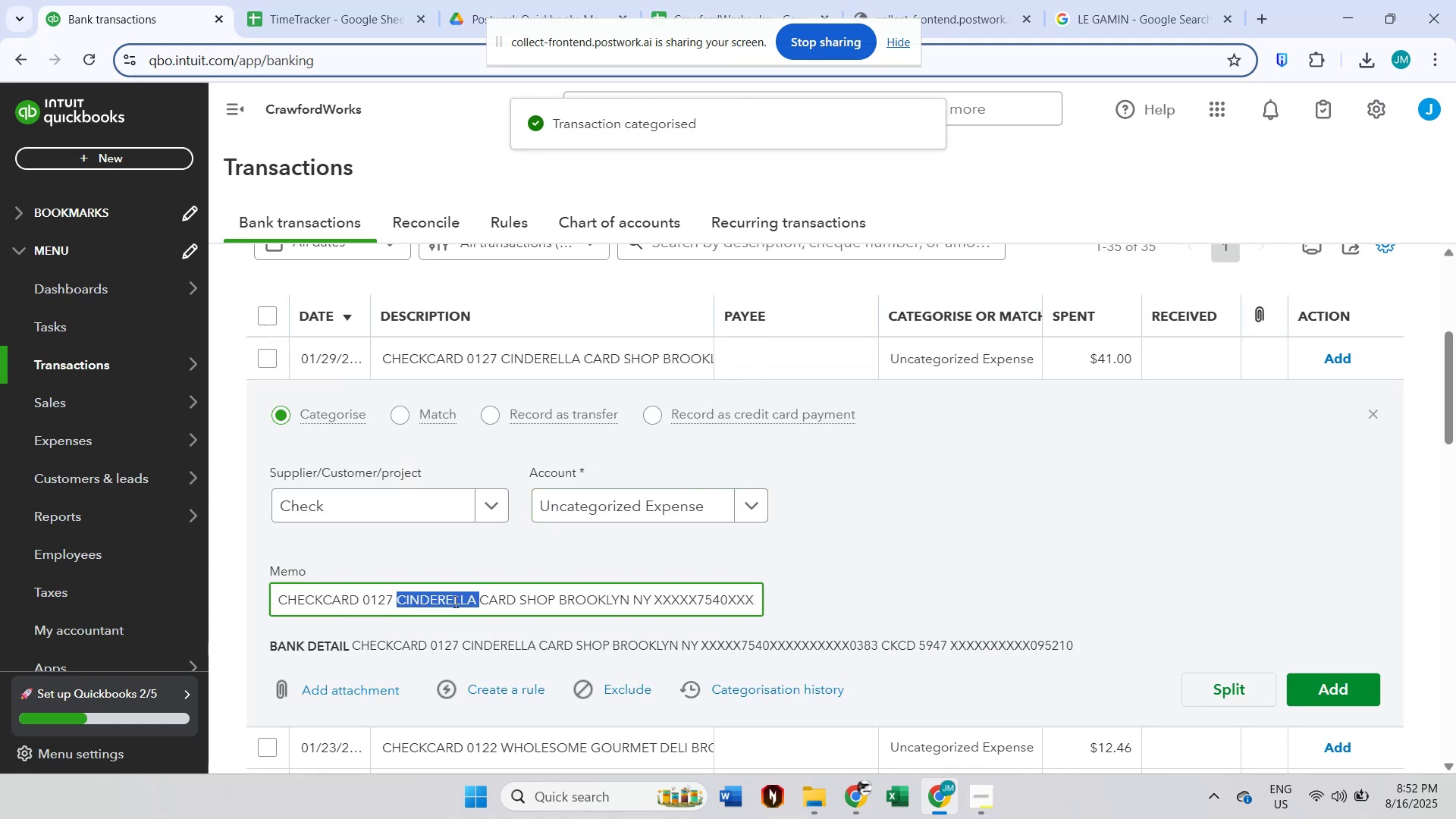 
hold_key(key=ShiftLeft, duration=0.82)
 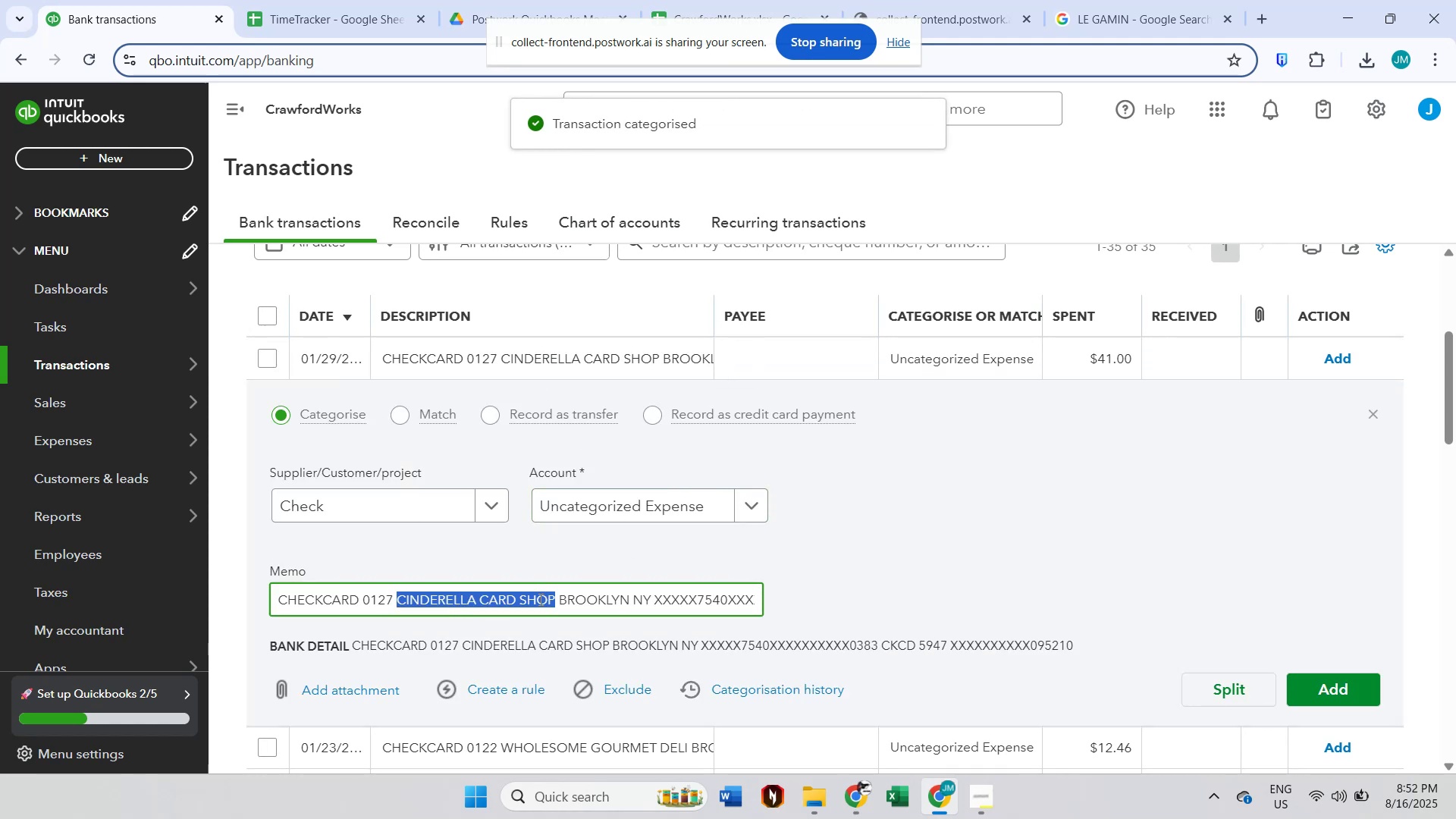 
key(Control+ControlLeft)
 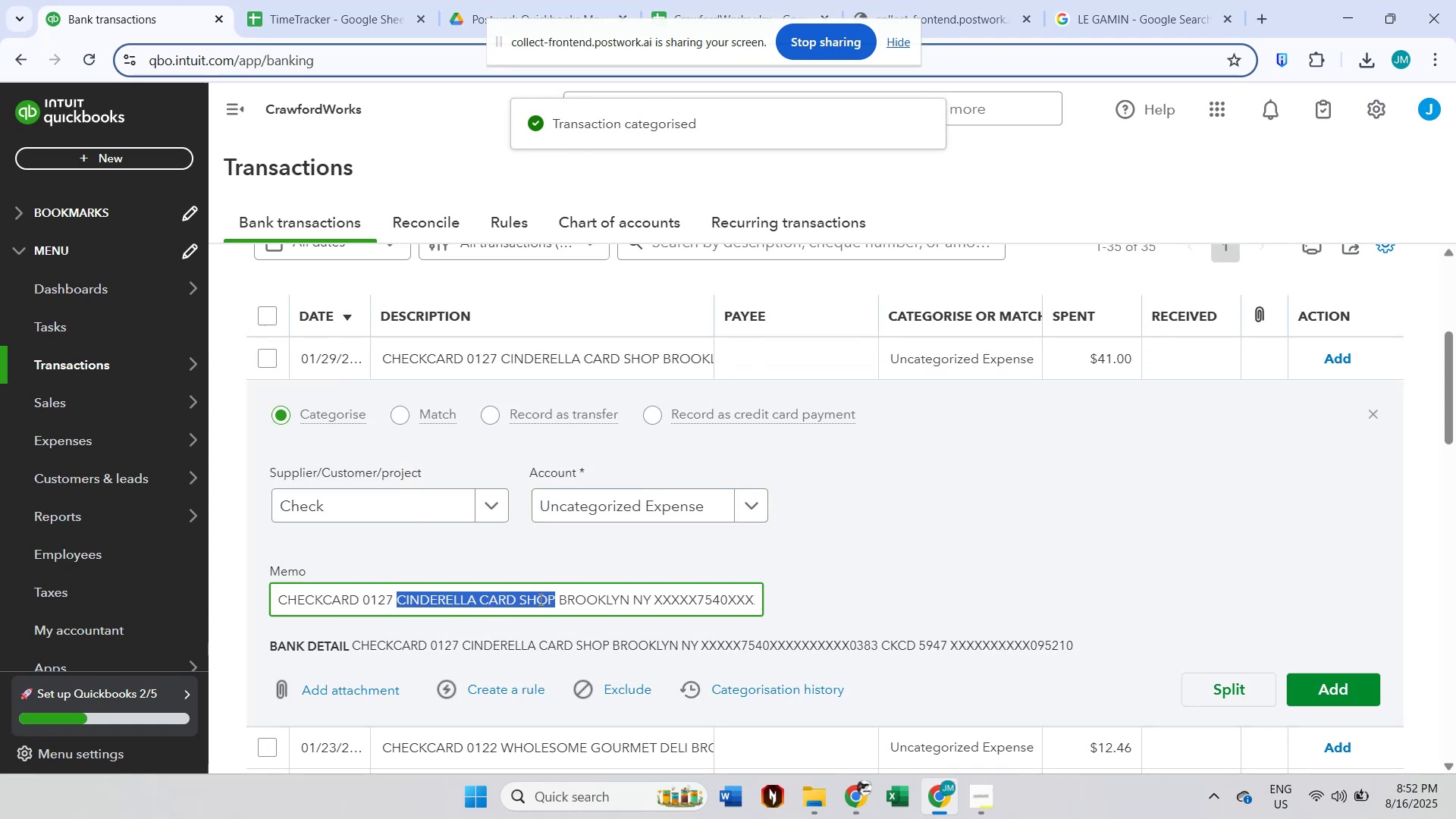 
key(Control+C)
 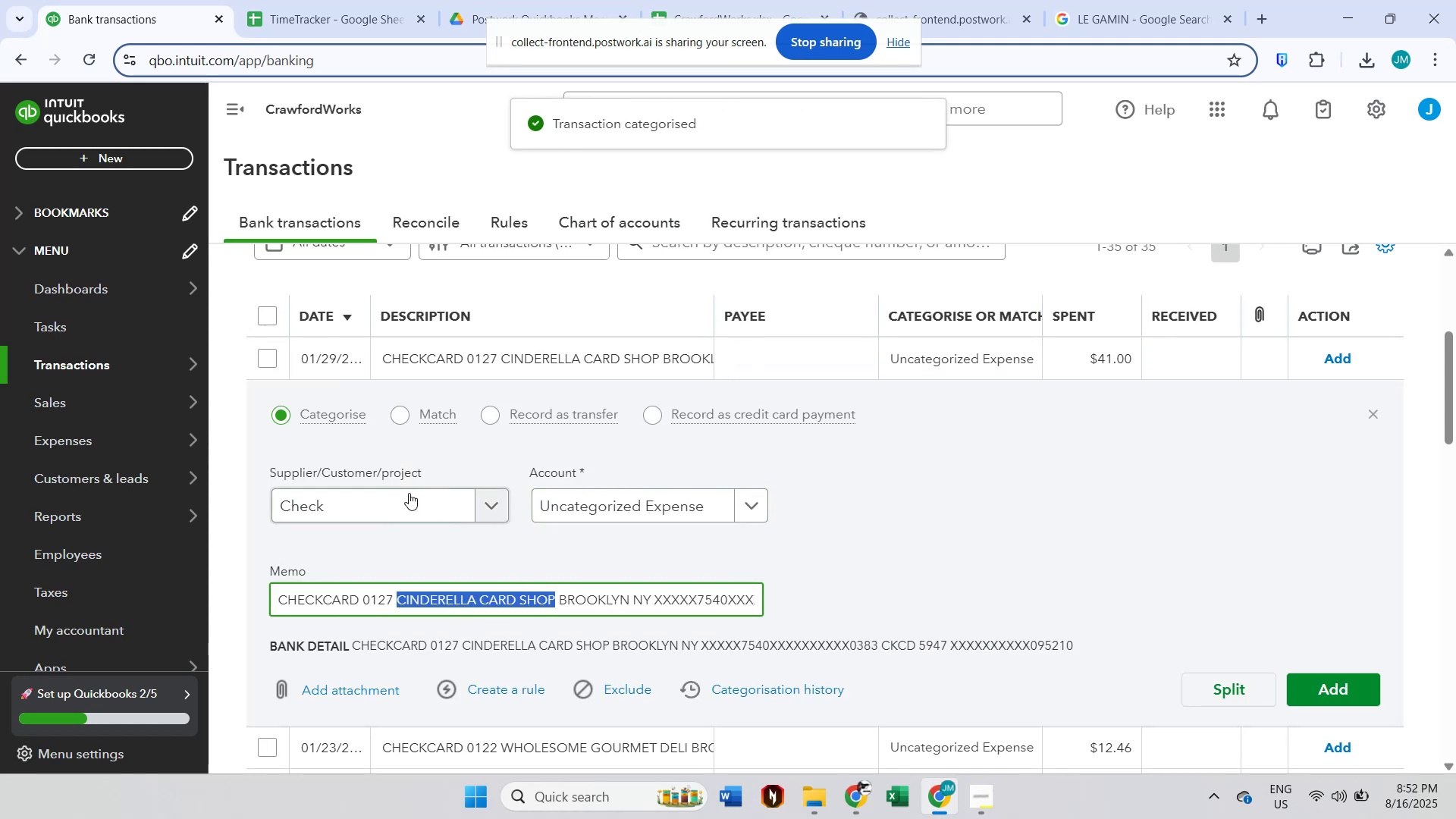 
left_click([408, 492])
 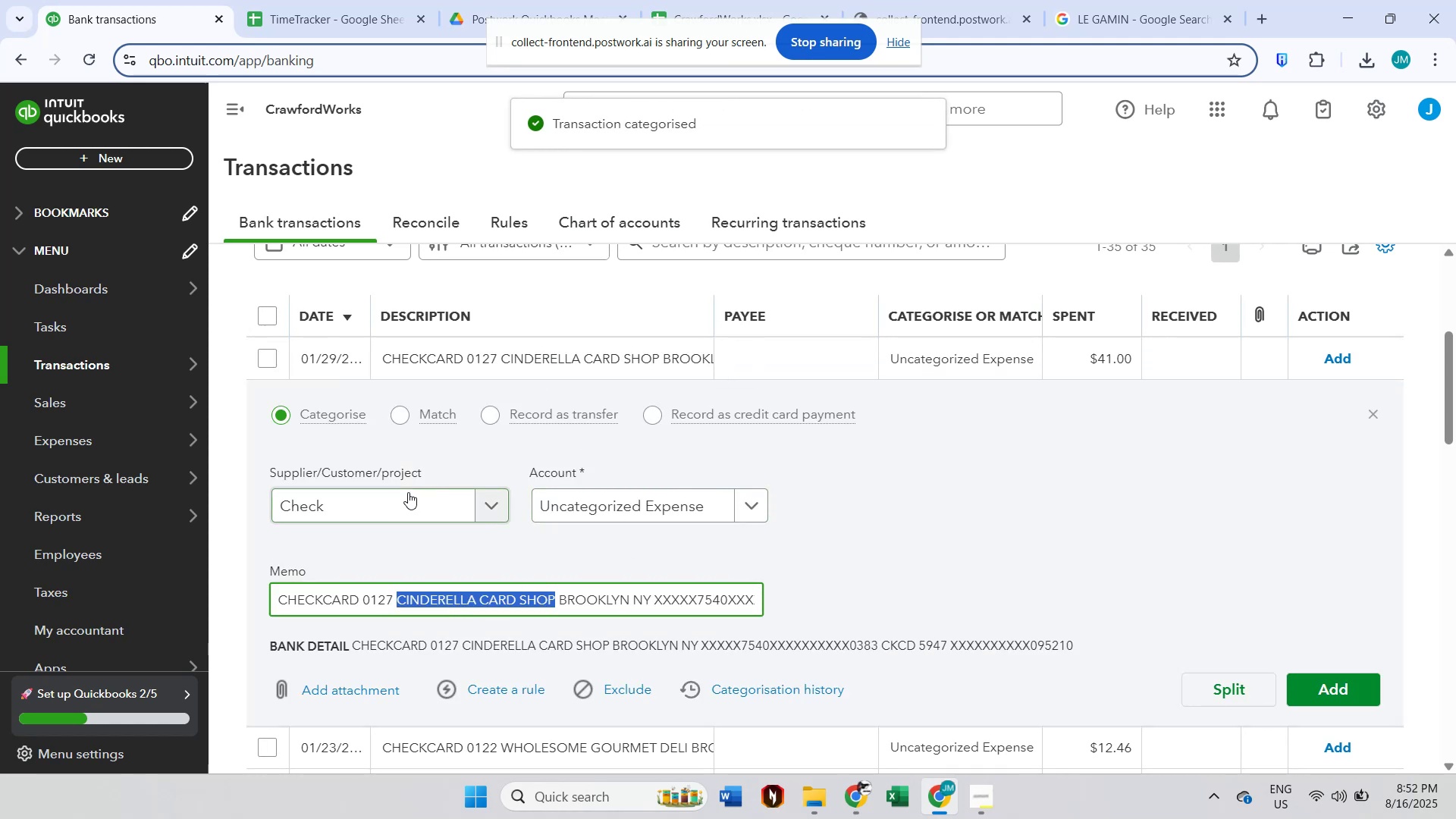 
key(Control+ControlLeft)
 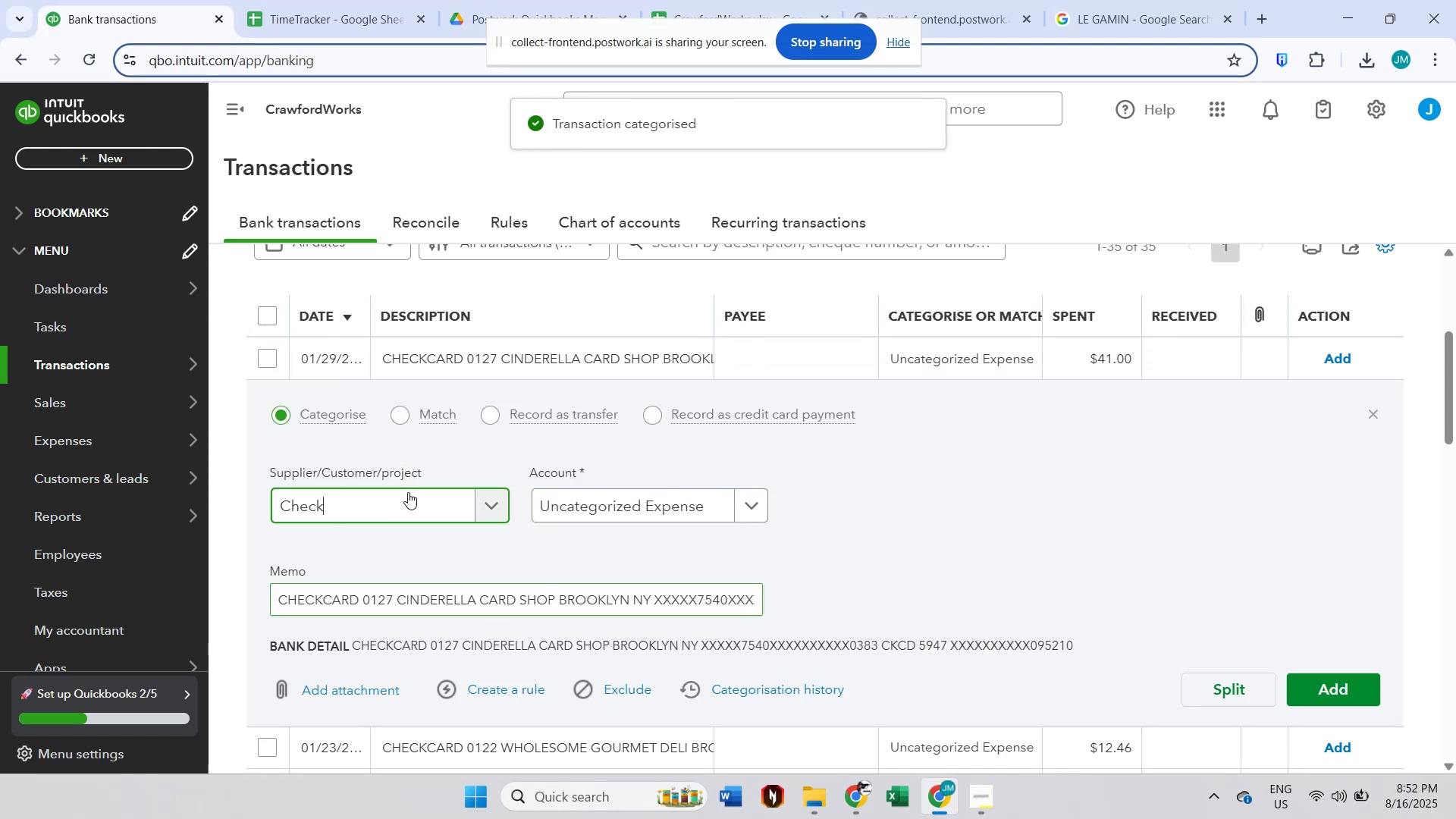 
key(Control+V)
 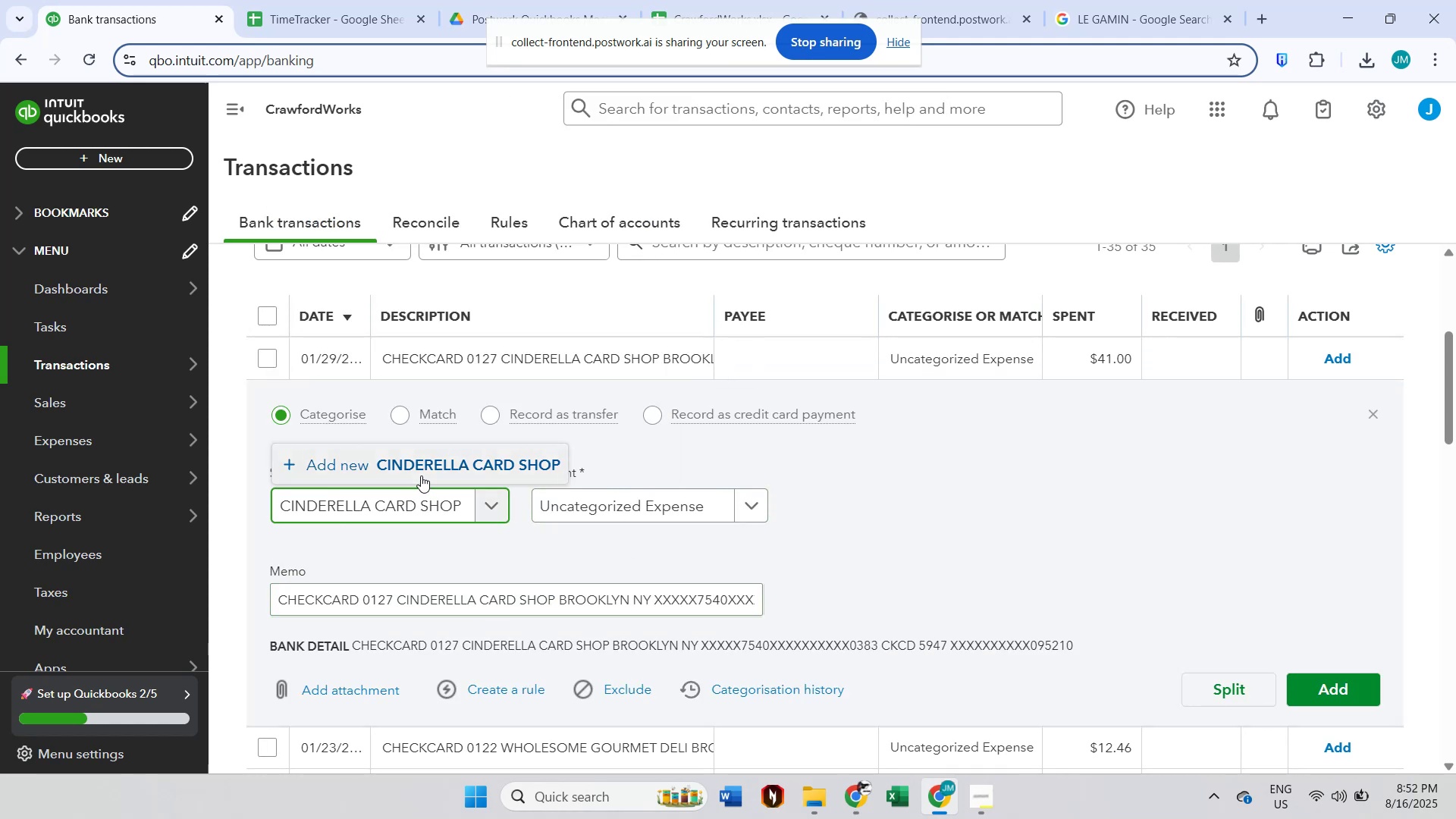 
left_click([424, 471])
 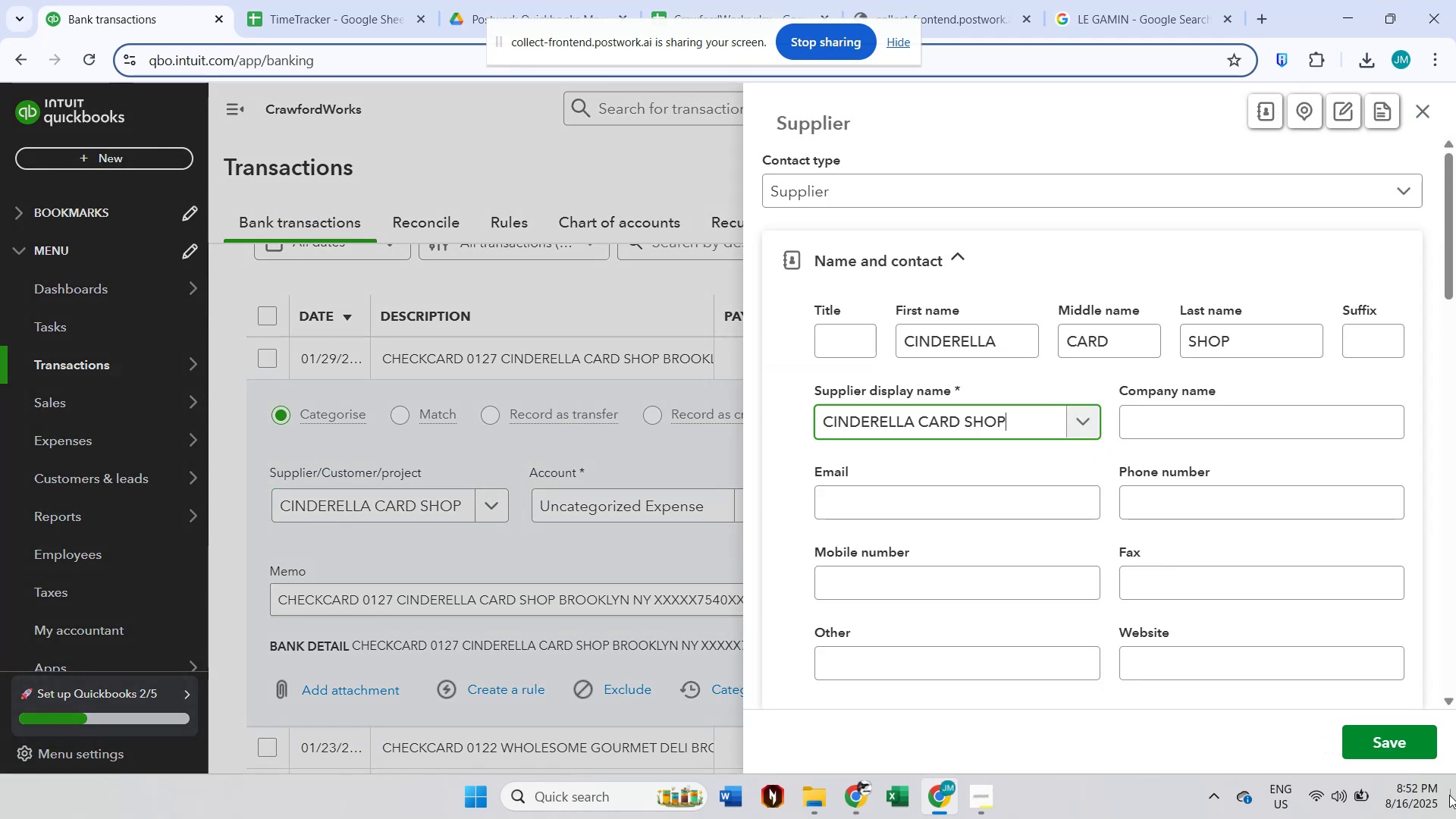 
left_click([1403, 746])
 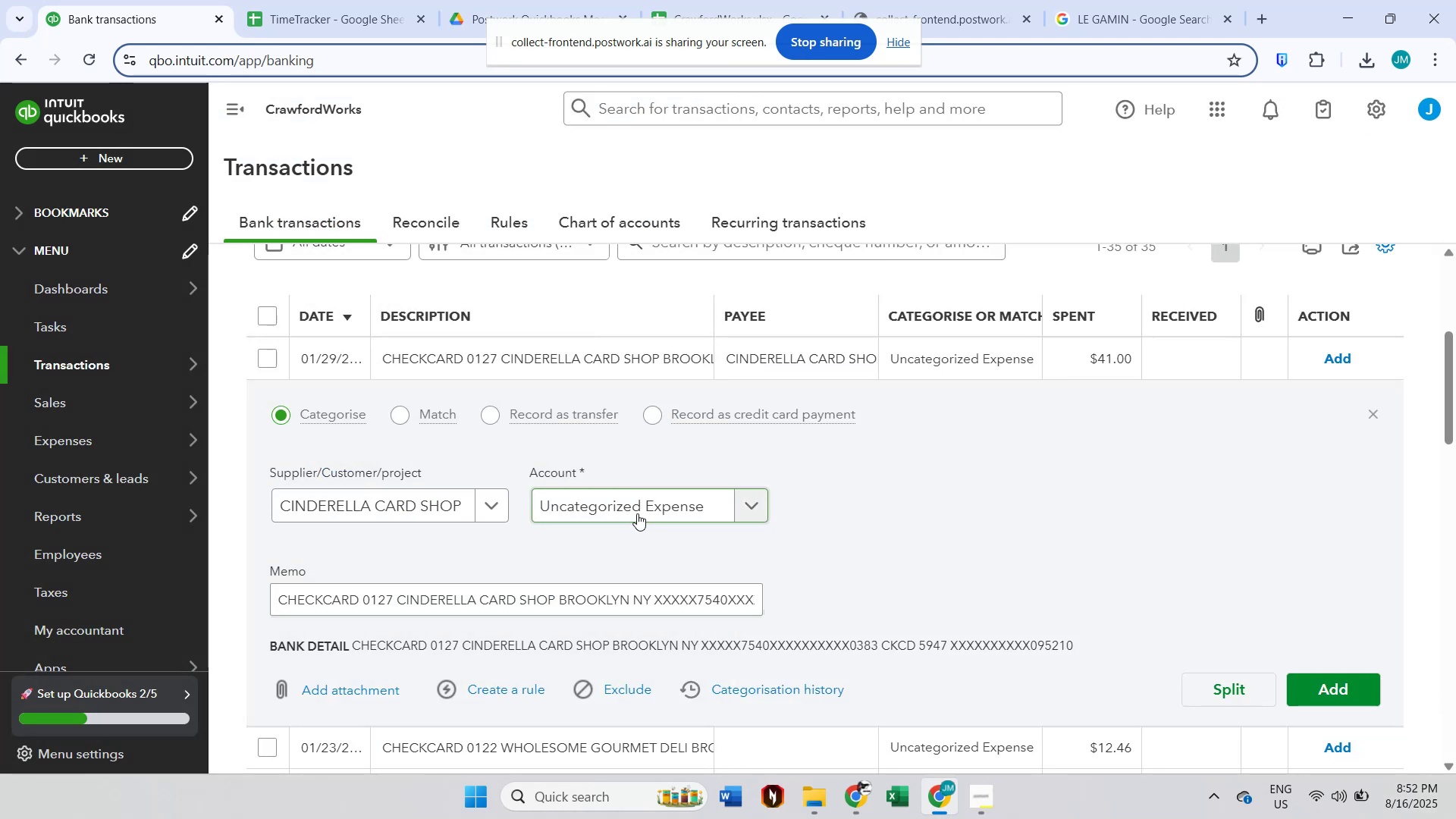 
left_click([637, 513])
 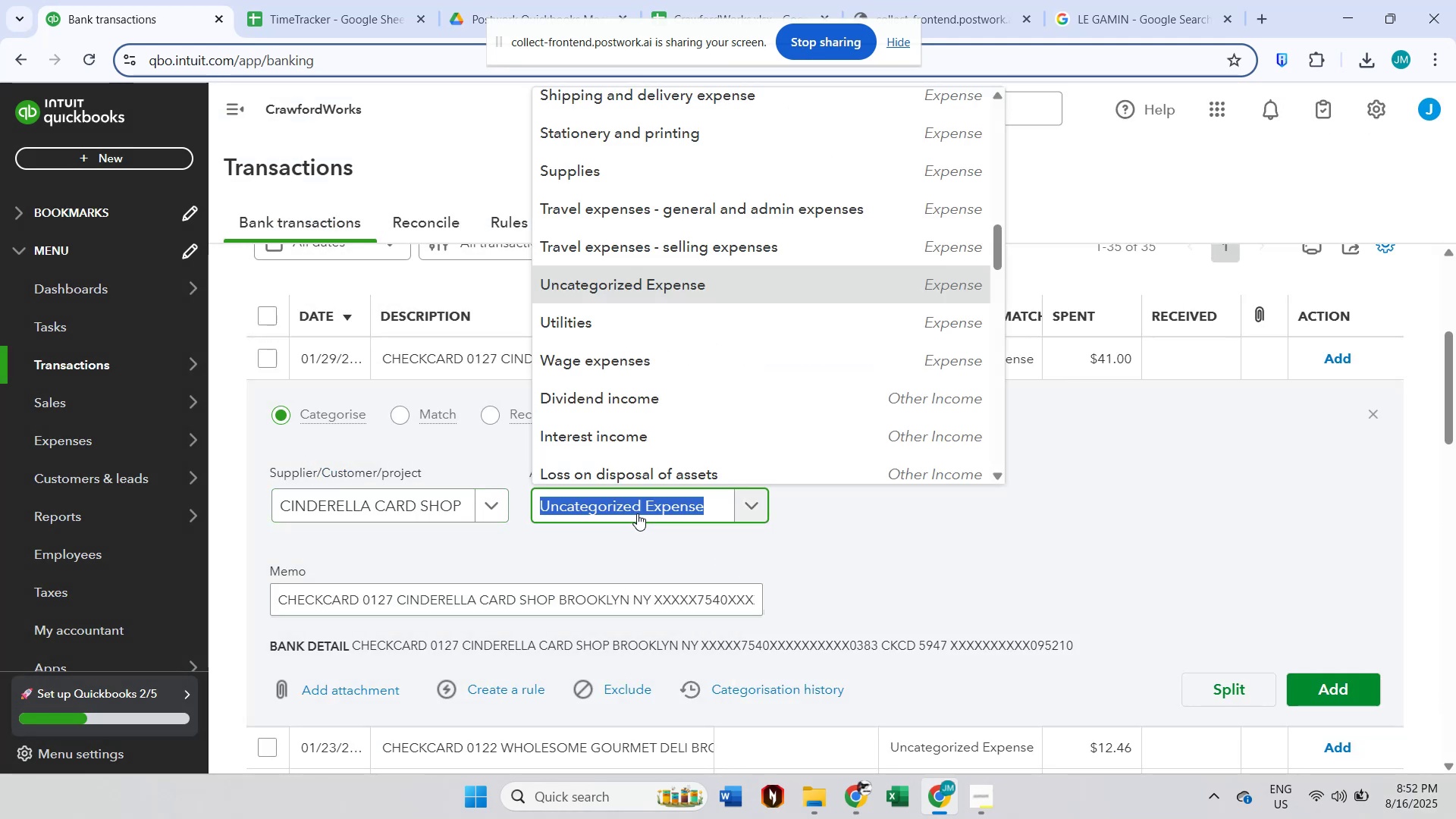 
type(supp)
 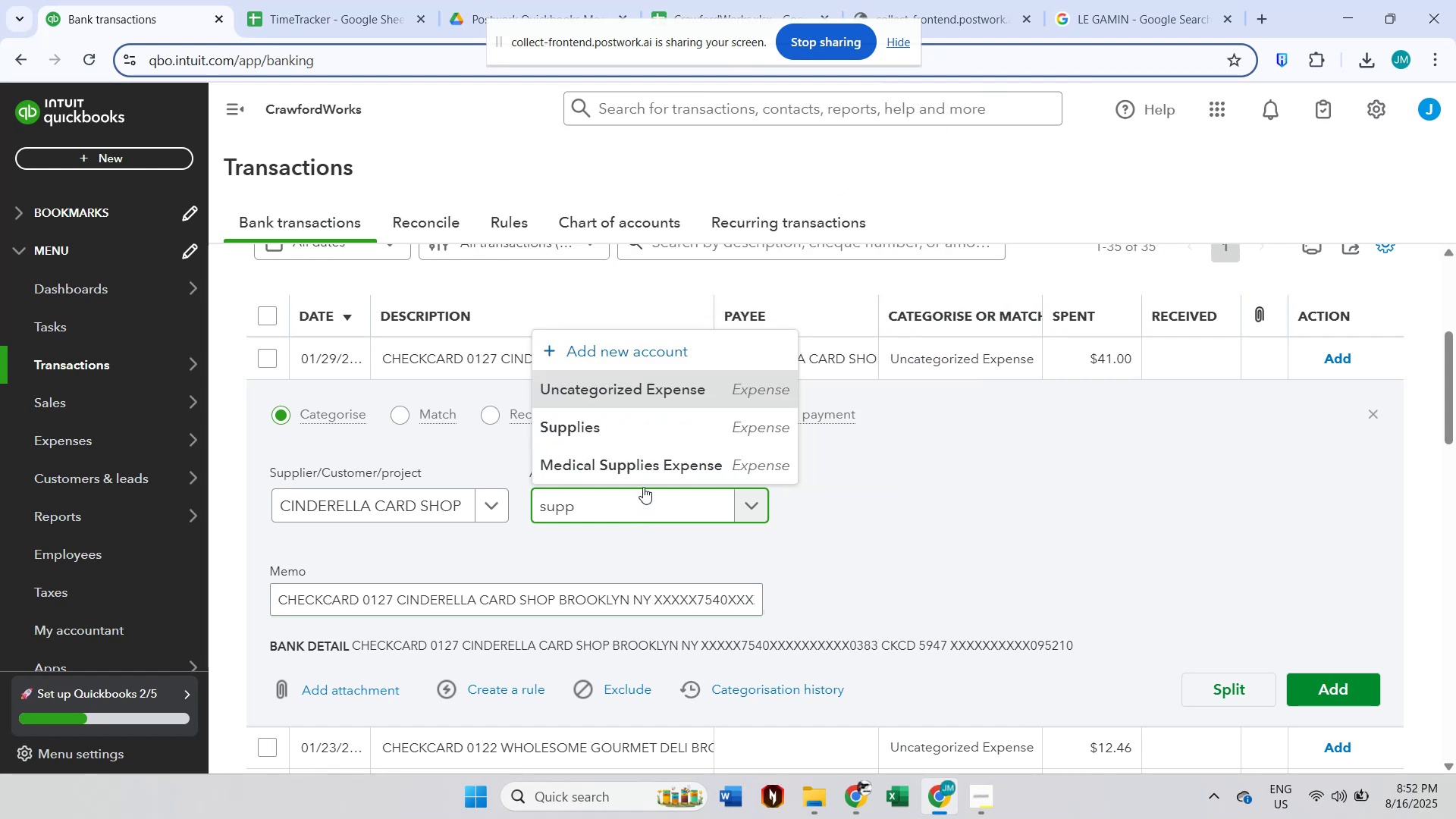 
left_click([647, 425])
 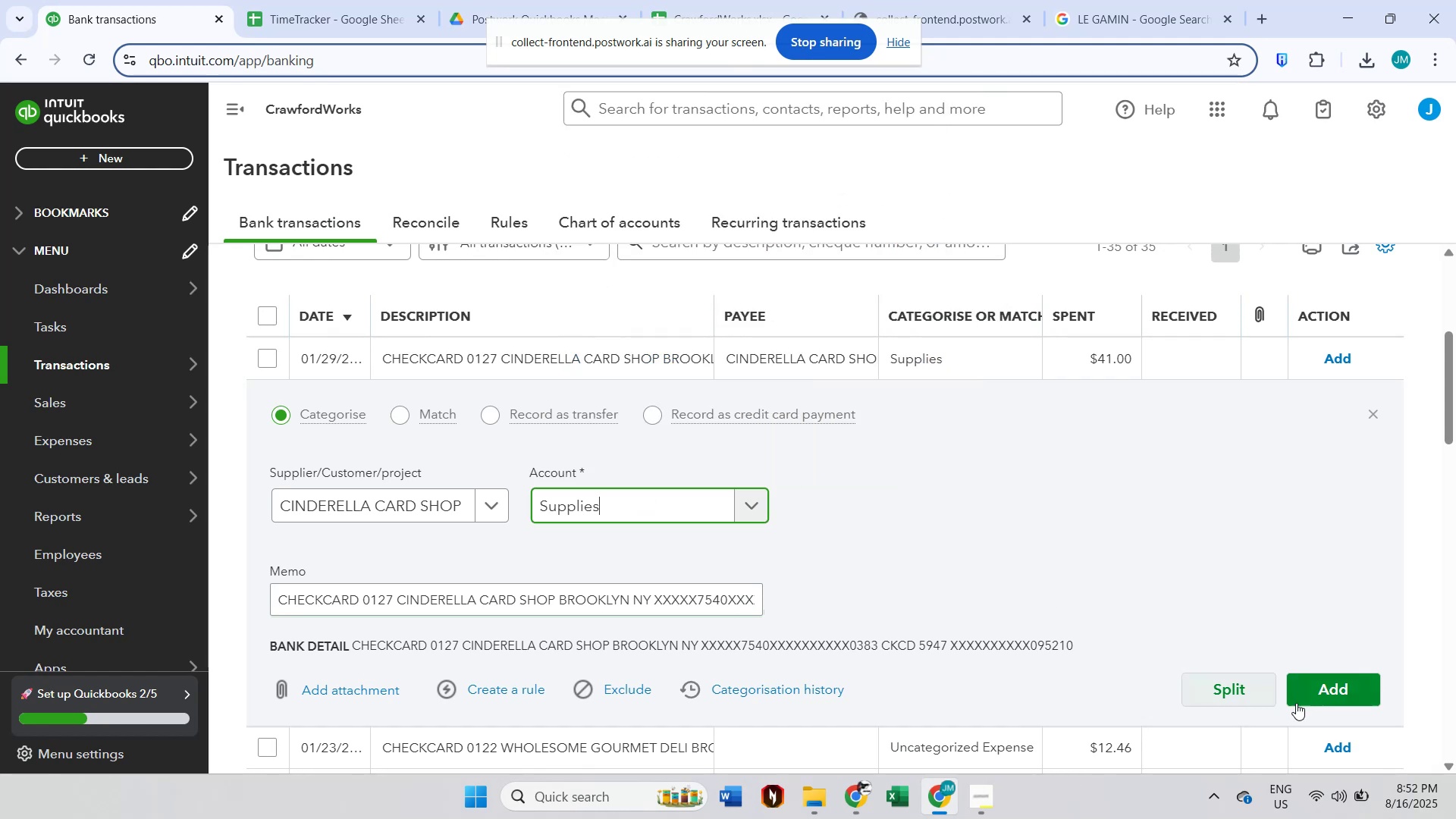 
left_click([1333, 698])
 